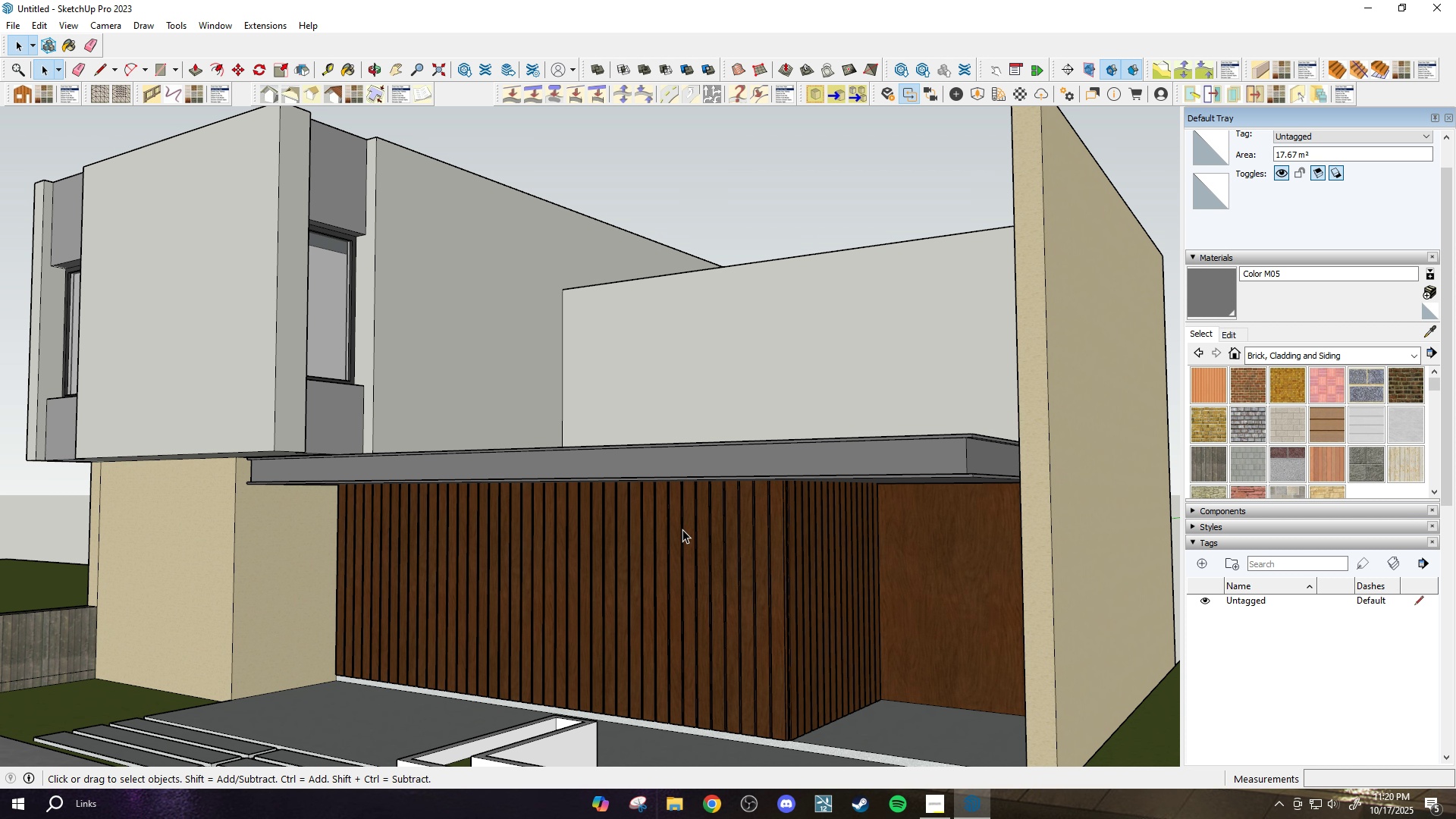 
key(H)
 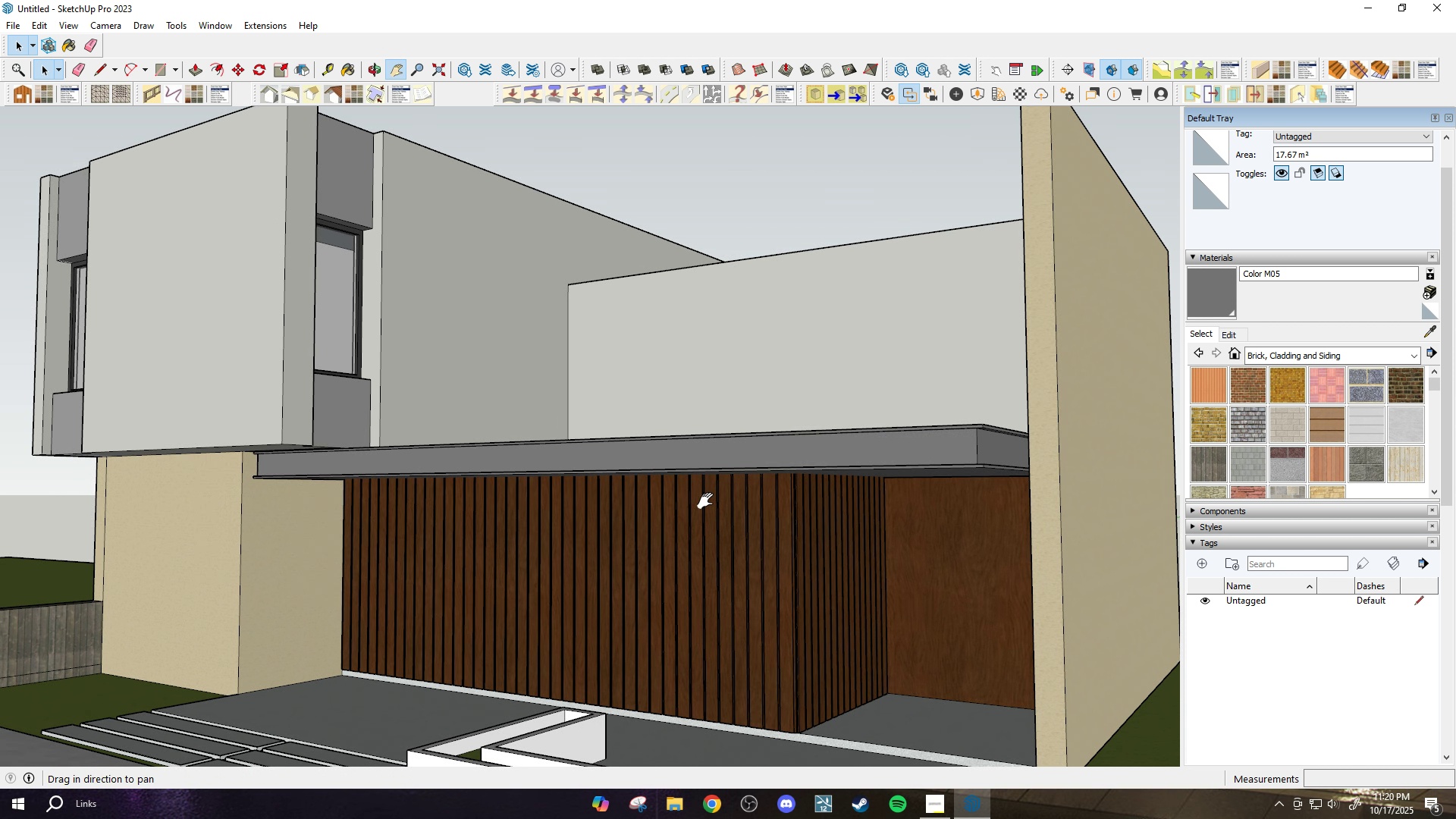 
left_click_drag(start_coordinate=[671, 532], to_coordinate=[730, 482])
 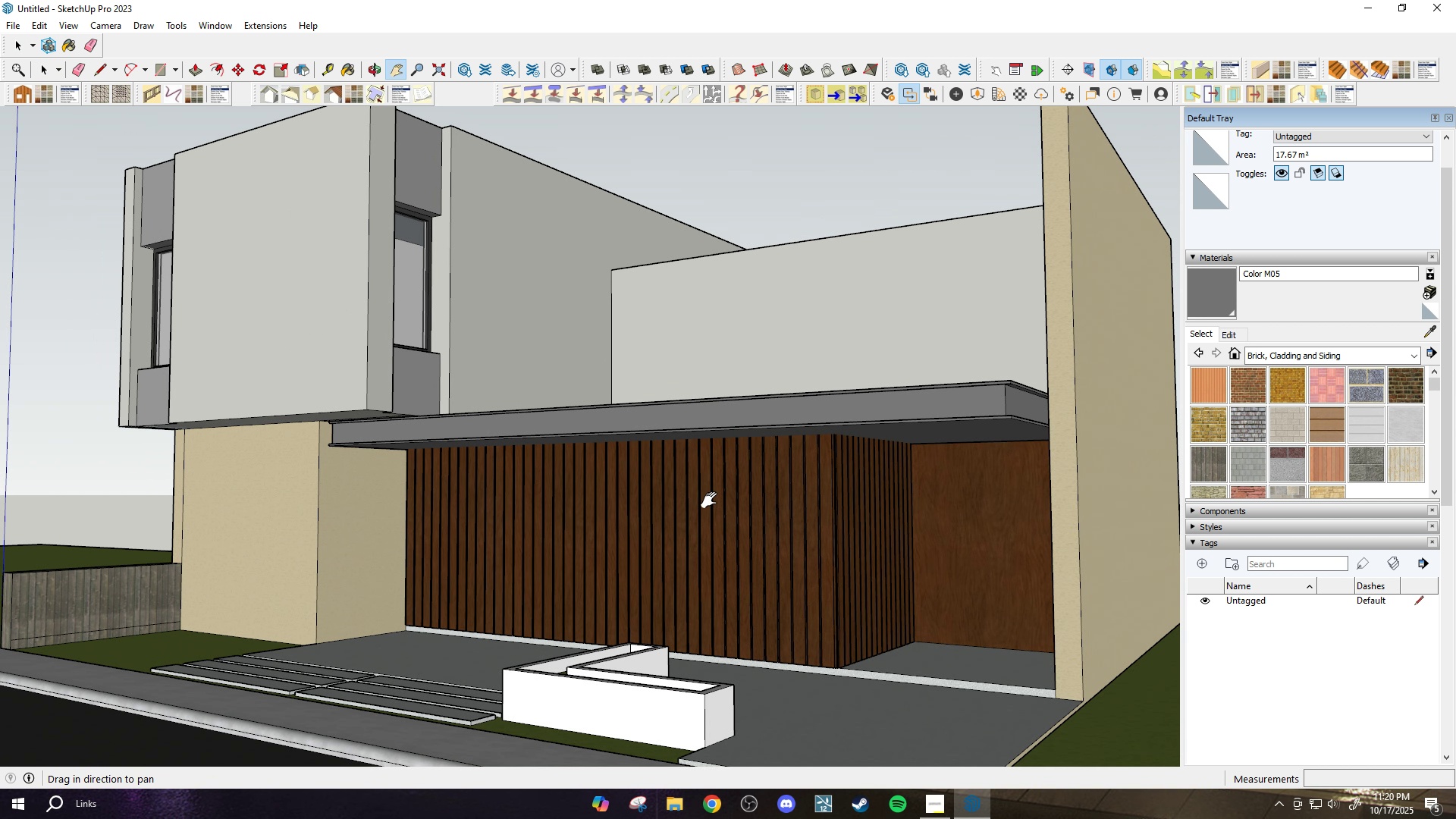 
scroll: coordinate [682, 541], scroll_direction: down, amount: 2.0
 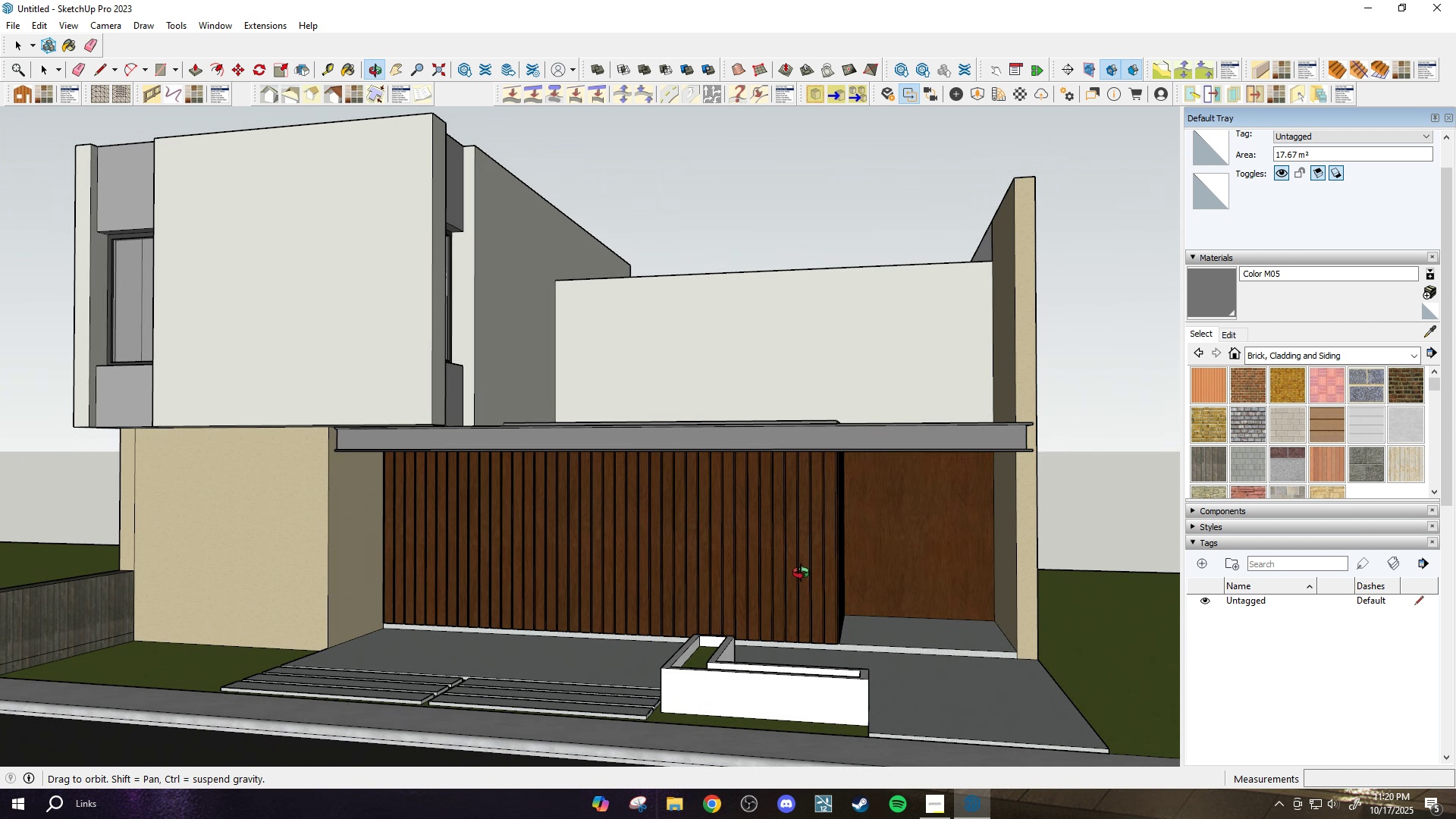 
key(Space)
 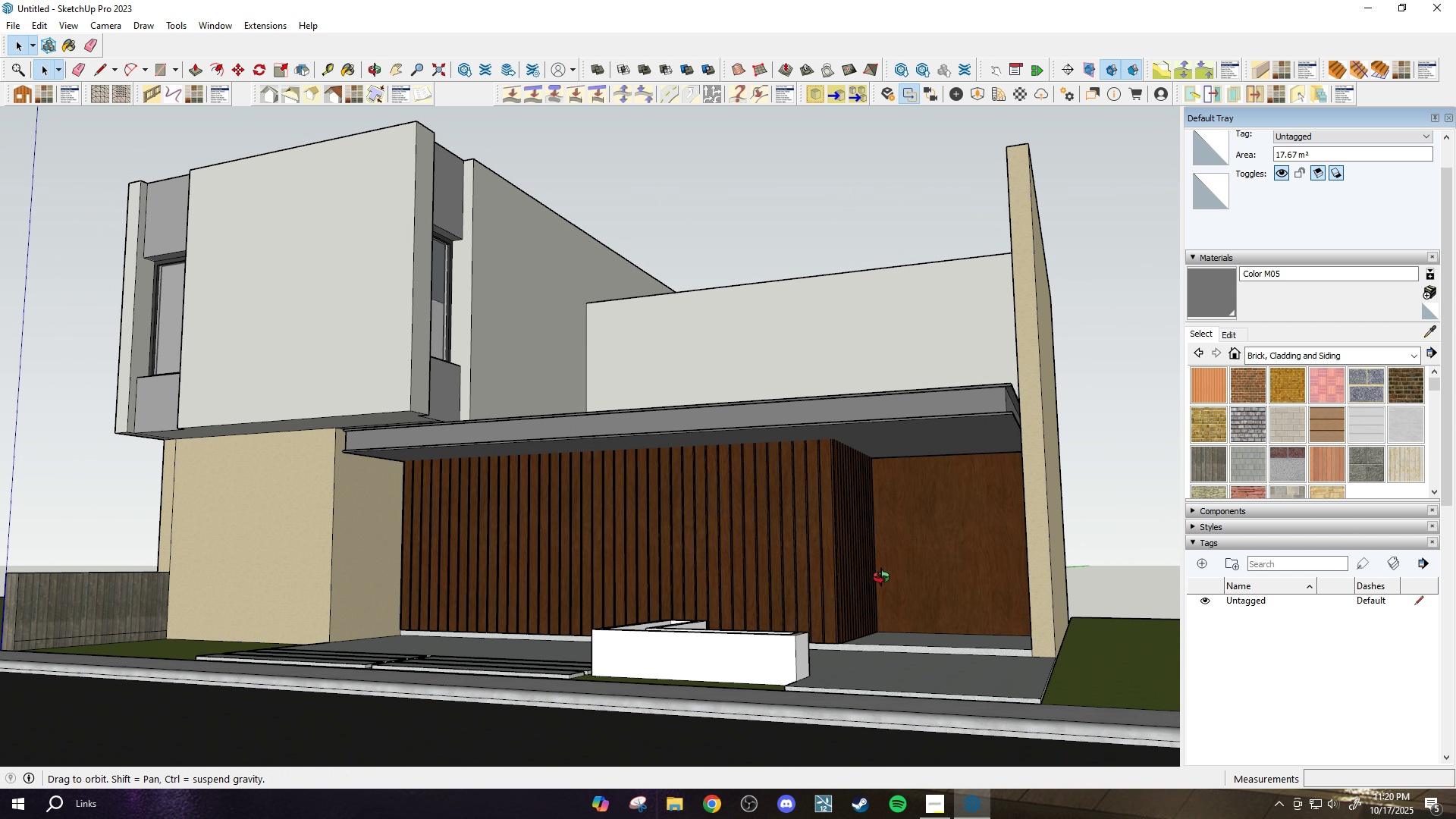 
scroll: coordinate [924, 613], scroll_direction: up, amount: 6.0
 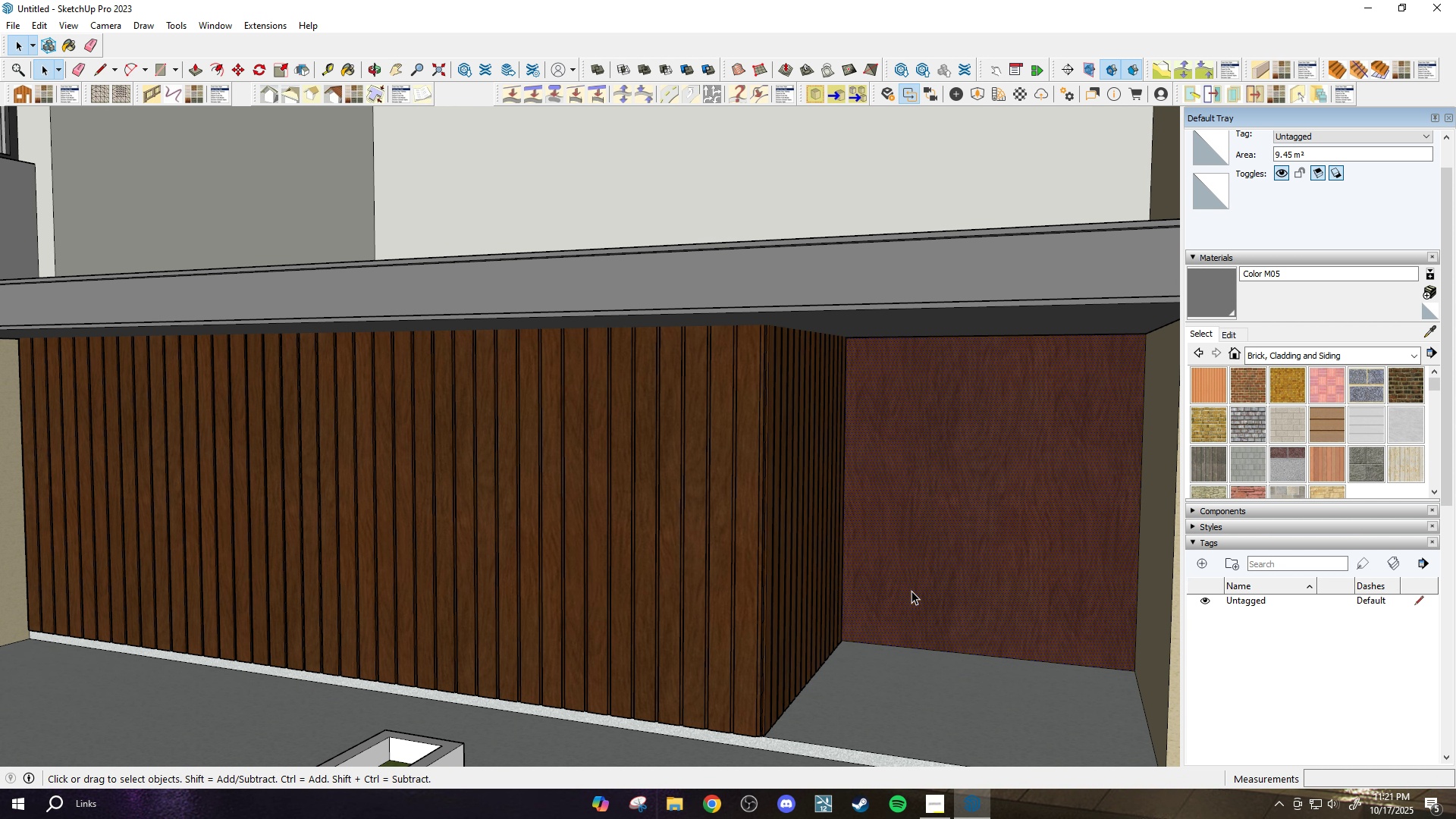 
key(F)
 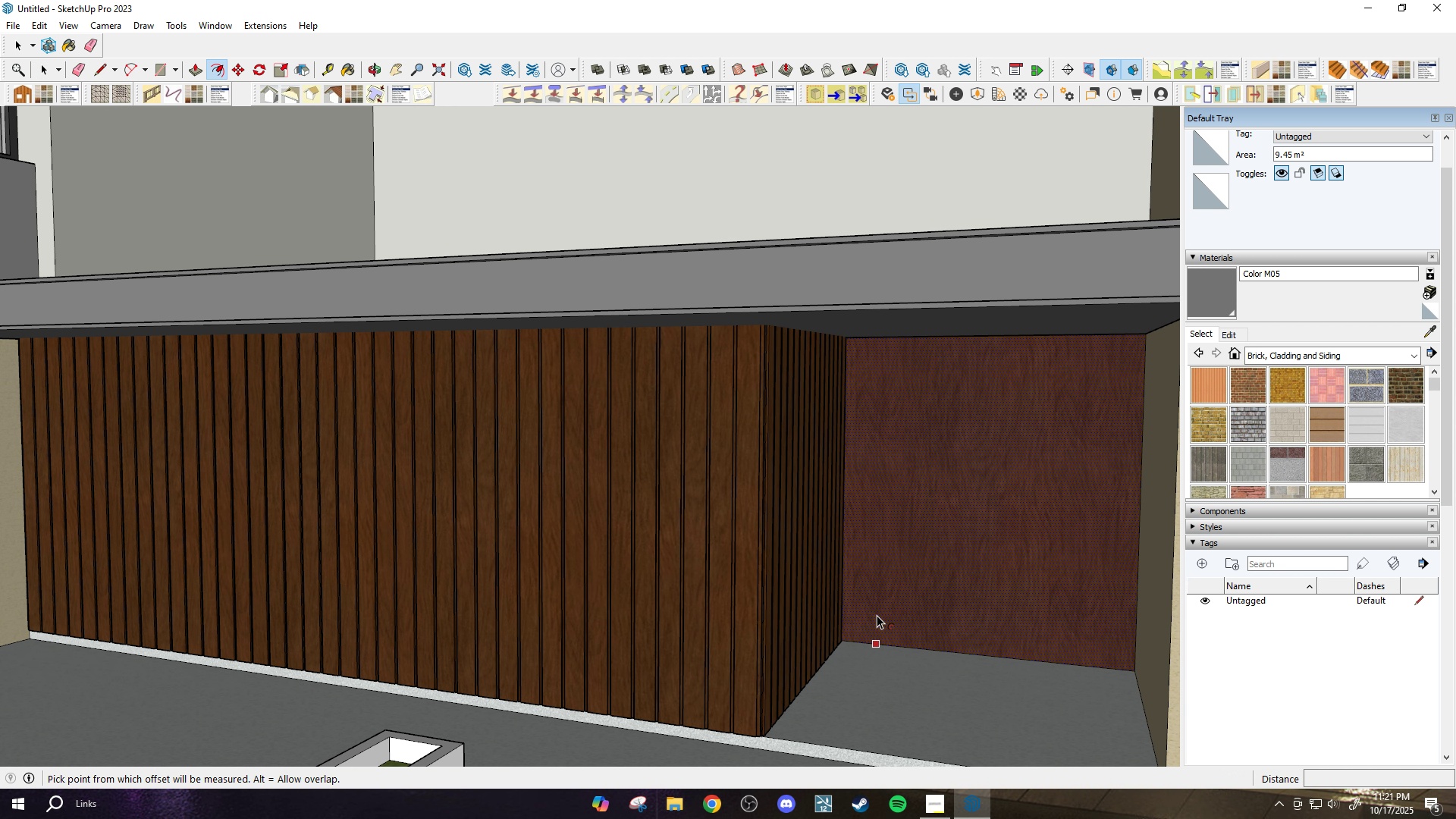 
left_click([877, 614])
 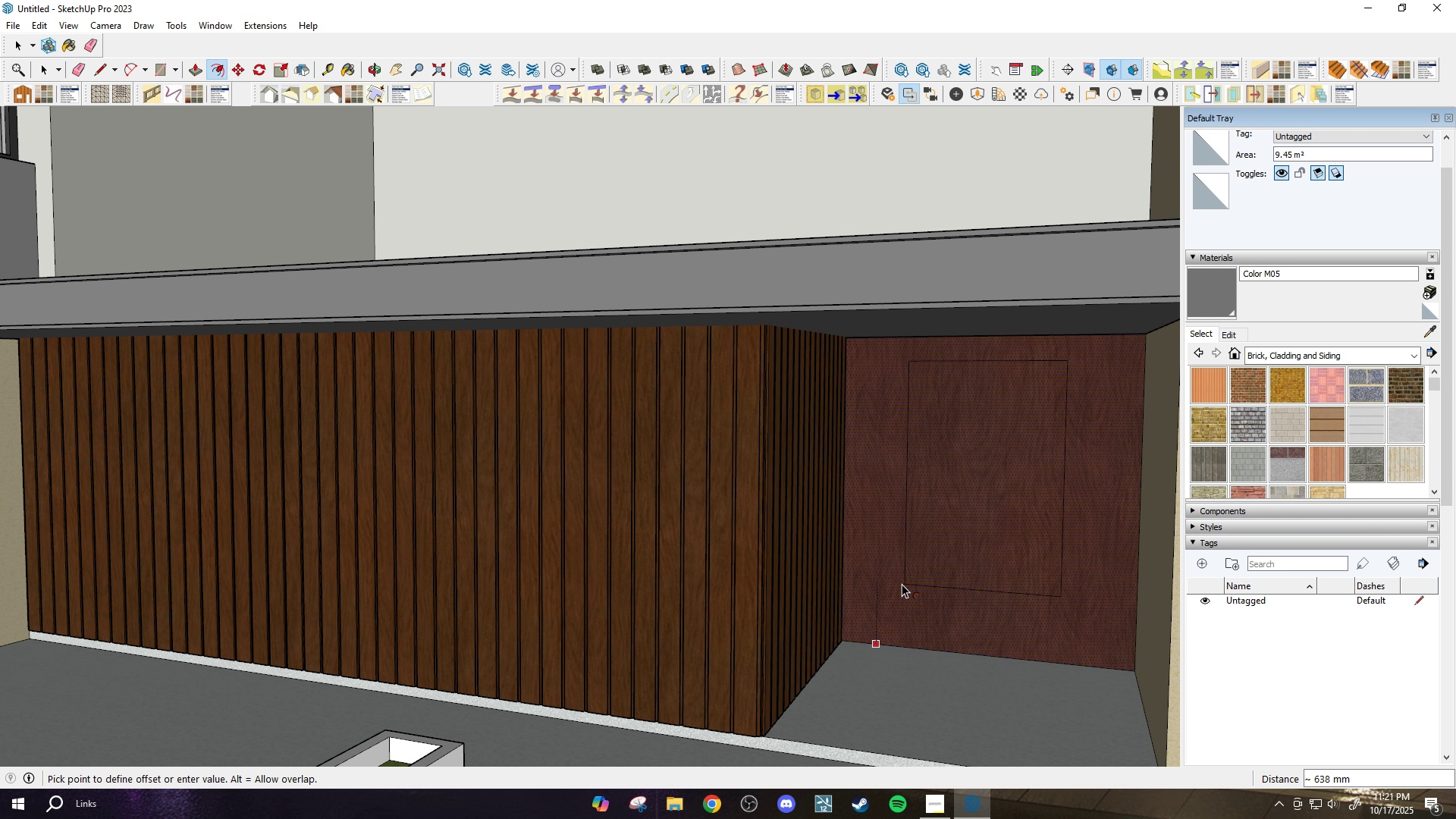 
key(L)
 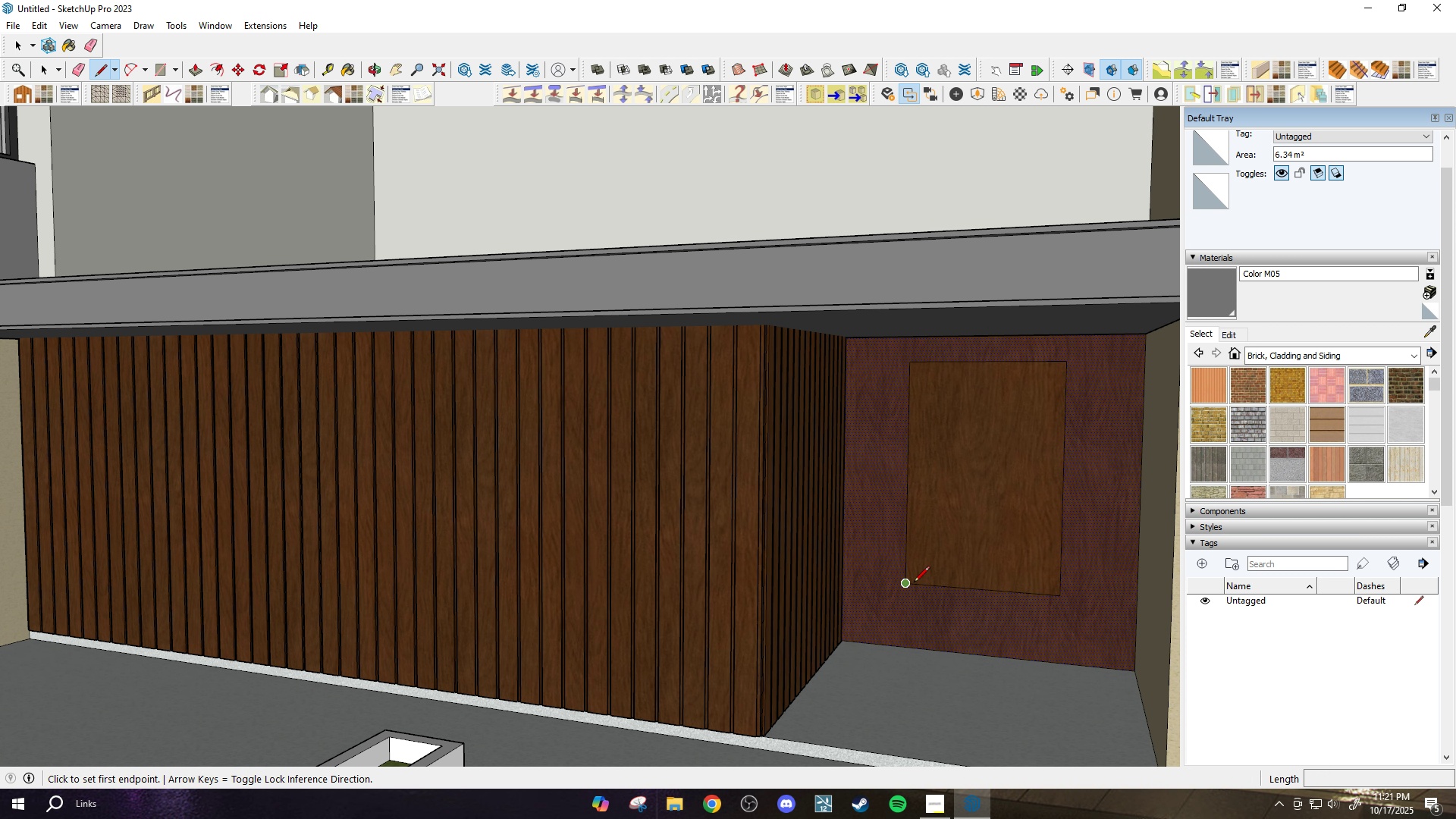 
left_click_drag(start_coordinate=[914, 582], to_coordinate=[914, 587])
 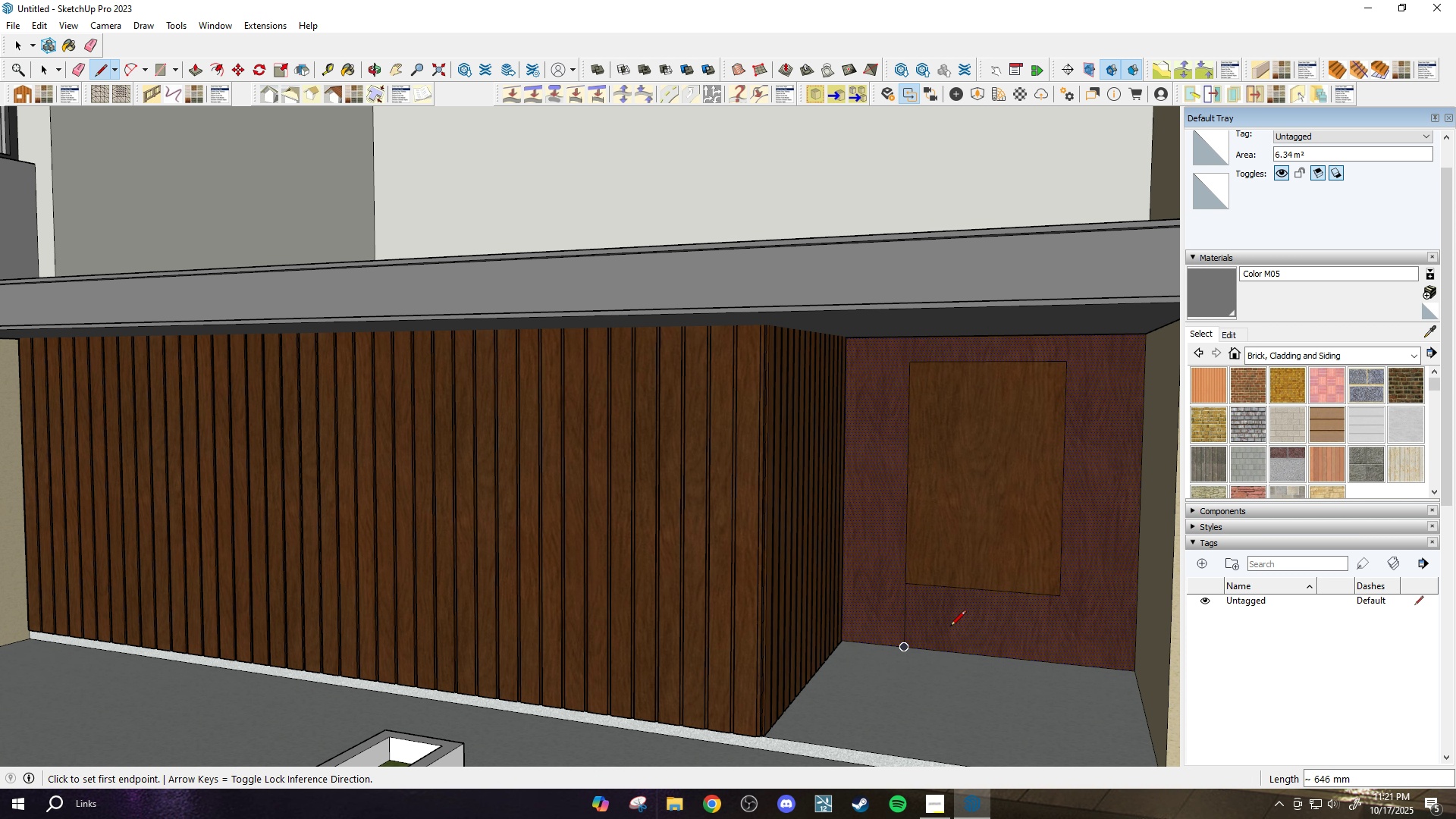 
key(Escape)
 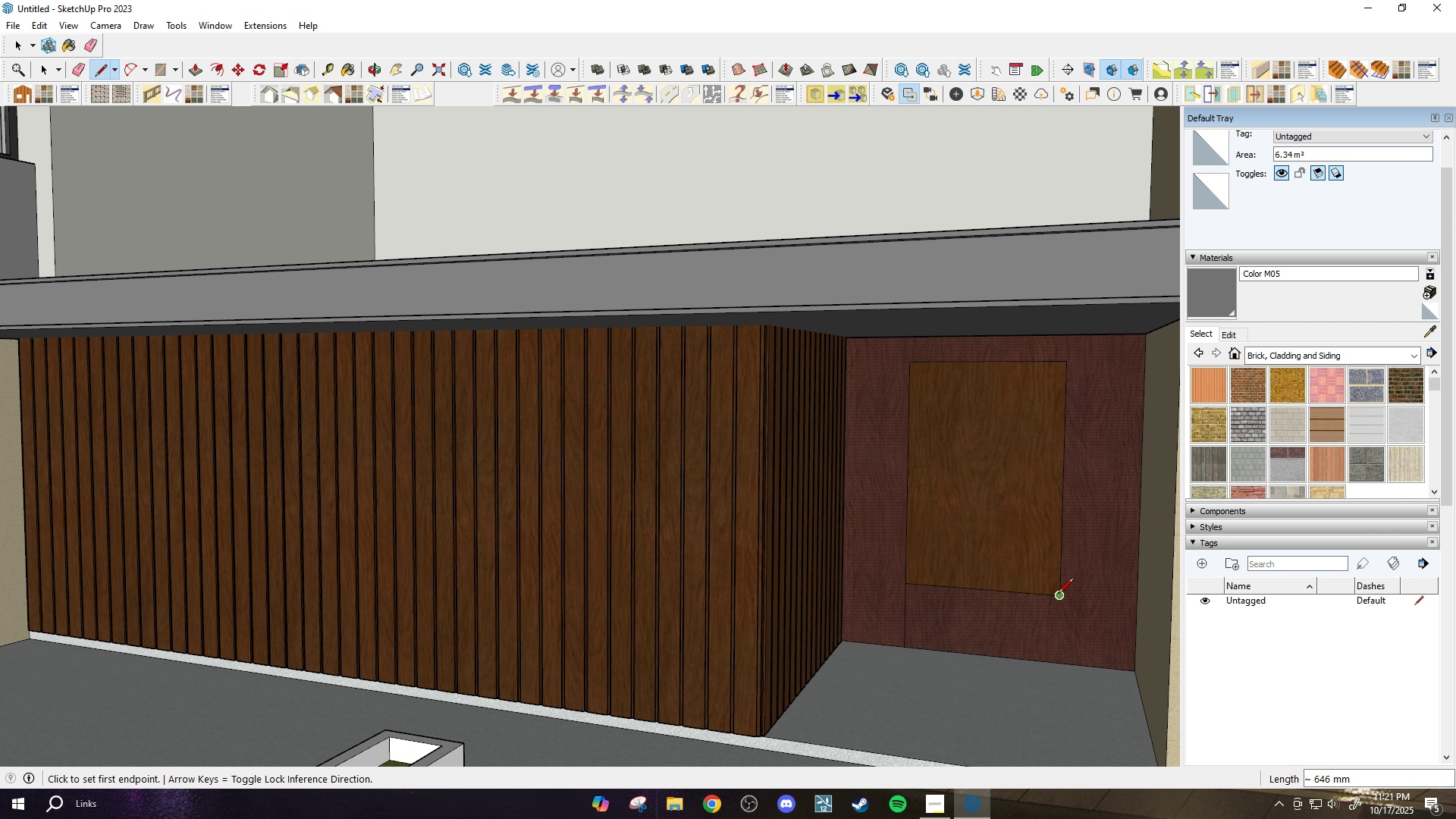 
left_click_drag(start_coordinate=[1058, 595], to_coordinate=[1059, 599])
 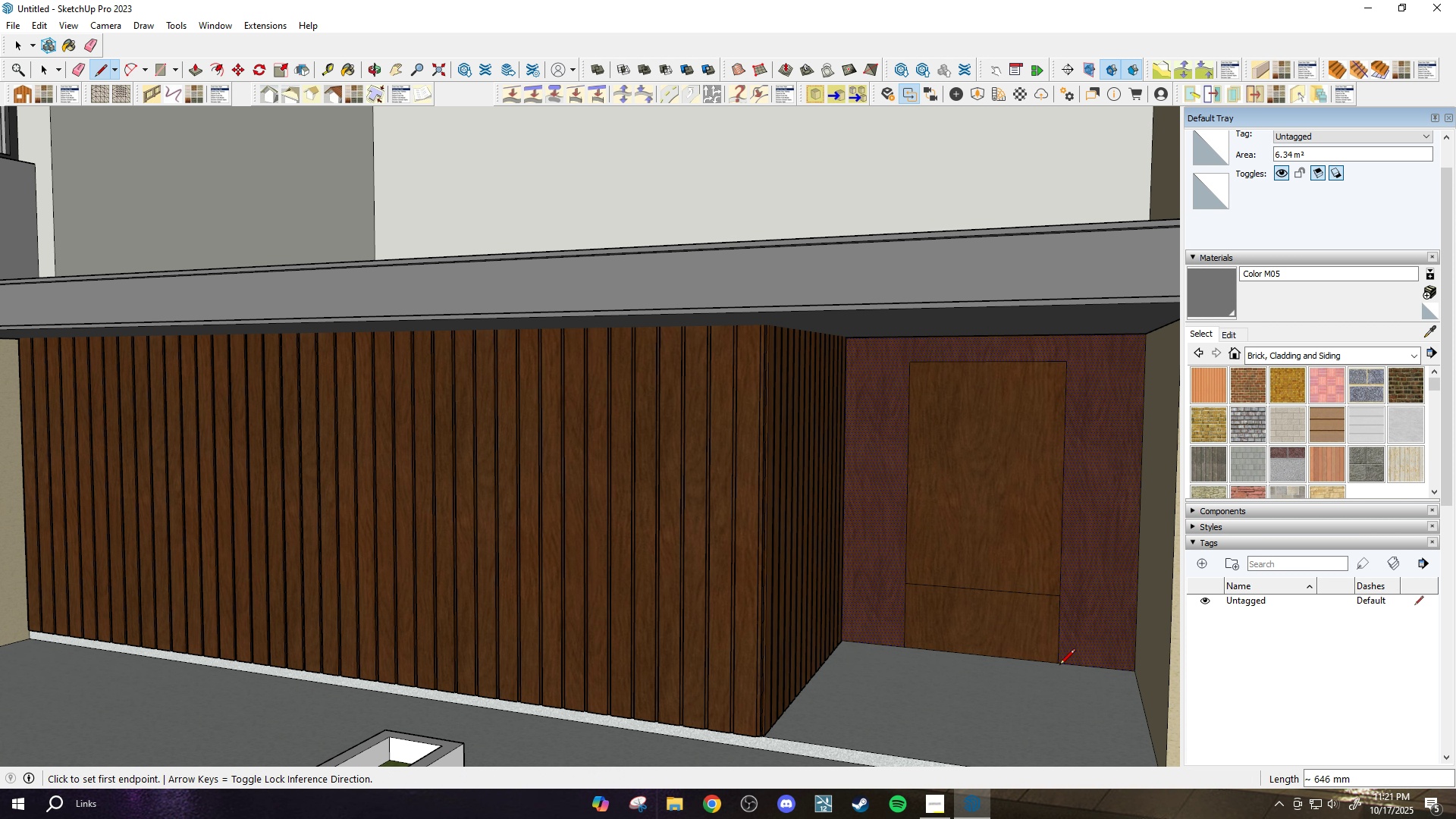 
left_click([1059, 666])
 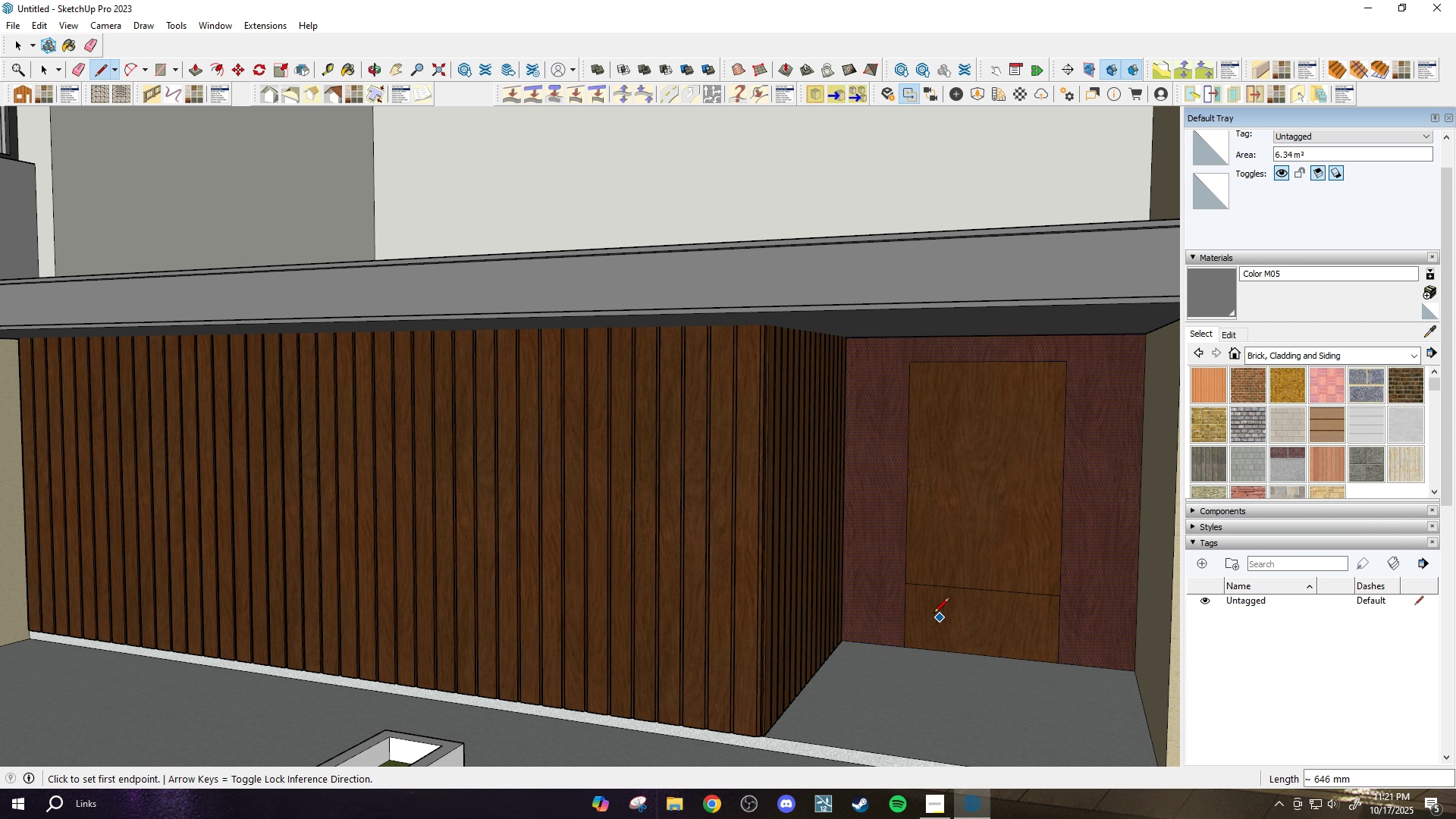 
scroll: coordinate [934, 614], scroll_direction: up, amount: 2.0
 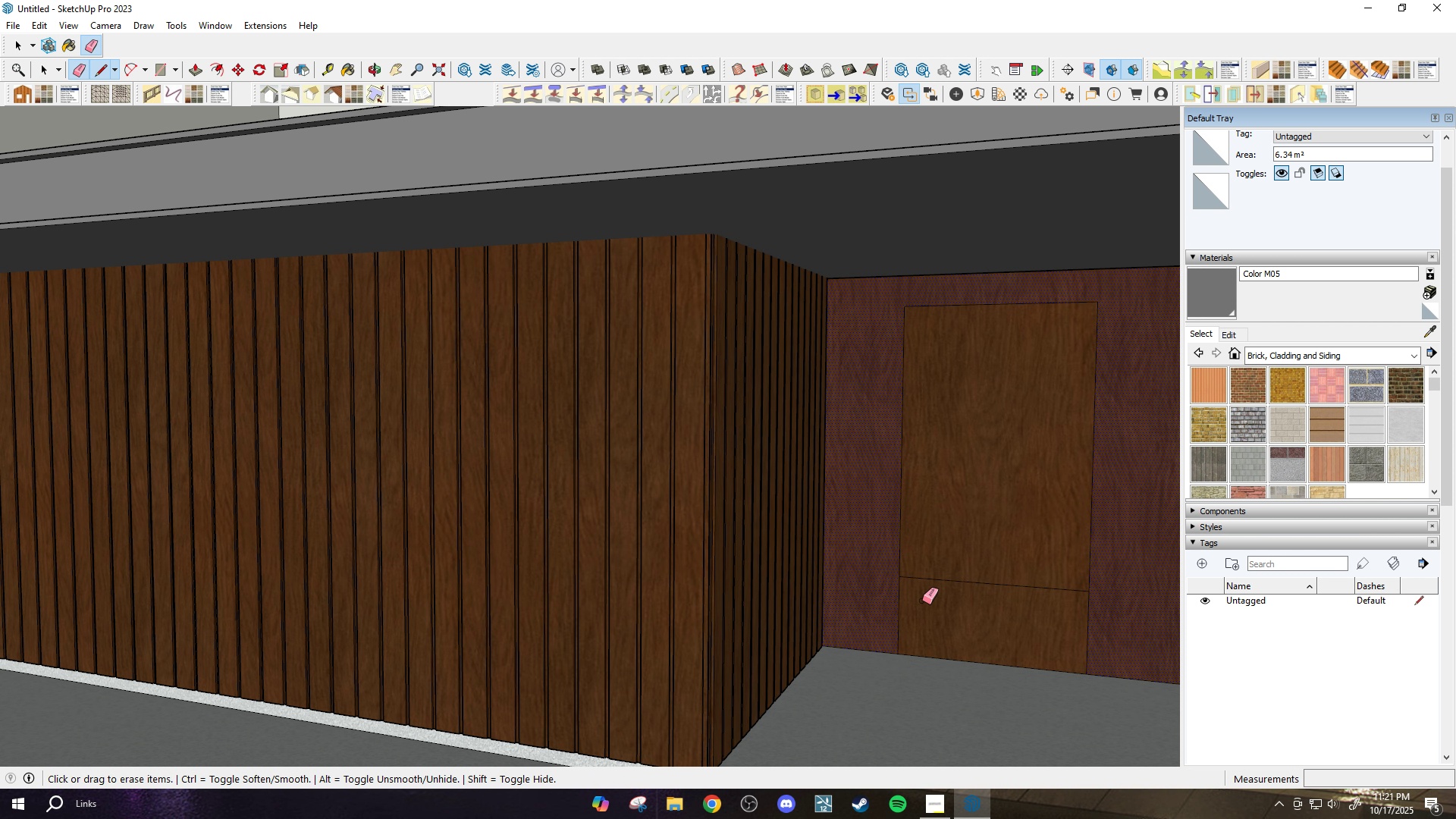 
type(ef)
 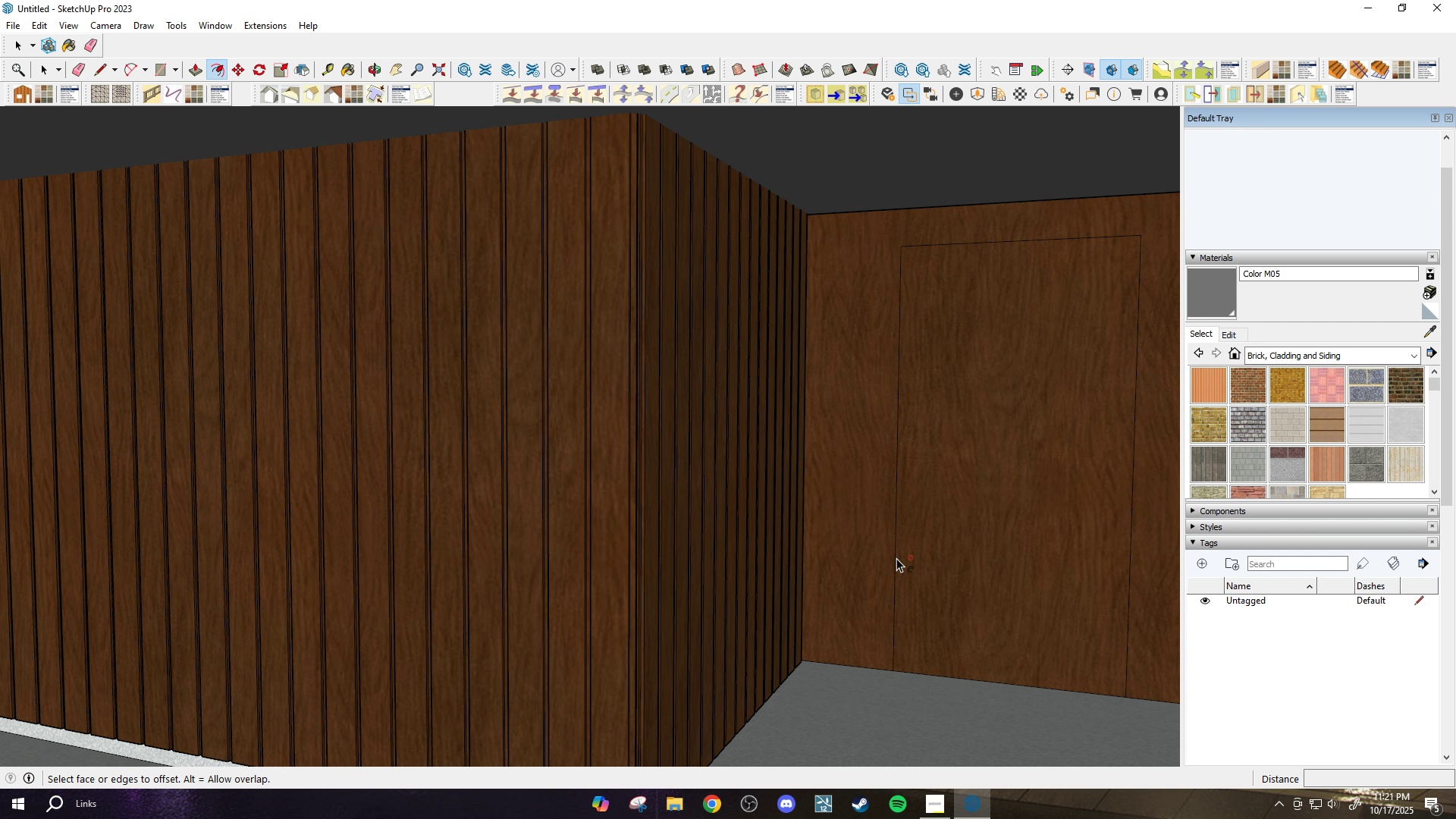 
left_click_drag(start_coordinate=[920, 585], to_coordinate=[921, 574])
 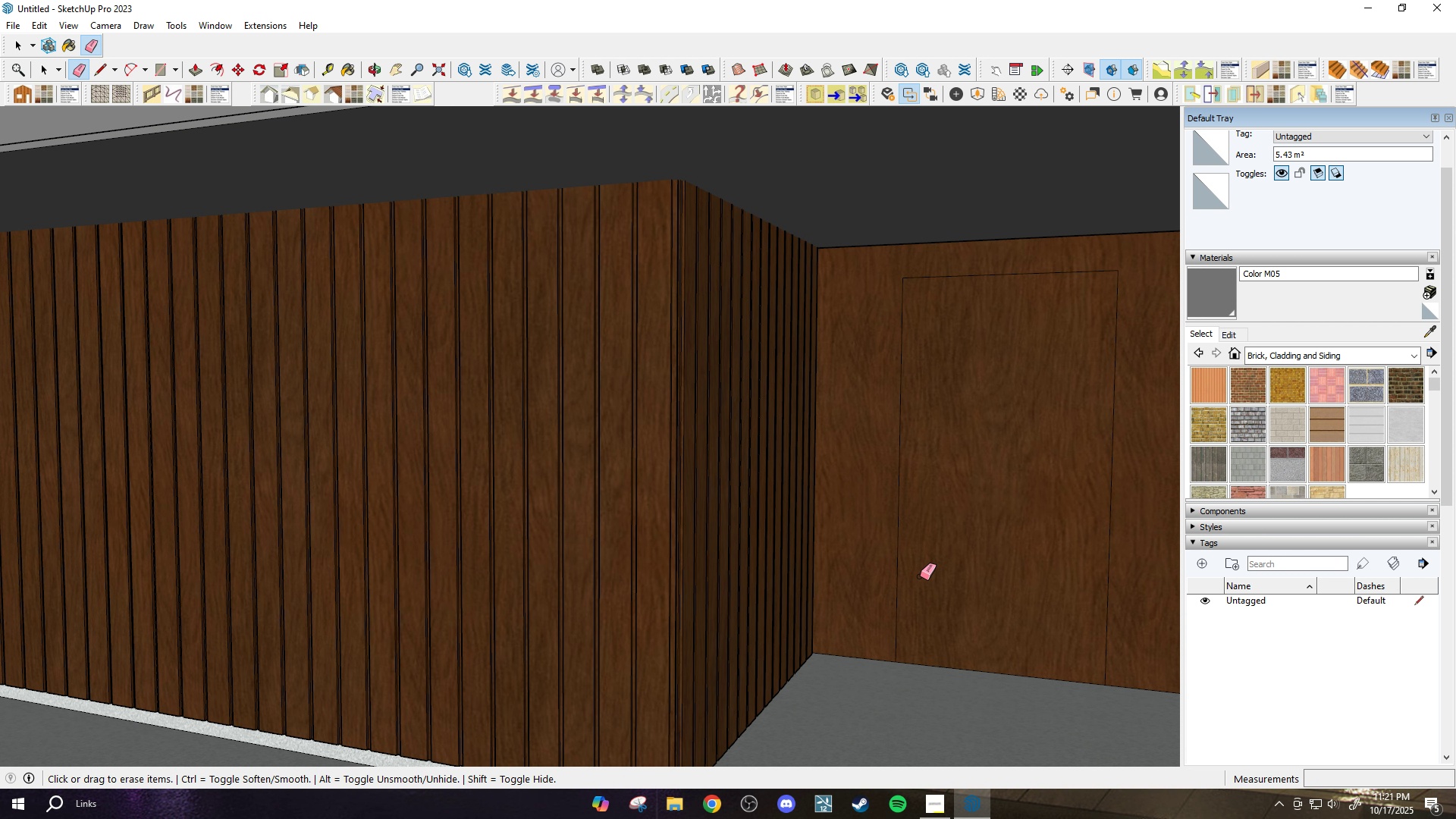 
scroll: coordinate [920, 576], scroll_direction: up, amount: 2.0
 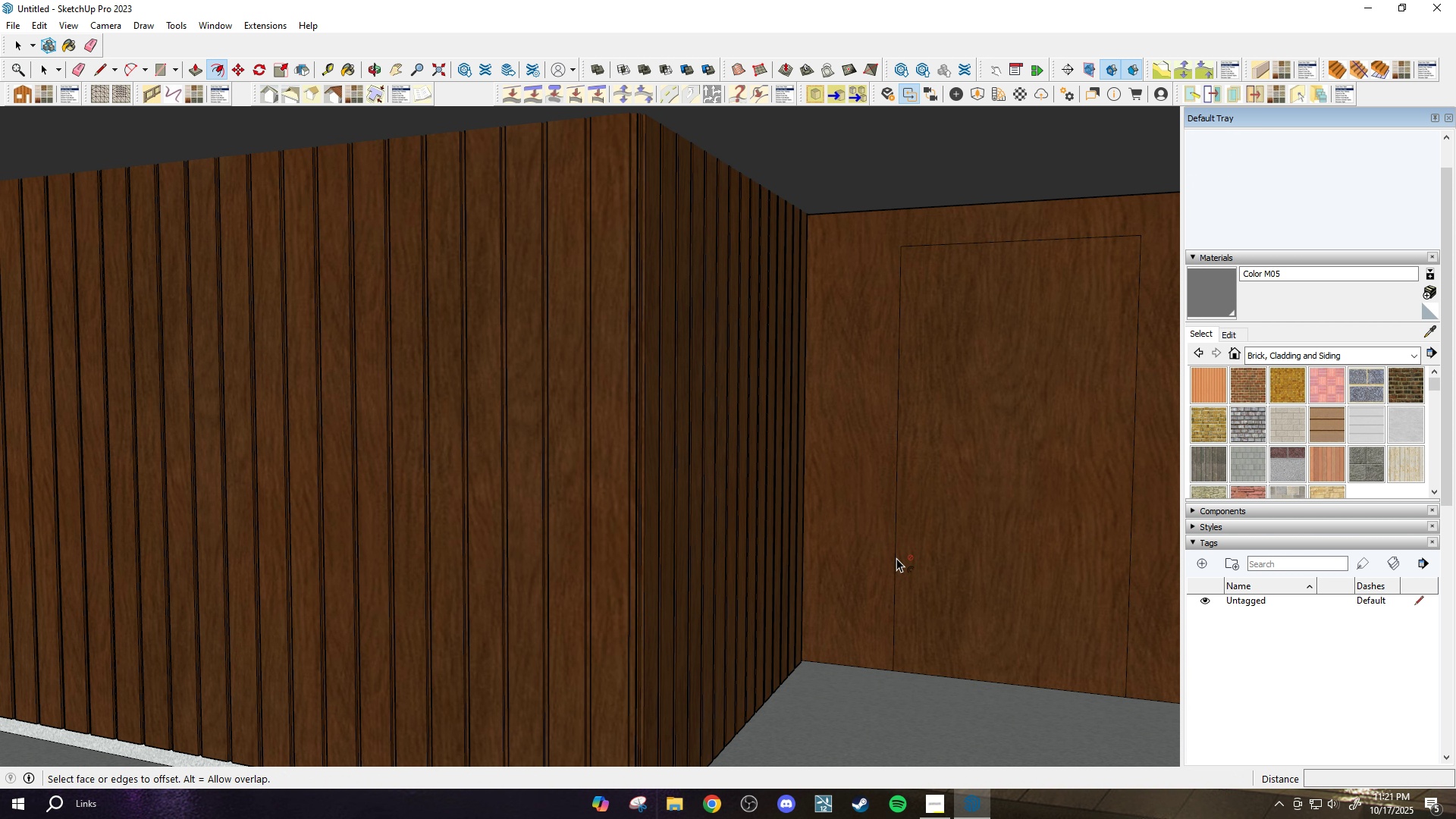 
left_click([899, 560])
 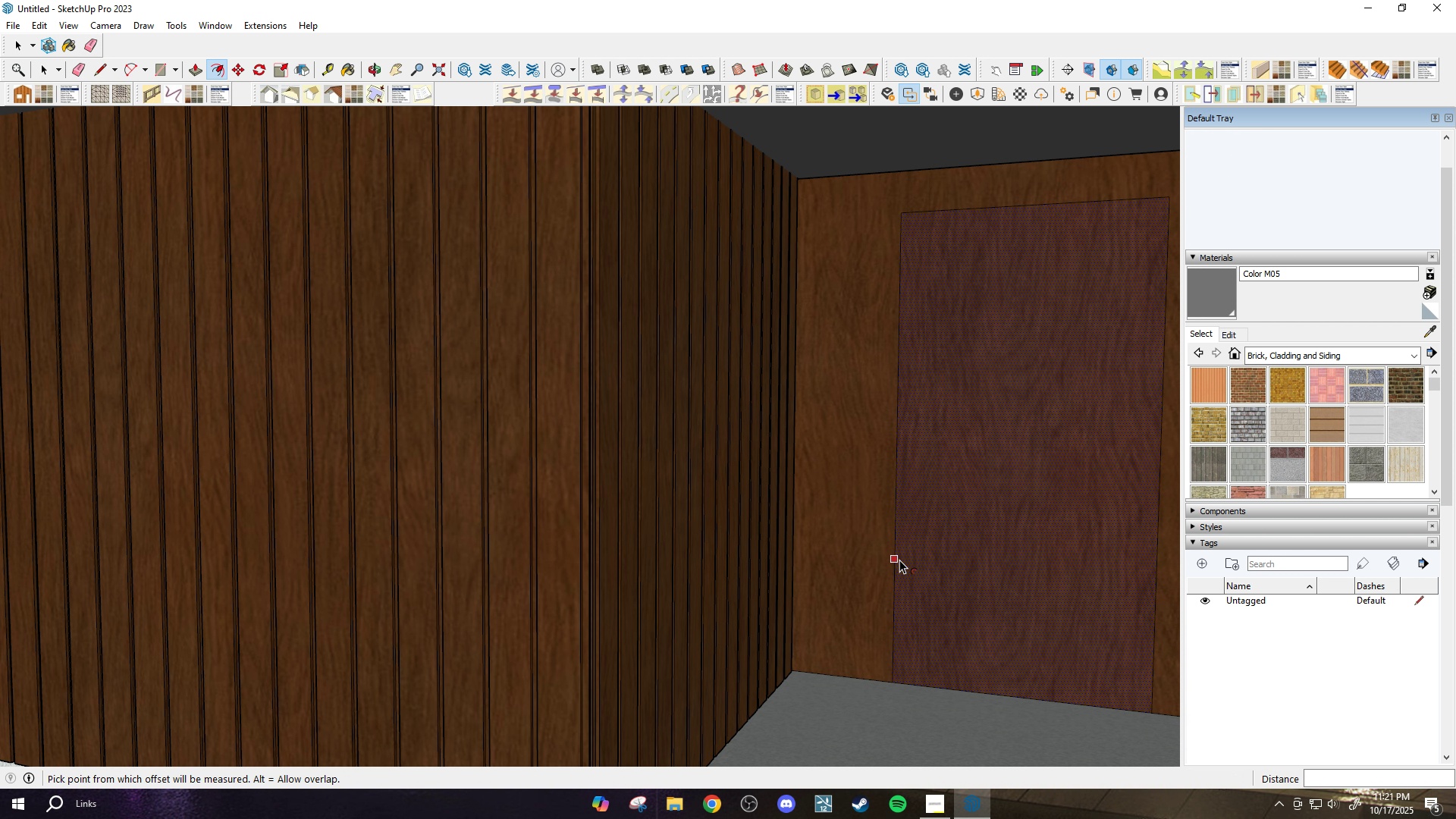 
scroll: coordinate [899, 560], scroll_direction: up, amount: 2.0
 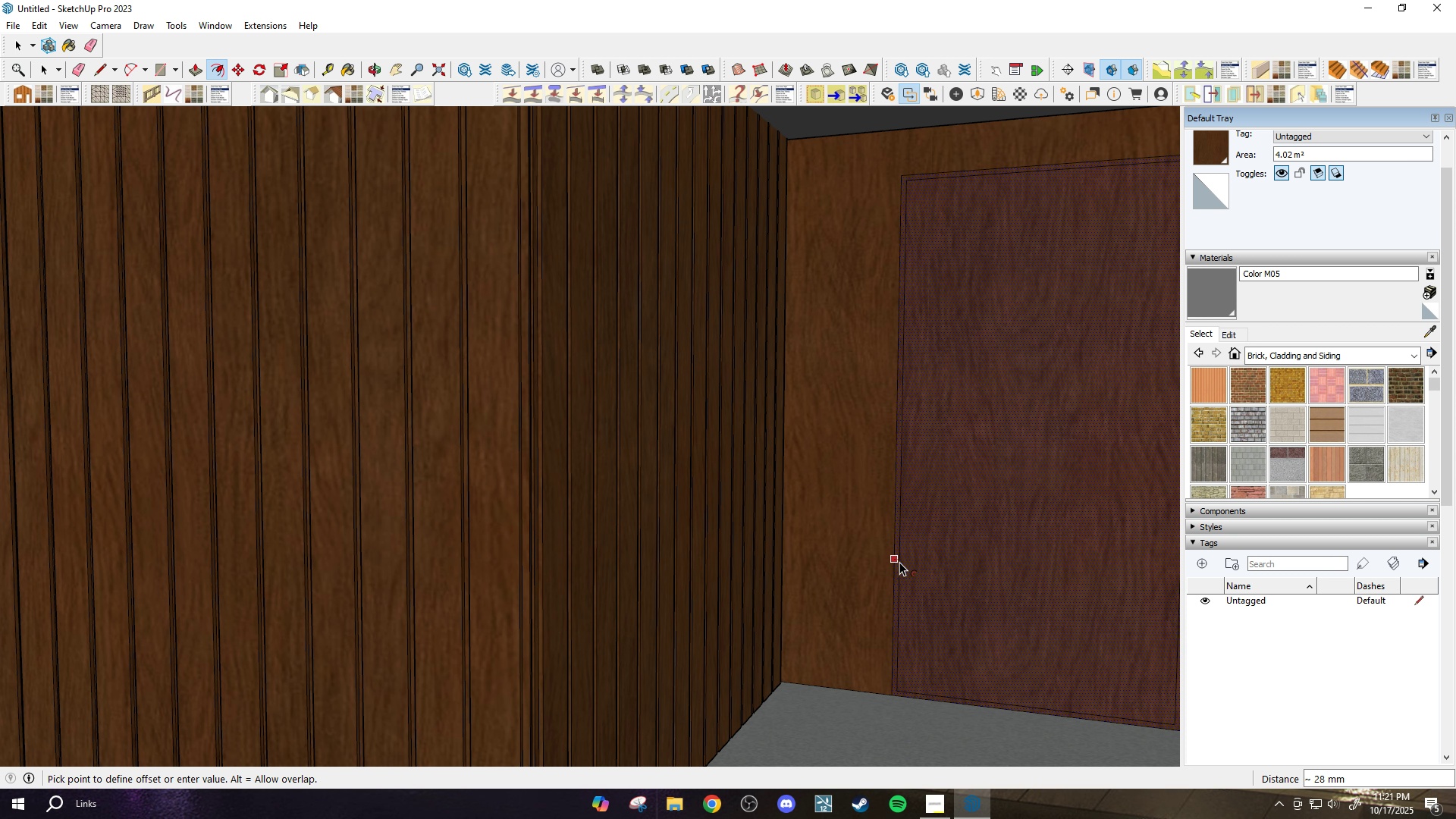 
type(10)
 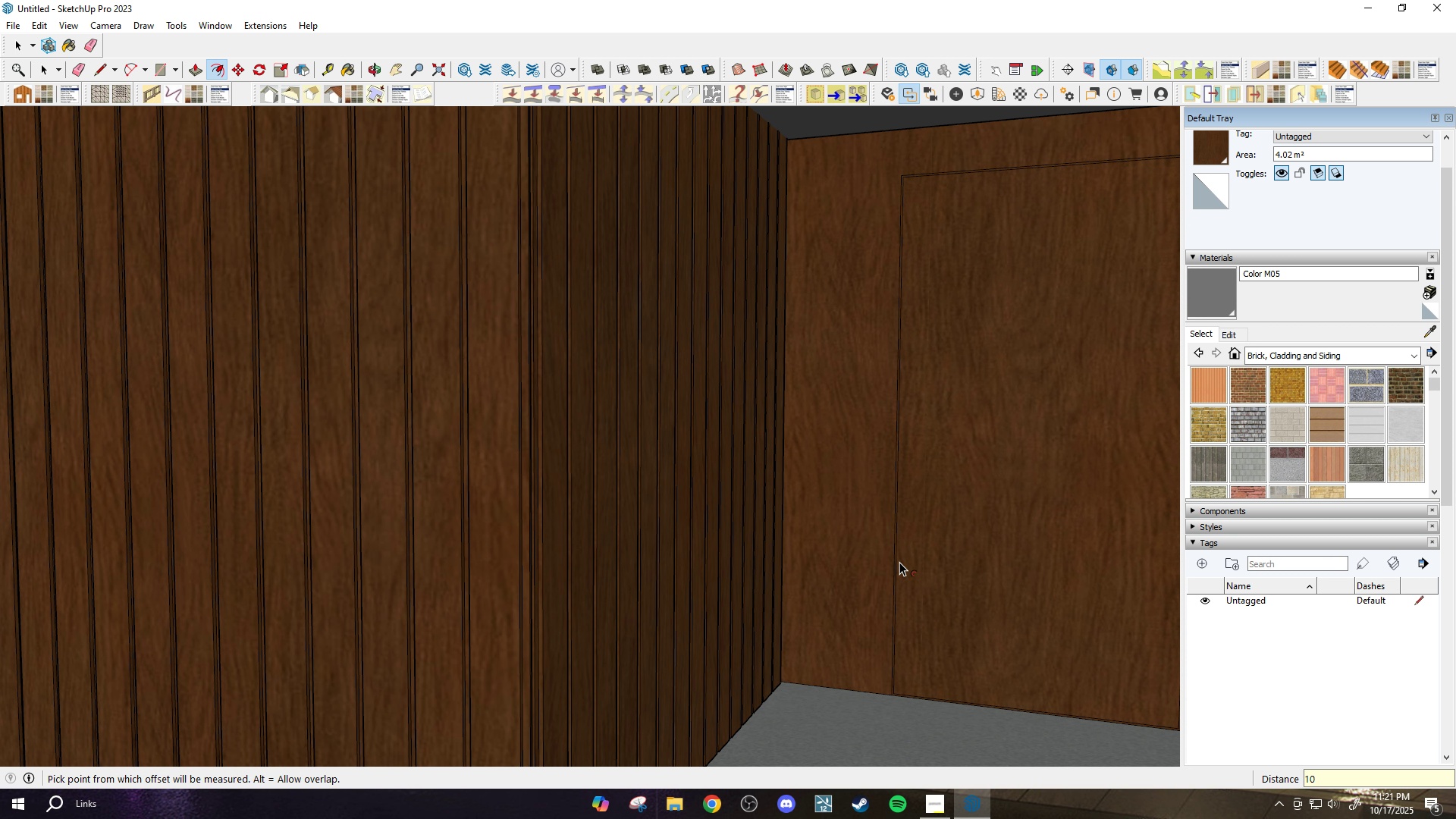 
key(Enter)
 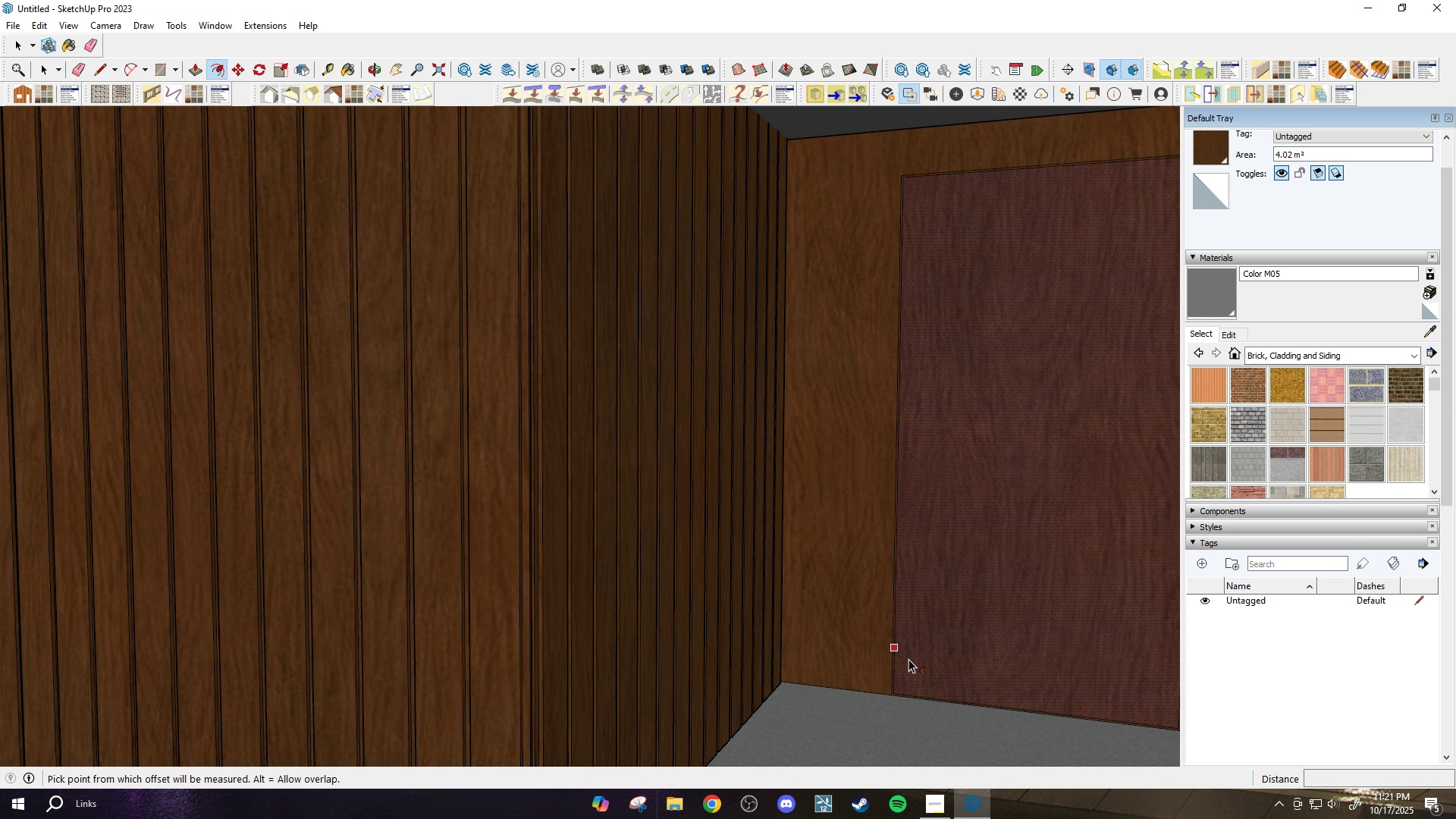 
key(P)
 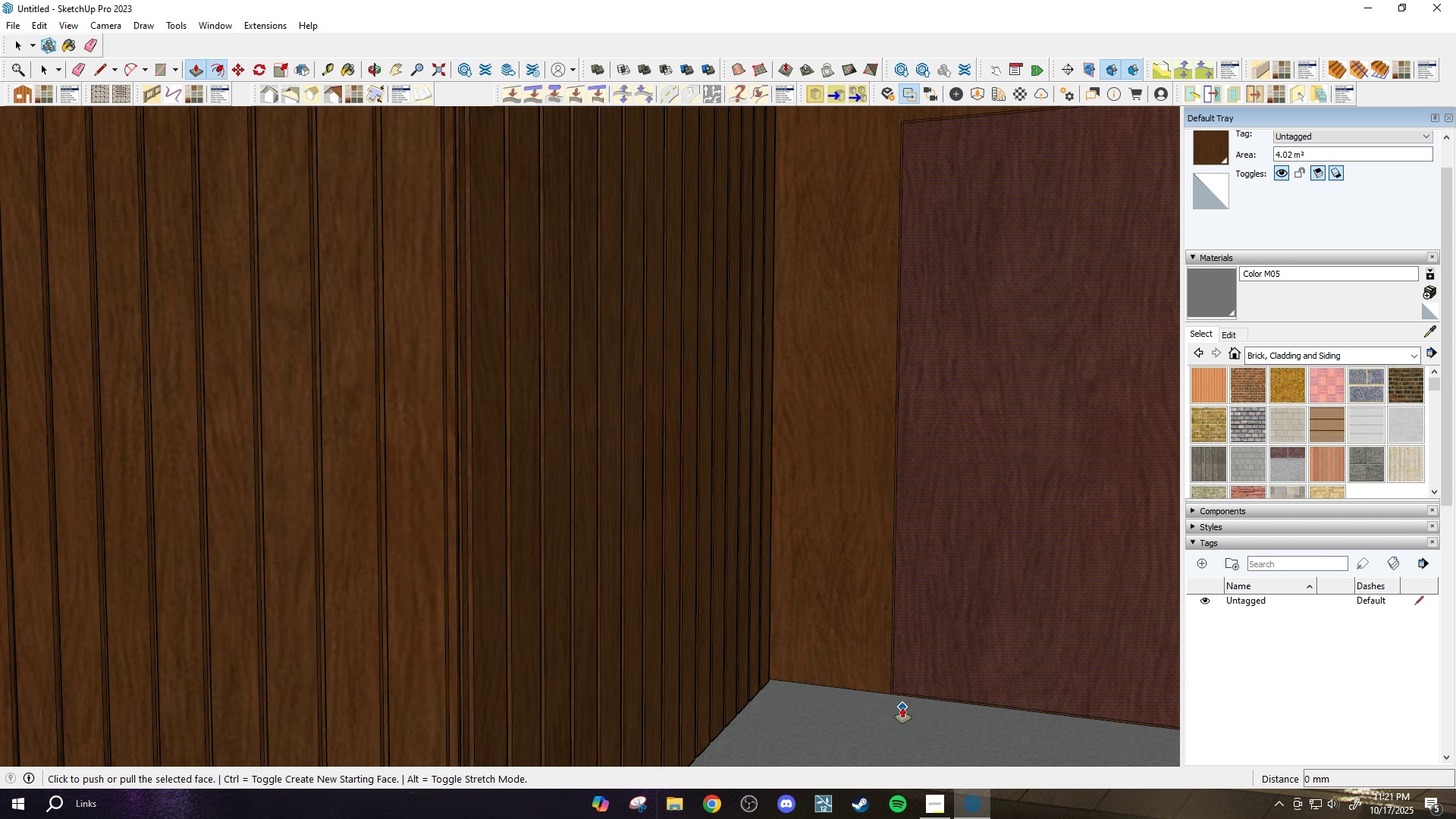 
scroll: coordinate [890, 689], scroll_direction: up, amount: 12.0
 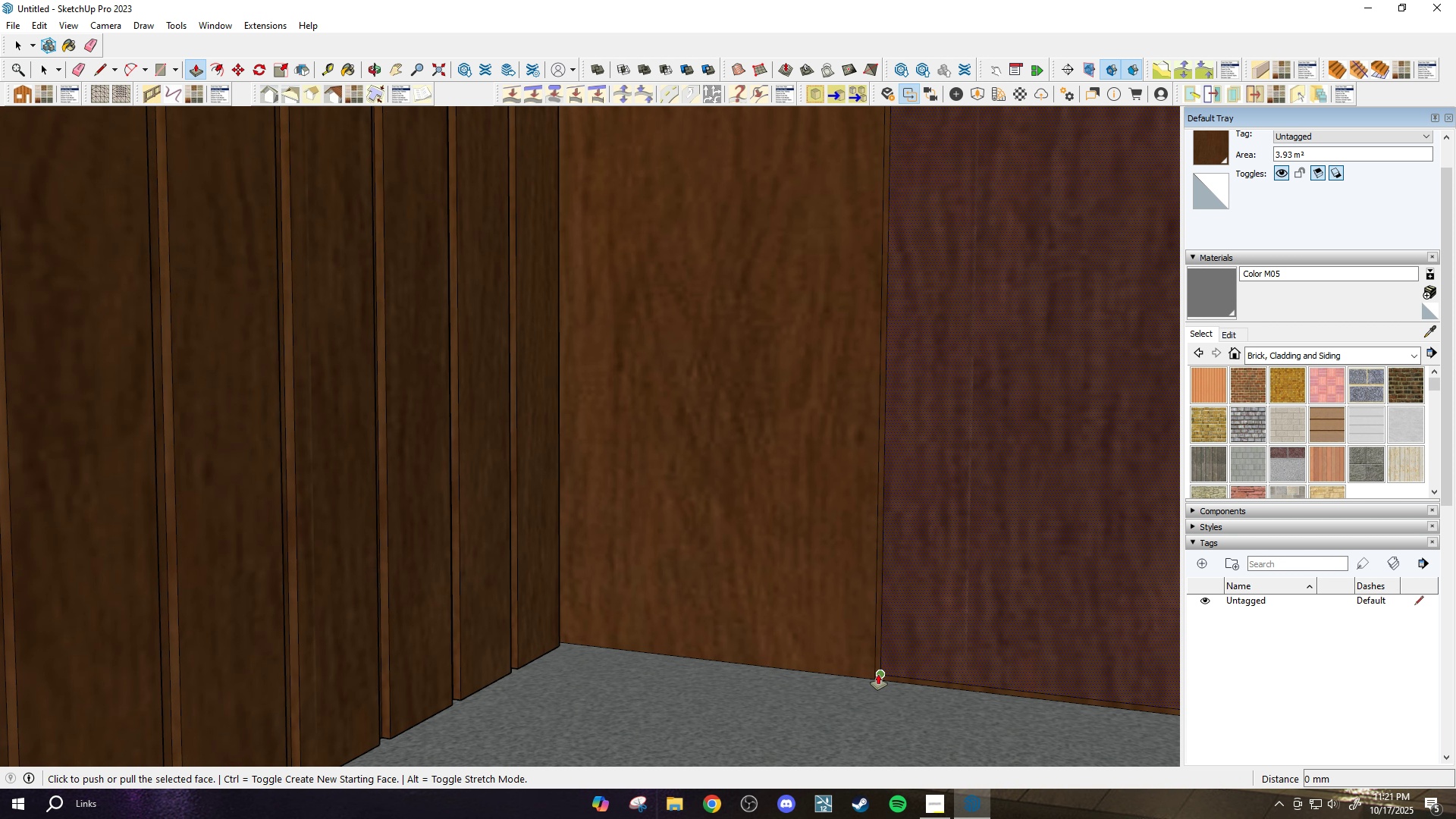 
key(Escape)
 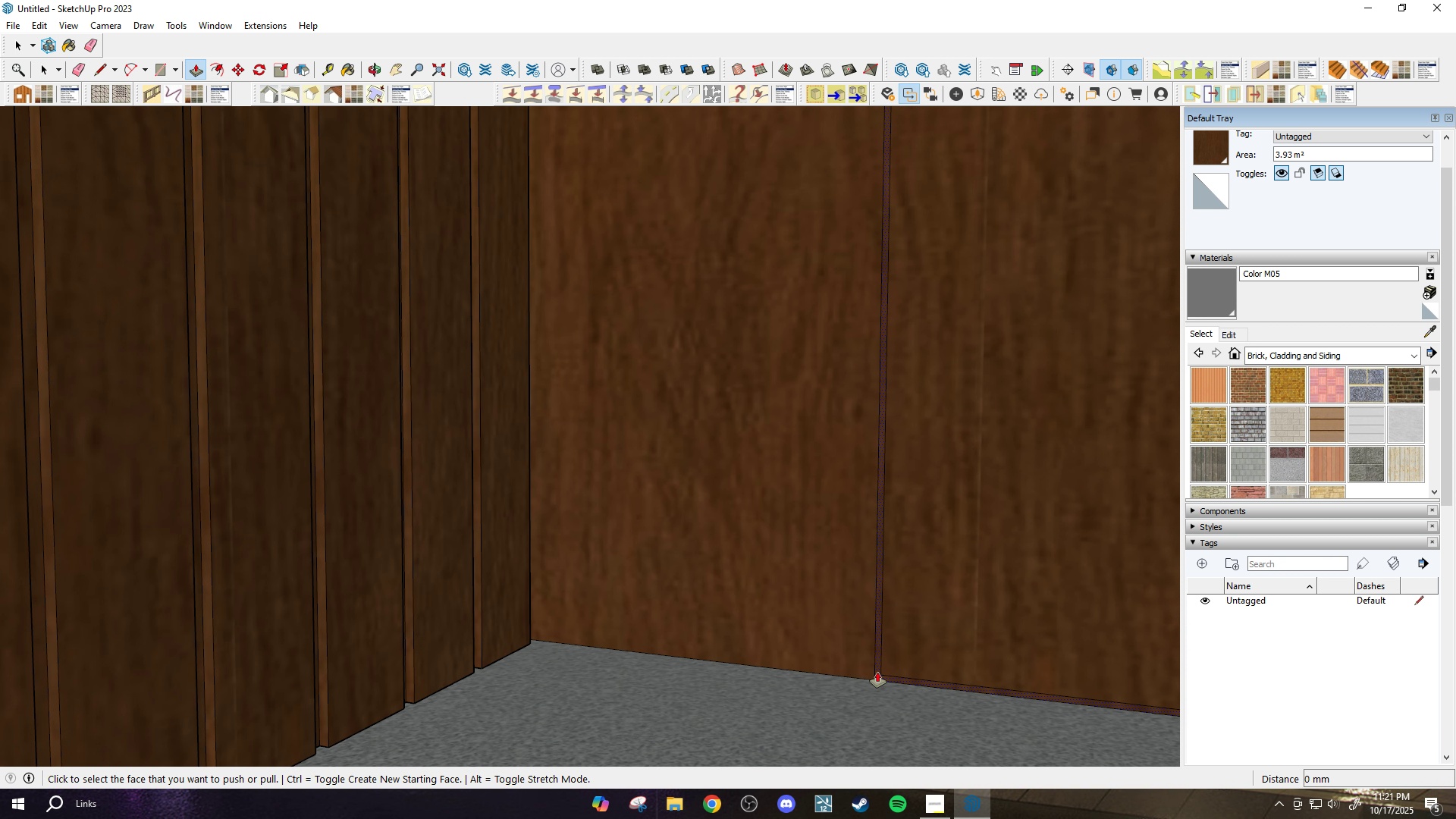 
scroll: coordinate [877, 672], scroll_direction: up, amount: 3.0
 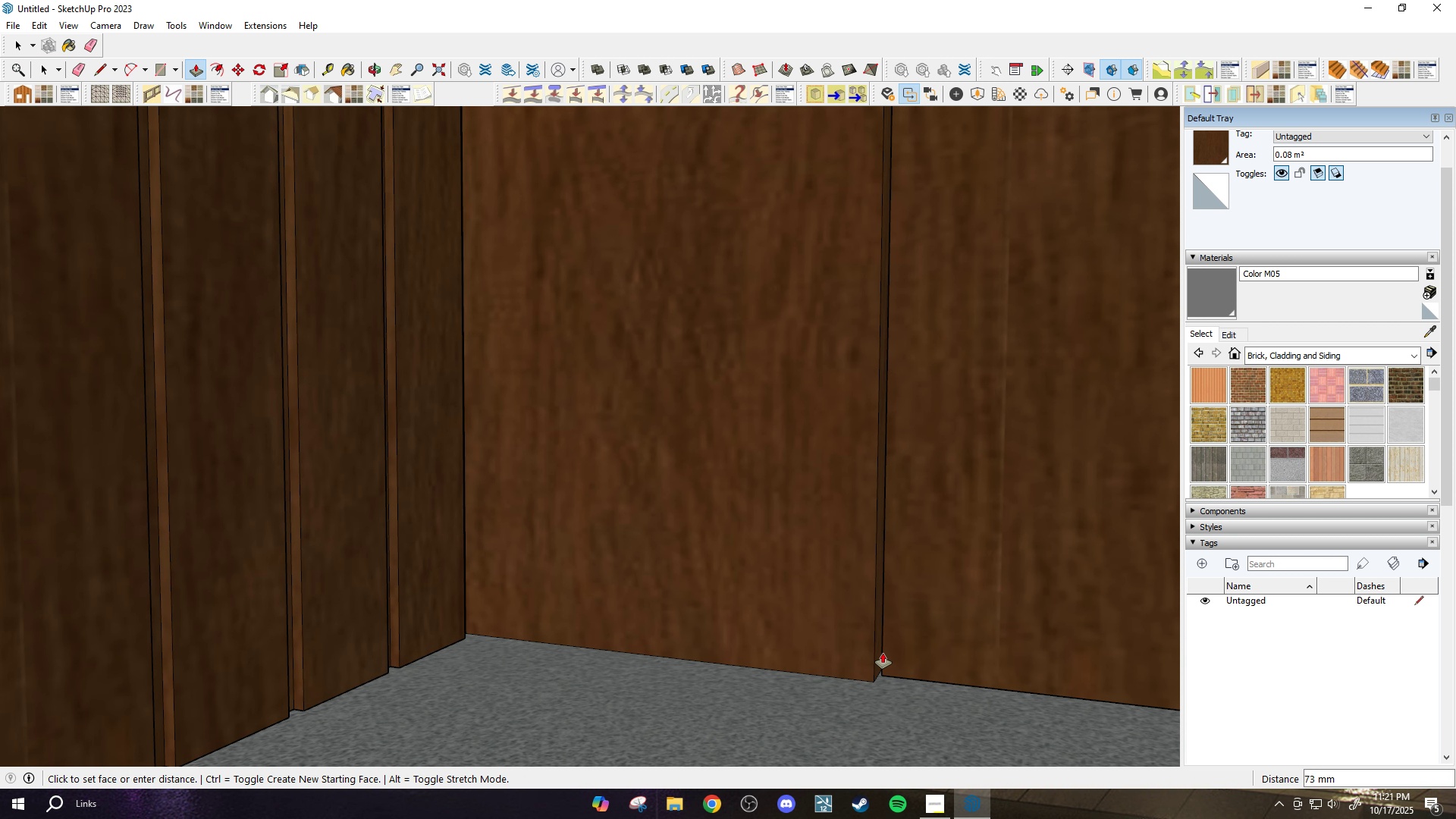 
left_click([883, 653])
 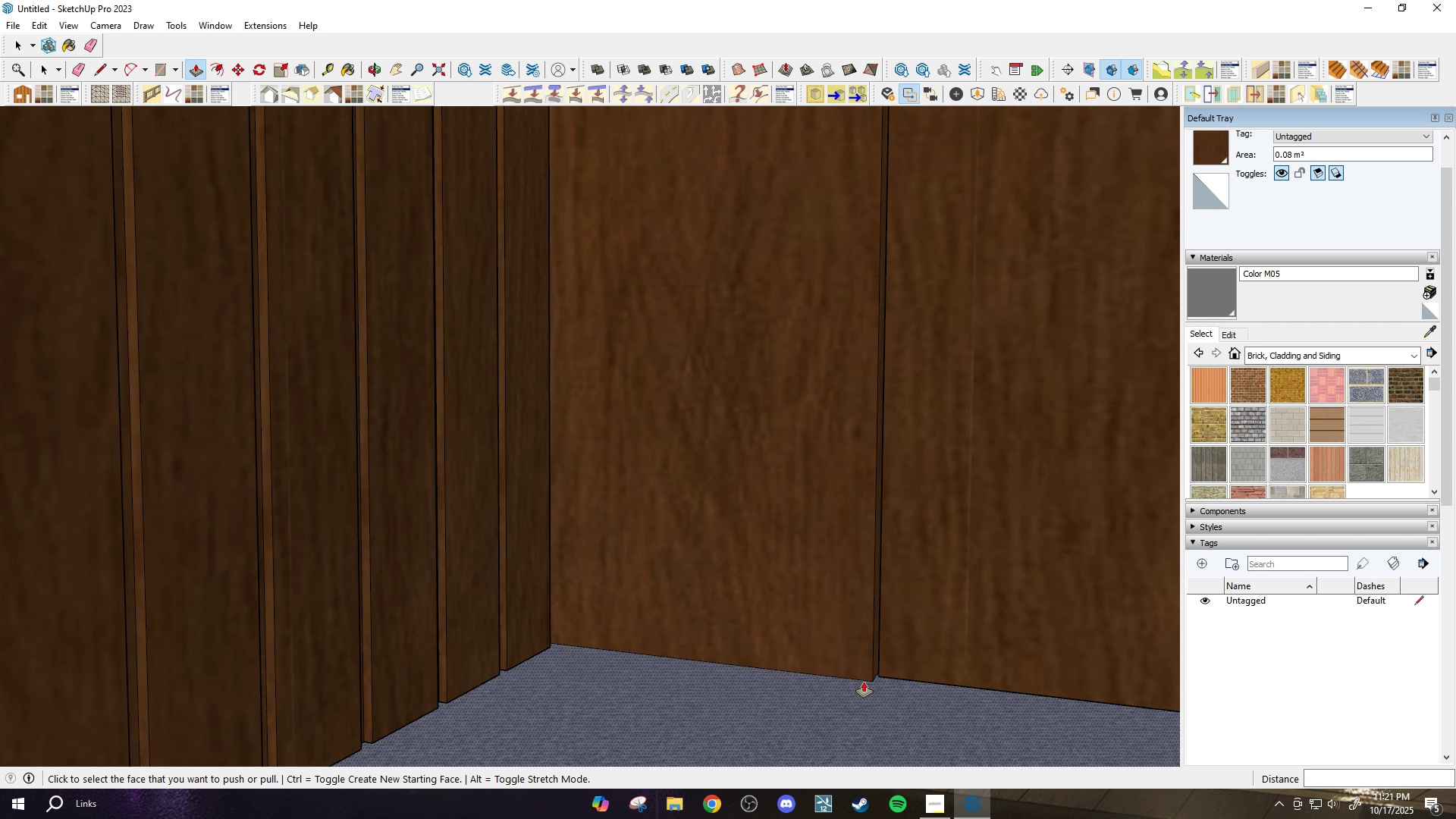 
scroll: coordinate [864, 682], scroll_direction: down, amount: 5.0
 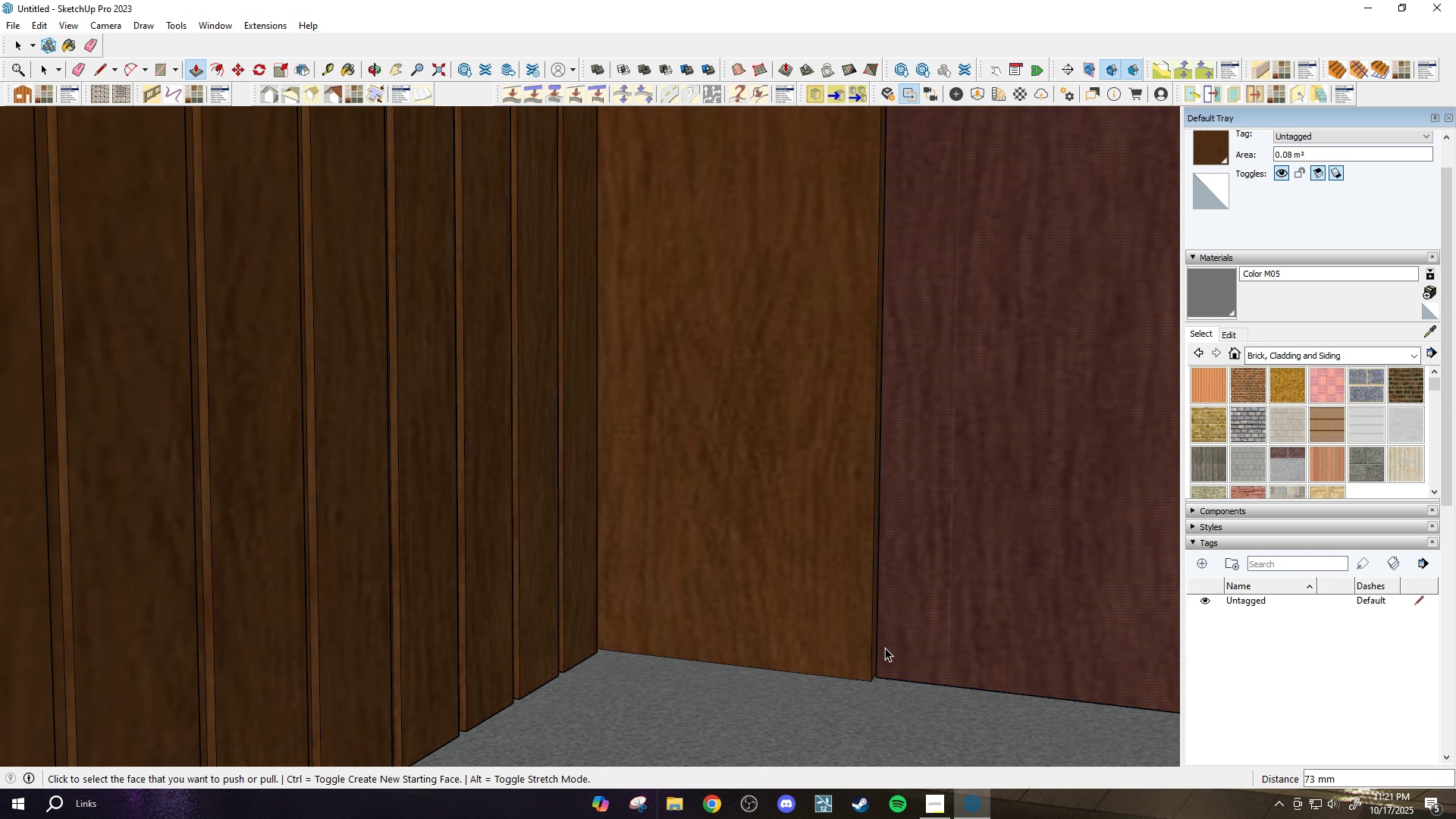 
key(Space)
 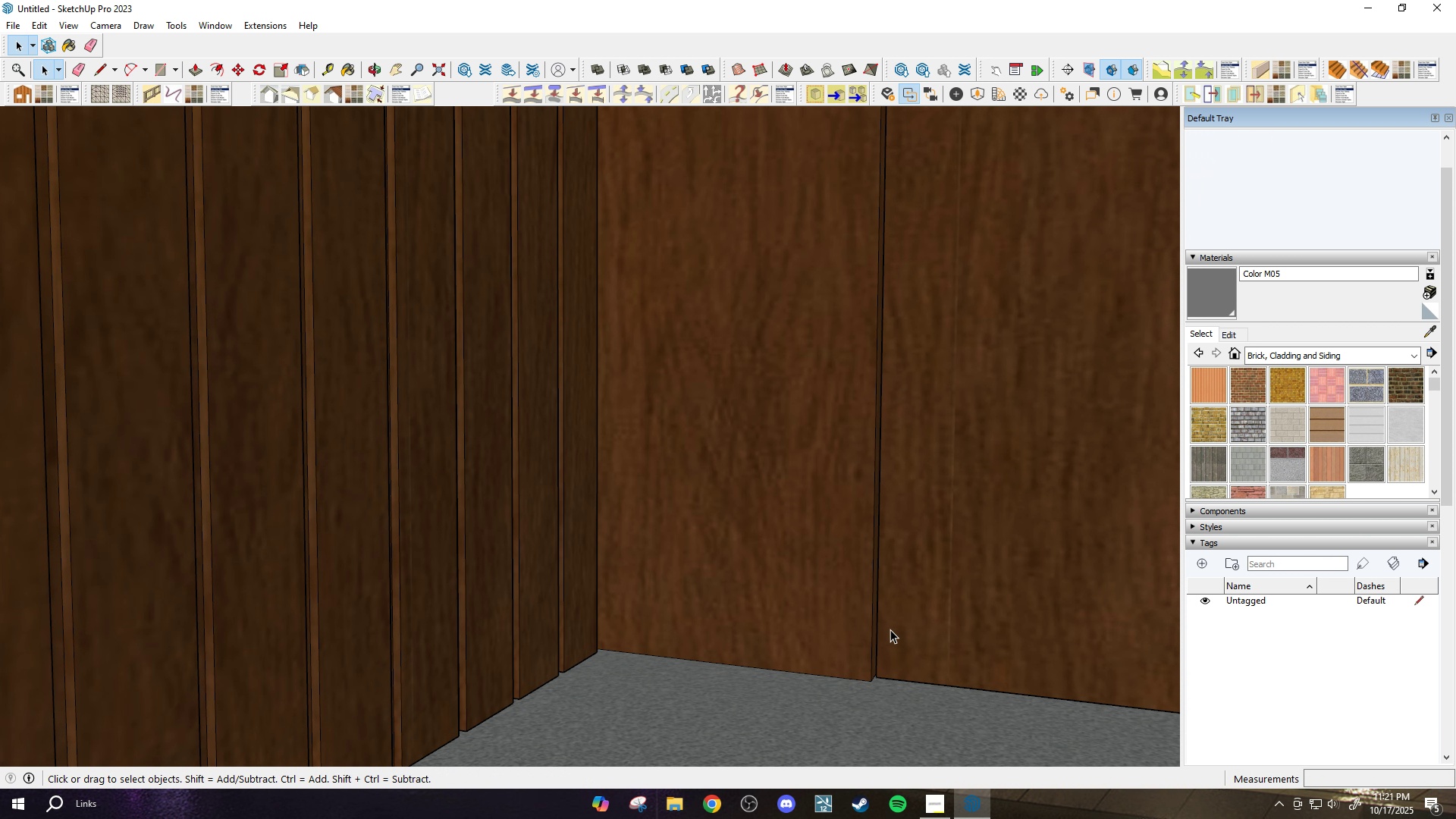 
key(F)
 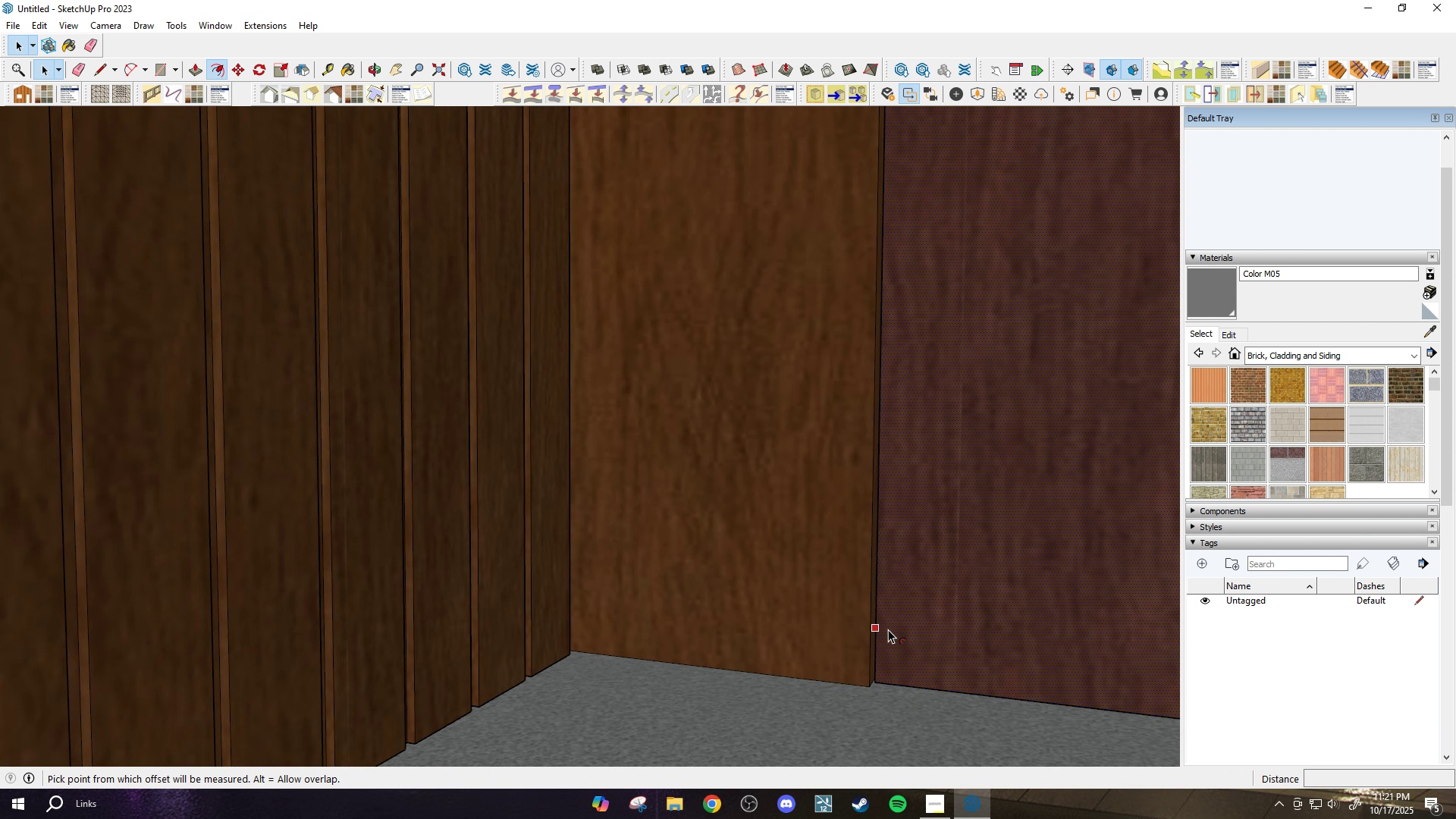 
scroll: coordinate [888, 629], scroll_direction: up, amount: 2.0
 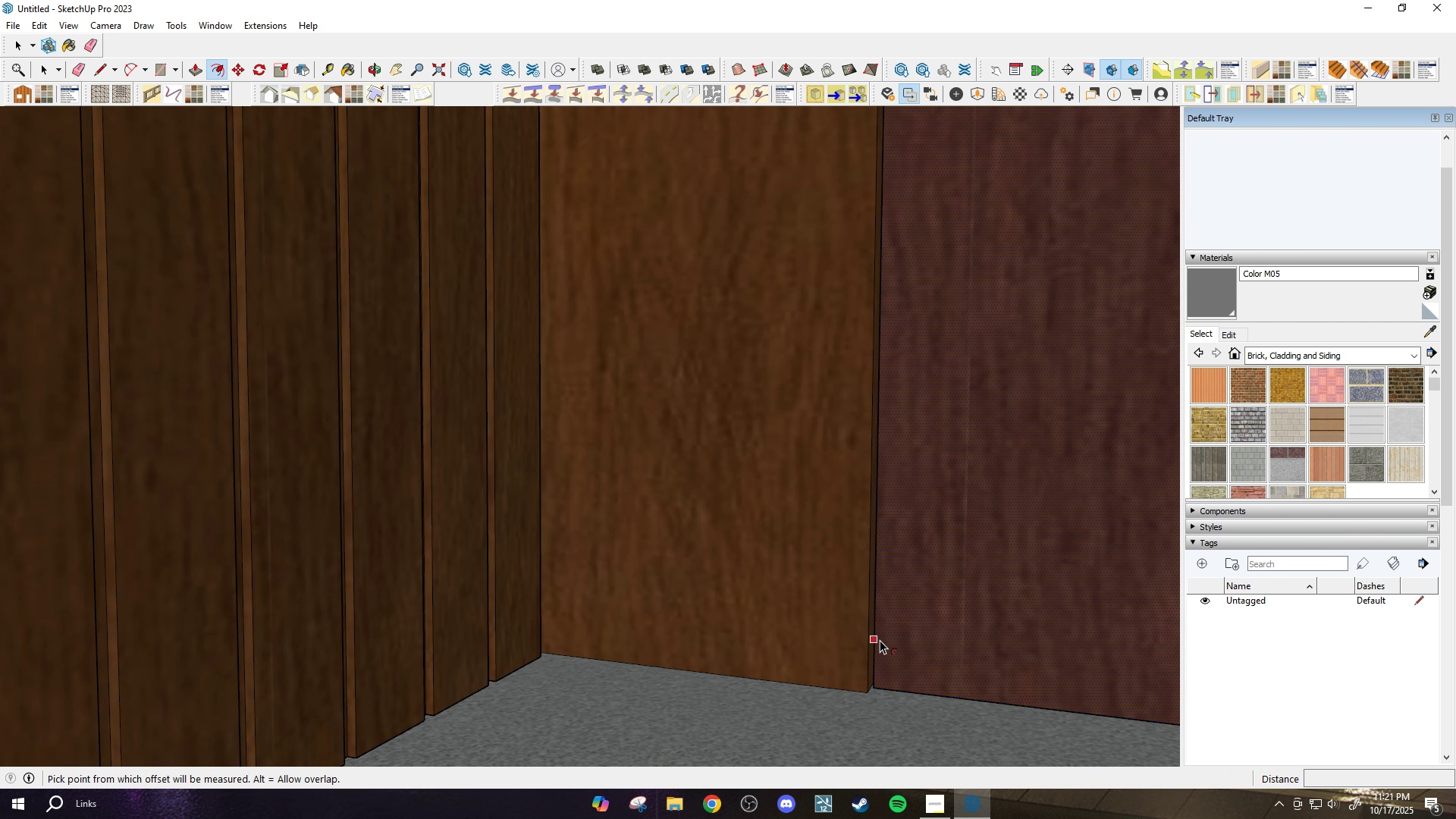 
scroll: coordinate [833, 673], scroll_direction: down, amount: 21.0
 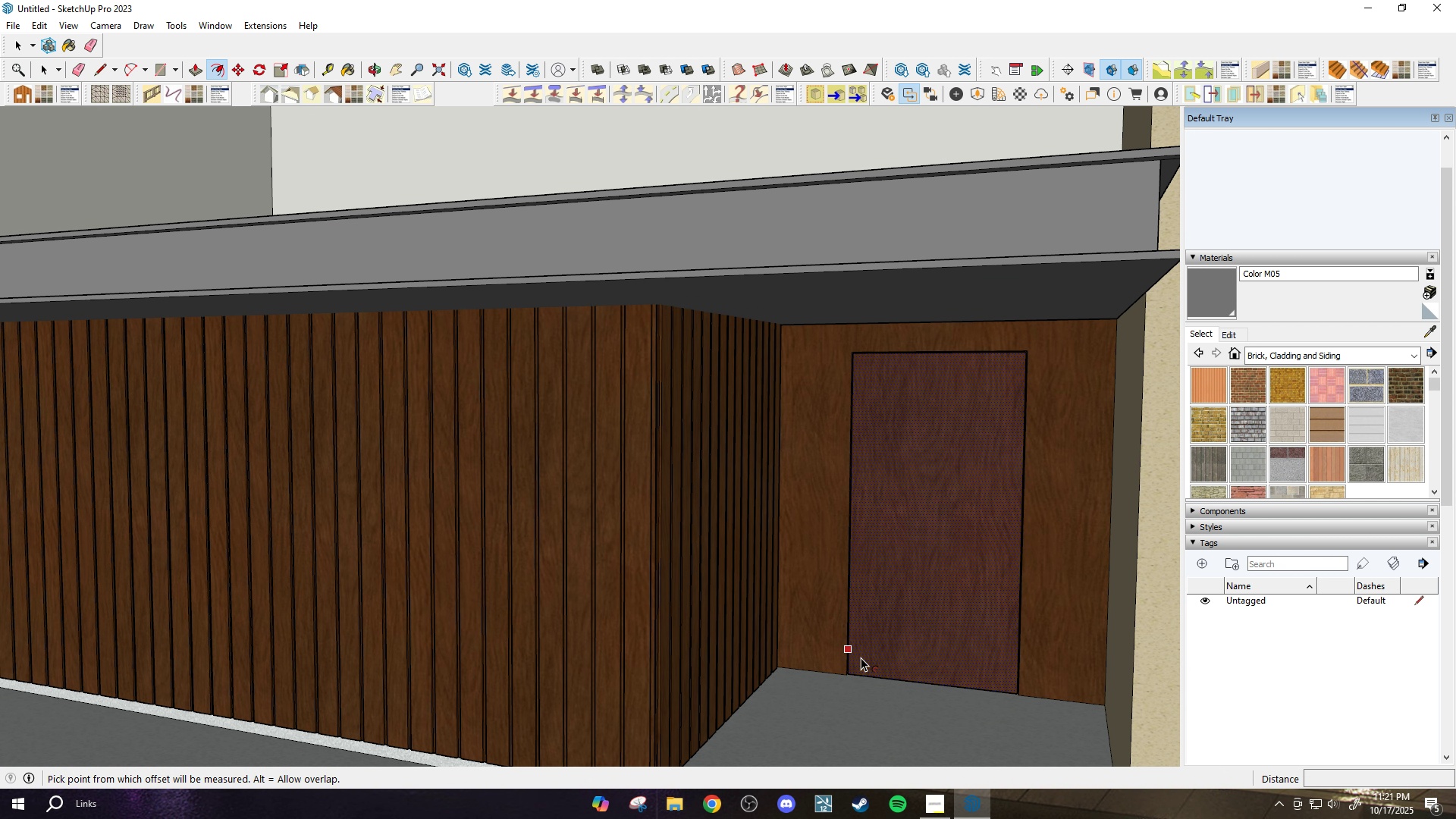 
scroll: coordinate [845, 657], scroll_direction: up, amount: 14.0
 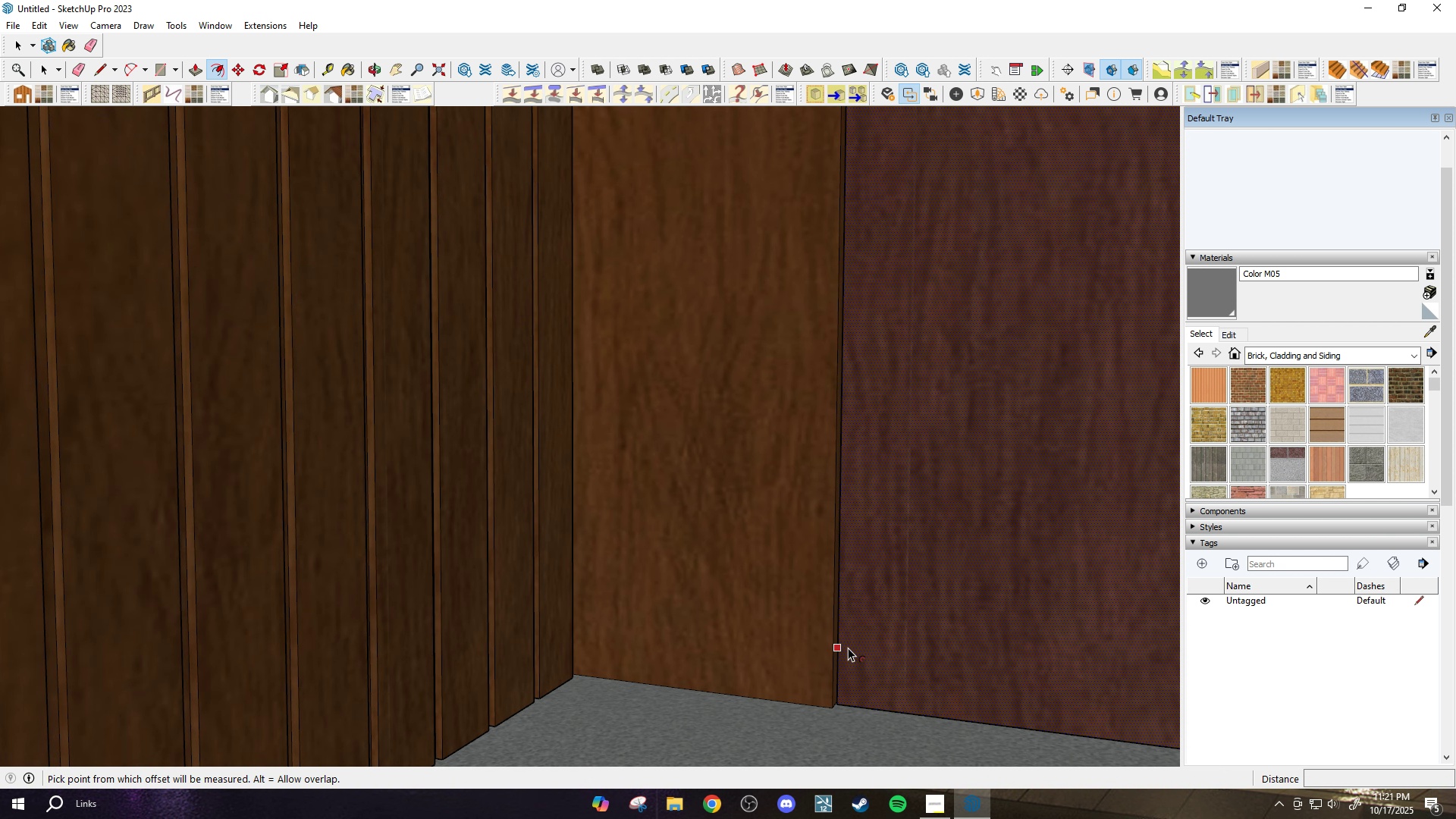 
type(fg)
key(Escape)
type( f)
key(Escape)
 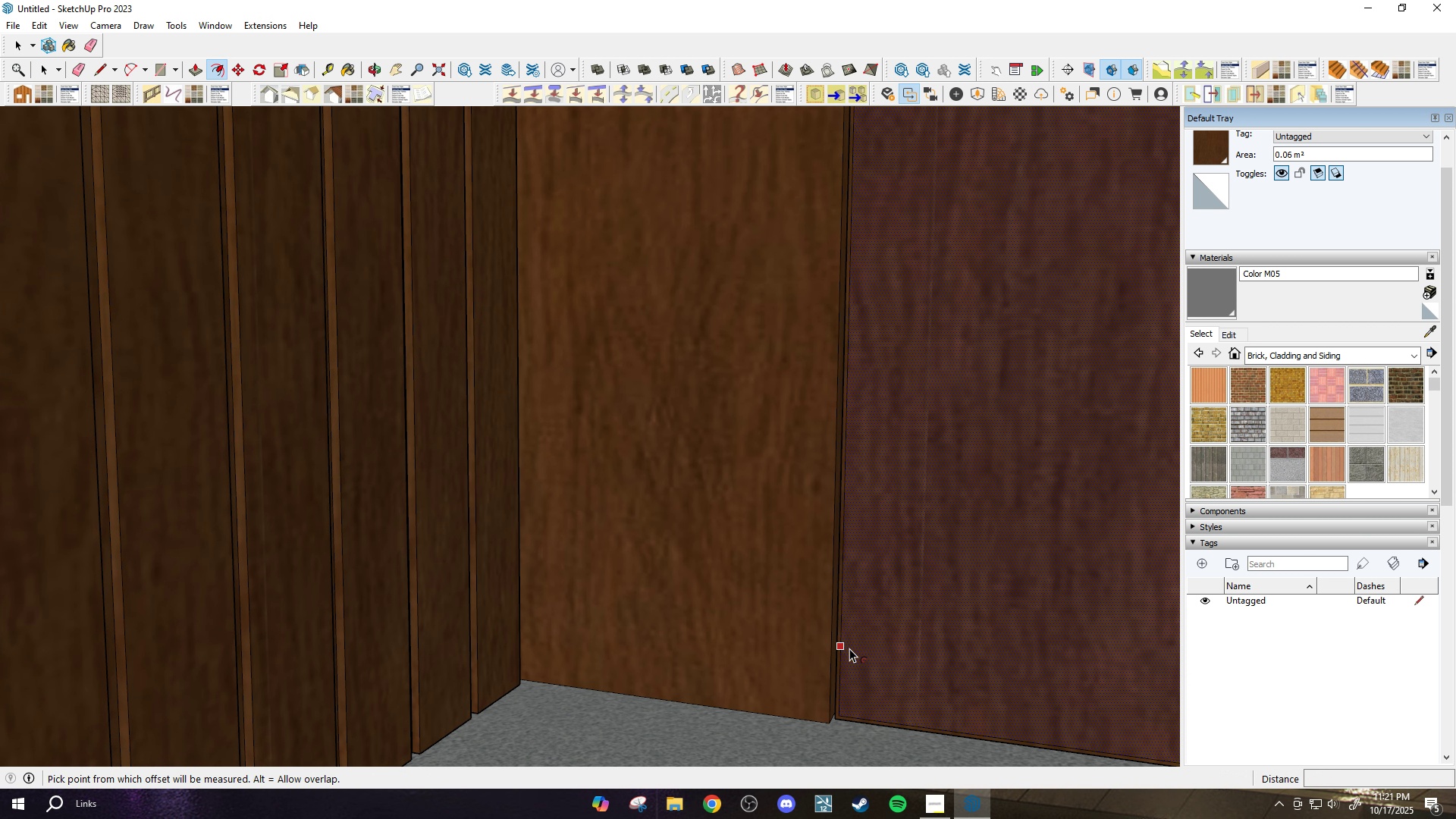 
scroll: coordinate [839, 629], scroll_direction: up, amount: 2.0
 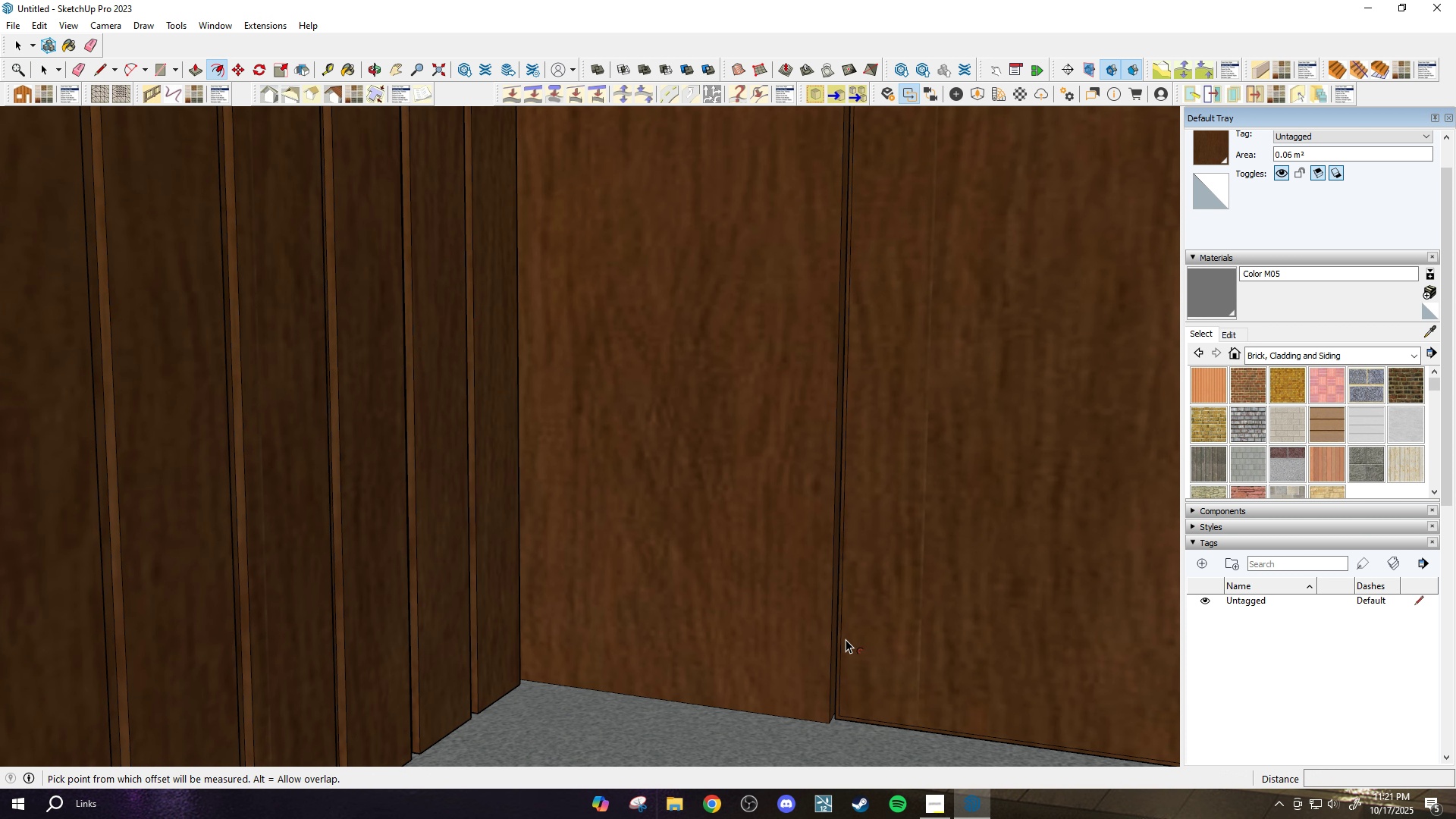 
key(Control+Z)
 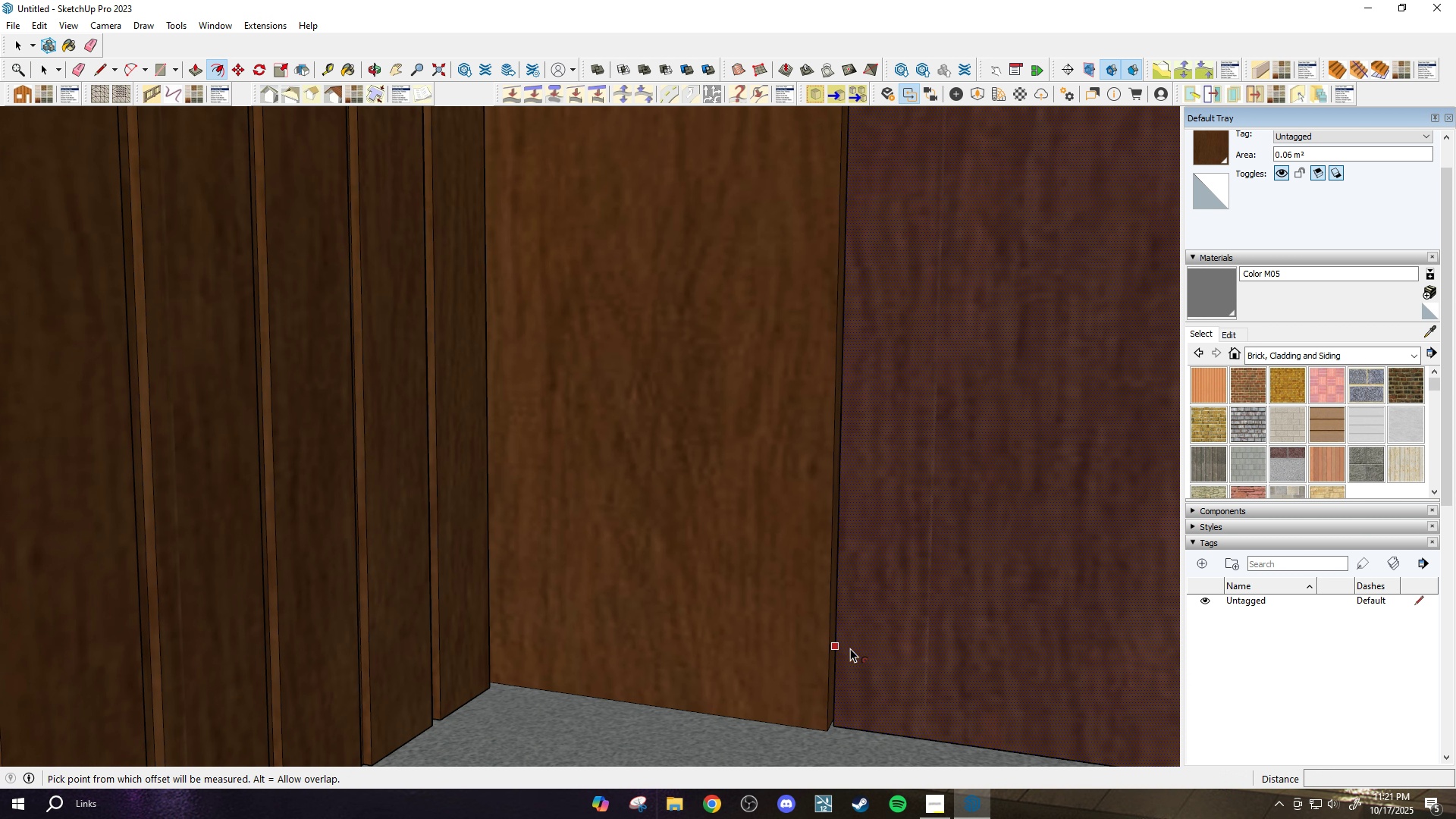 
scroll: coordinate [850, 648], scroll_direction: up, amount: 2.0
 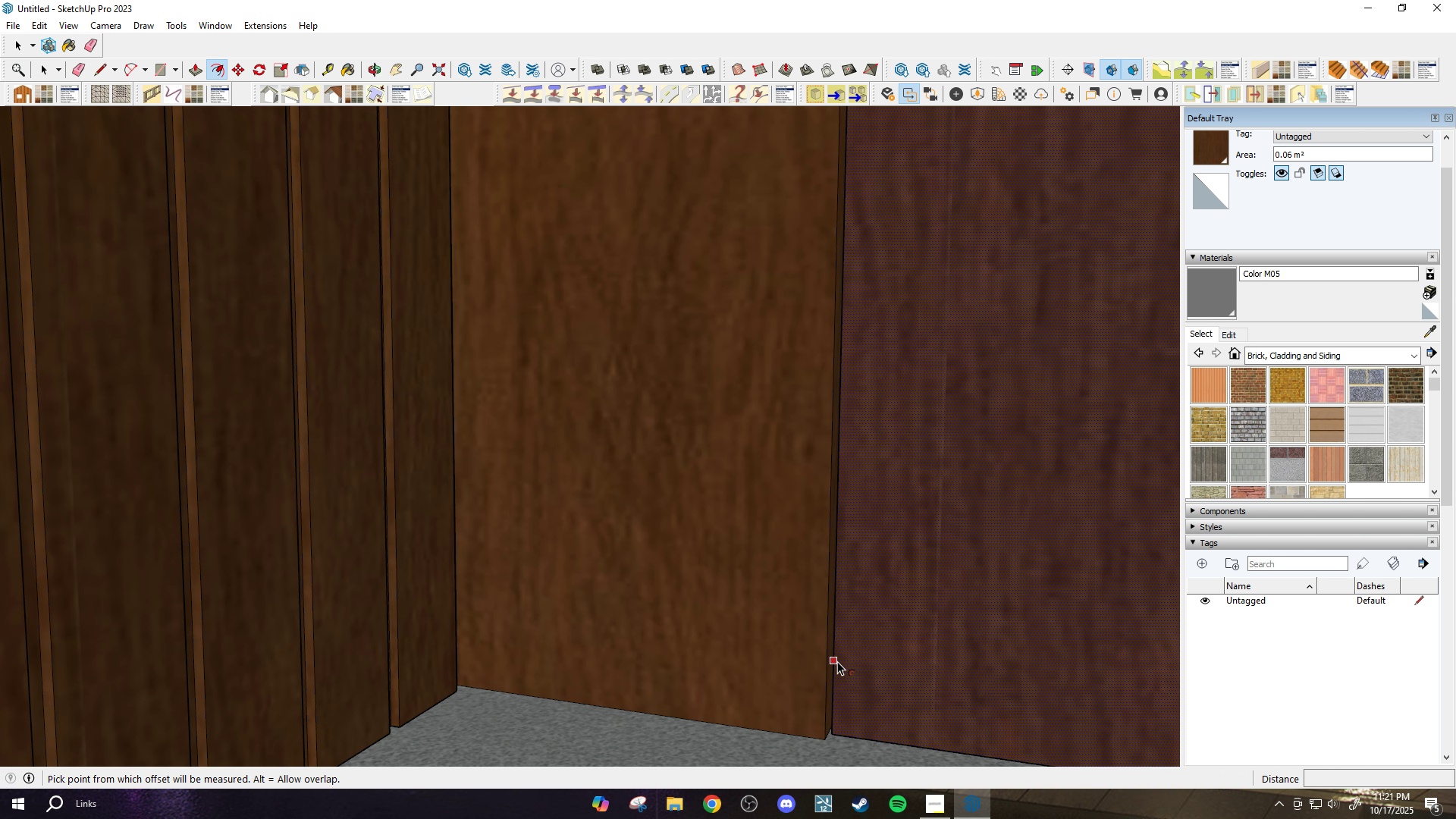 
left_click([837, 661])
 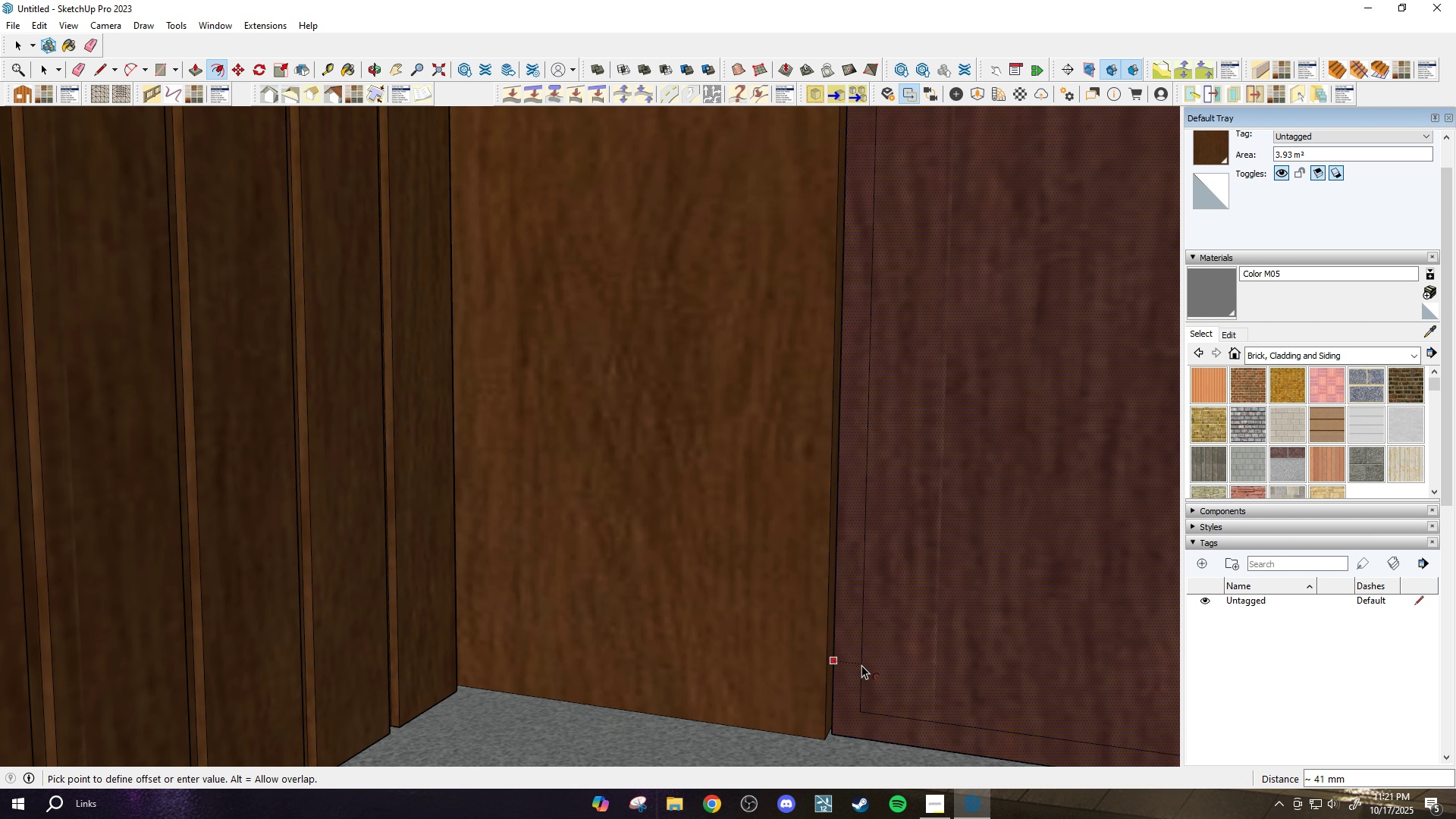 
type(50)
 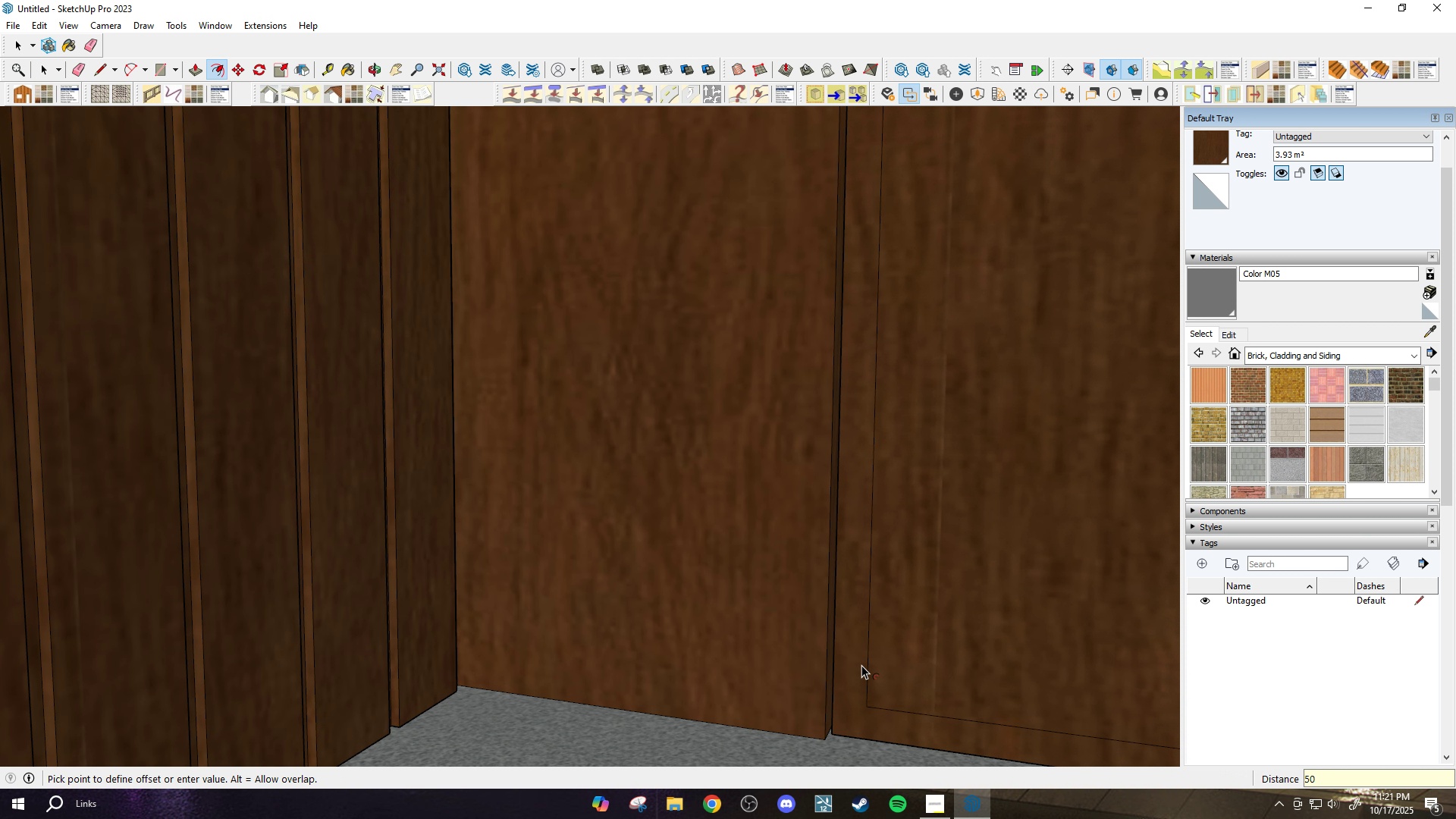 
key(Enter)
 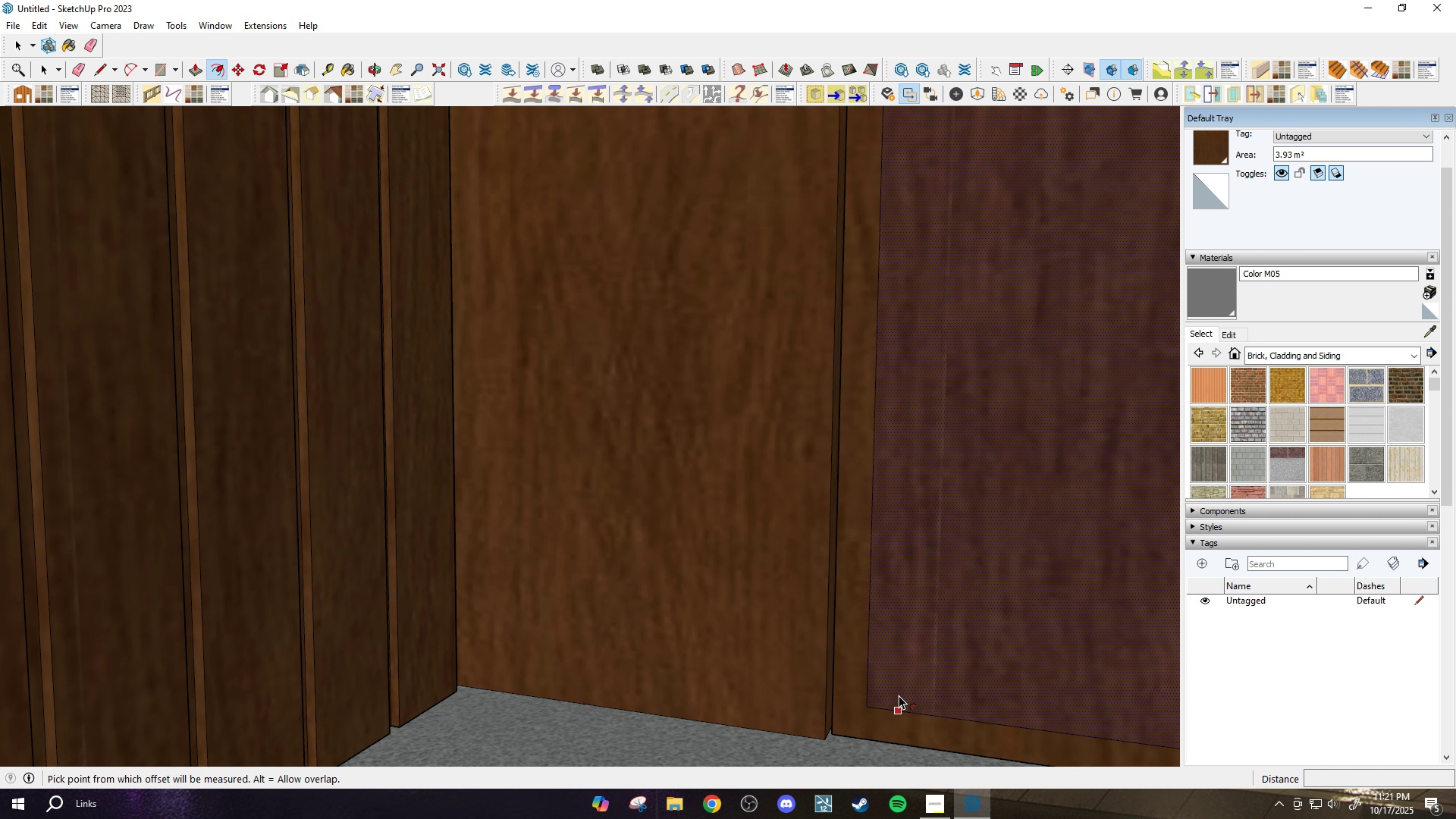 
key(L)
 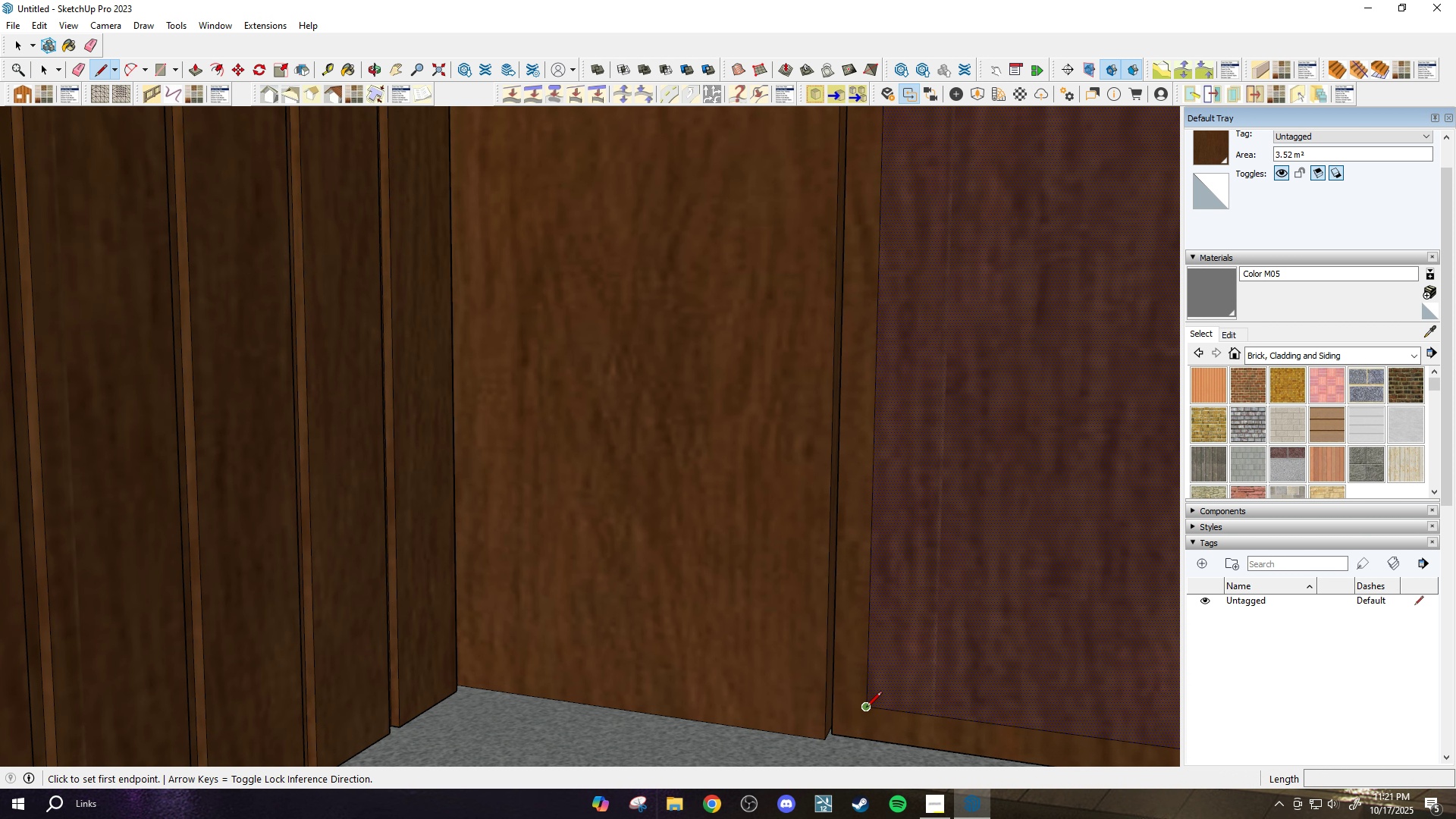 
left_click_drag(start_coordinate=[865, 708], to_coordinate=[865, 714])
 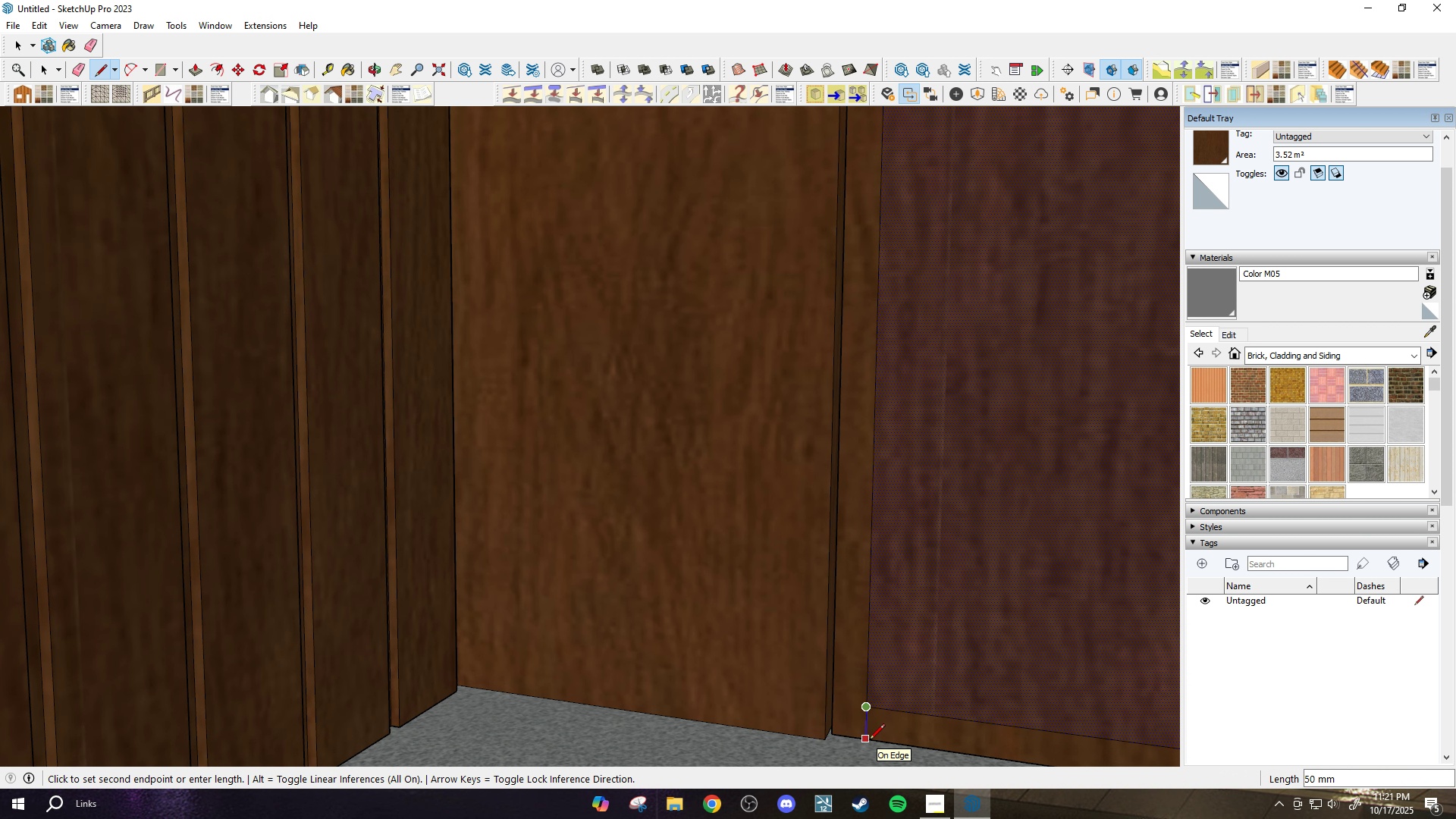 
left_click([869, 741])
 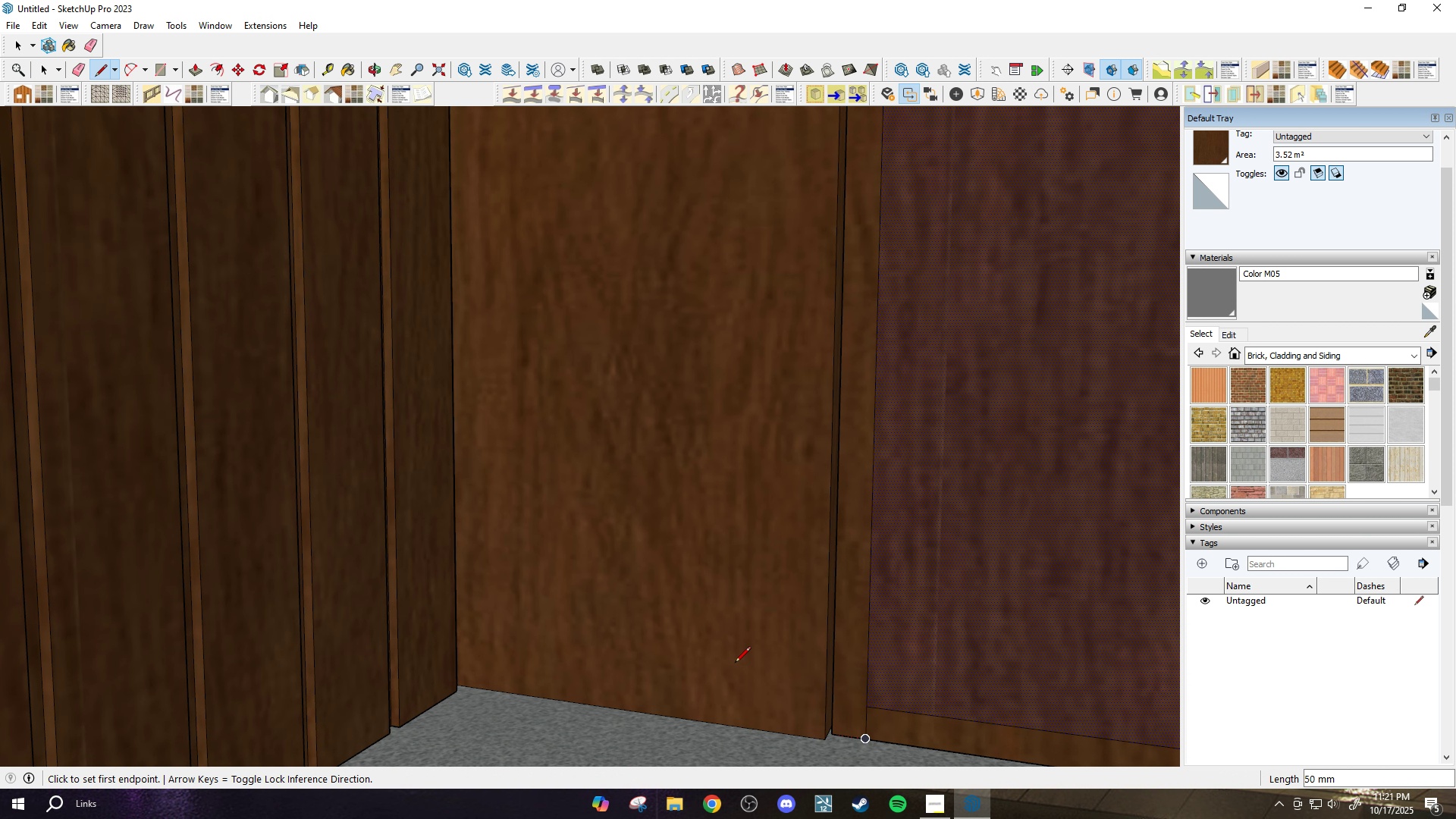 
scroll: coordinate [893, 698], scroll_direction: down, amount: 3.0
 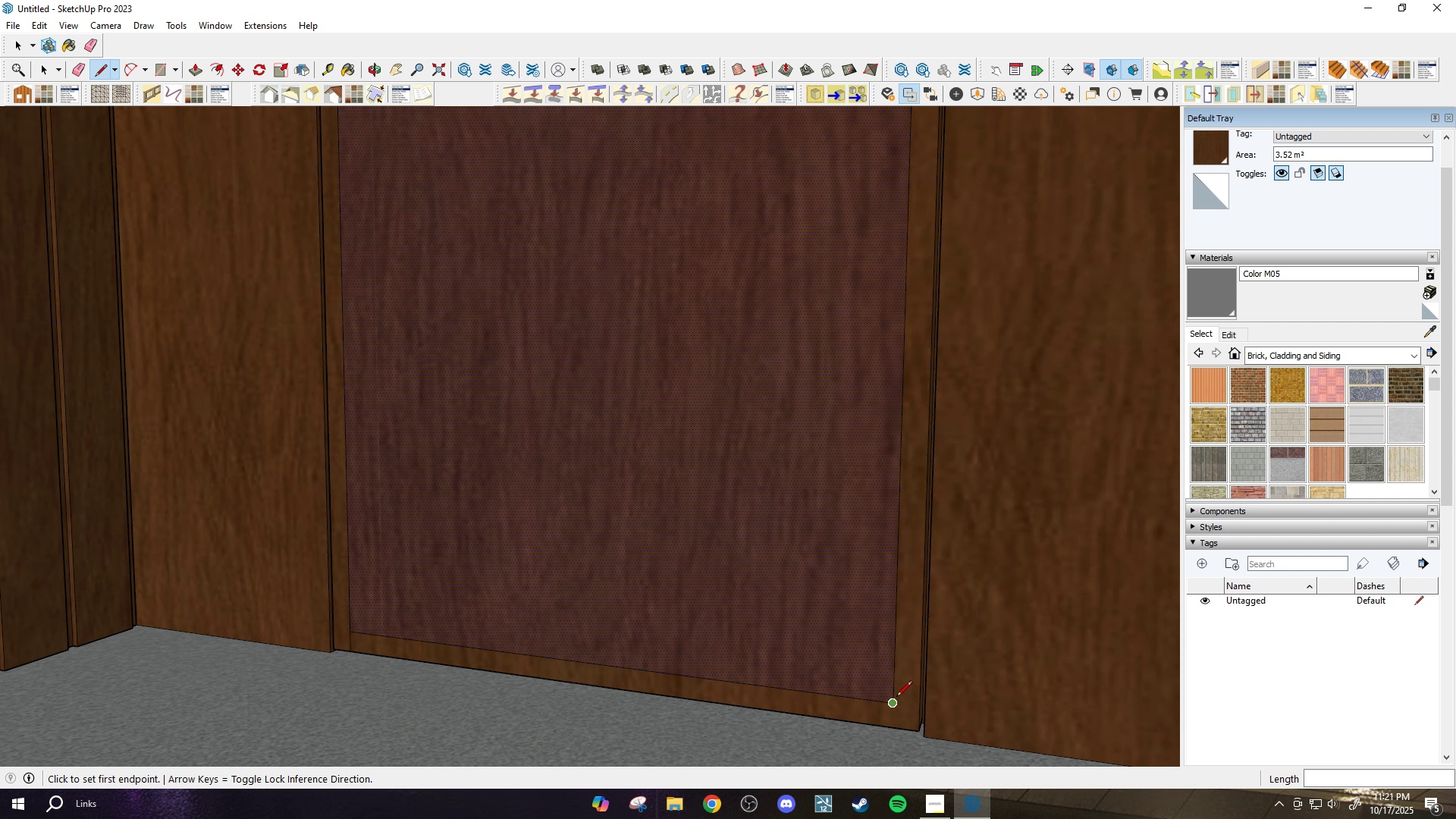 
left_click_drag(start_coordinate=[896, 698], to_coordinate=[897, 701])
 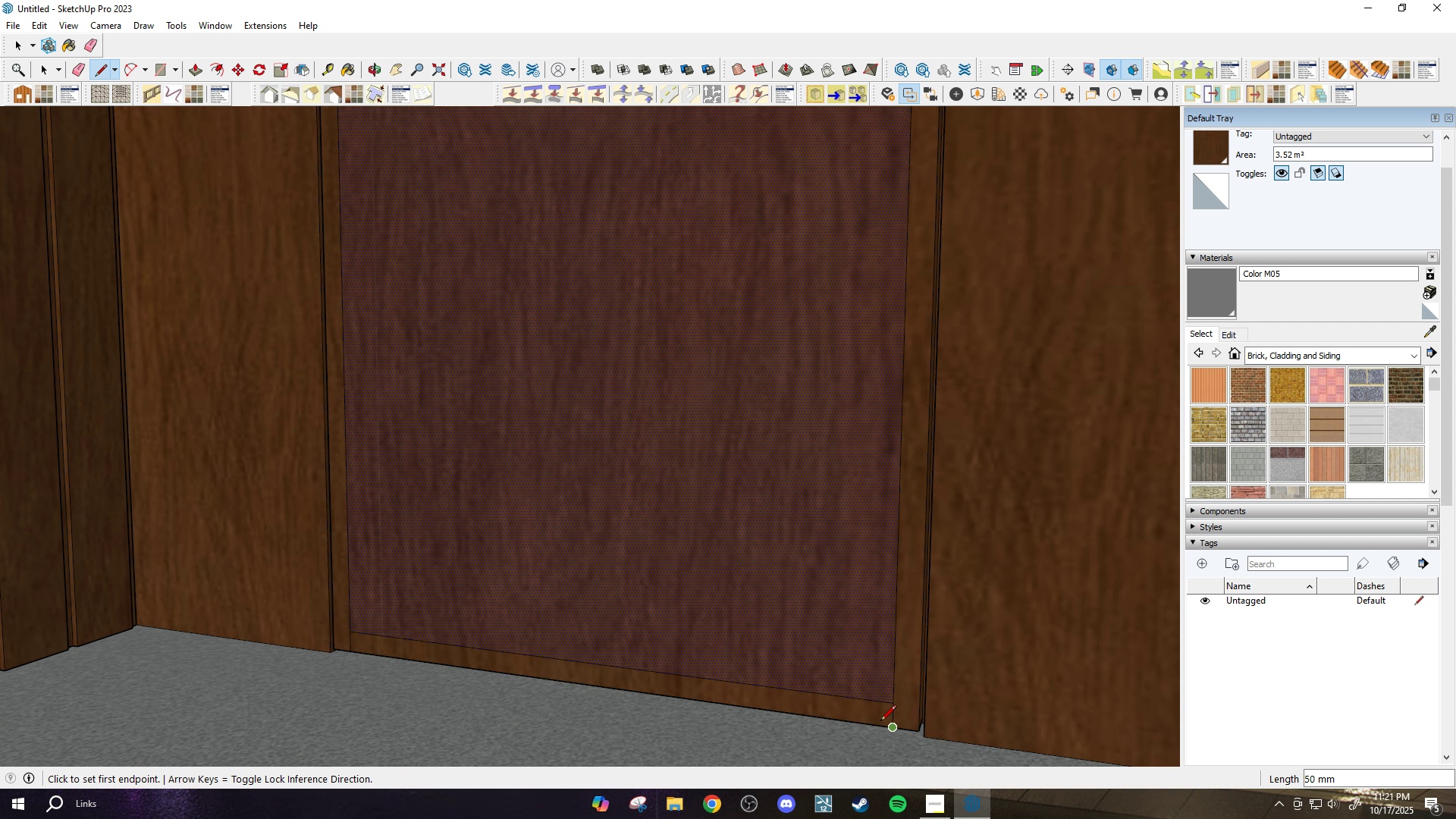 
type(ep )
key(Escape)
type(h)
 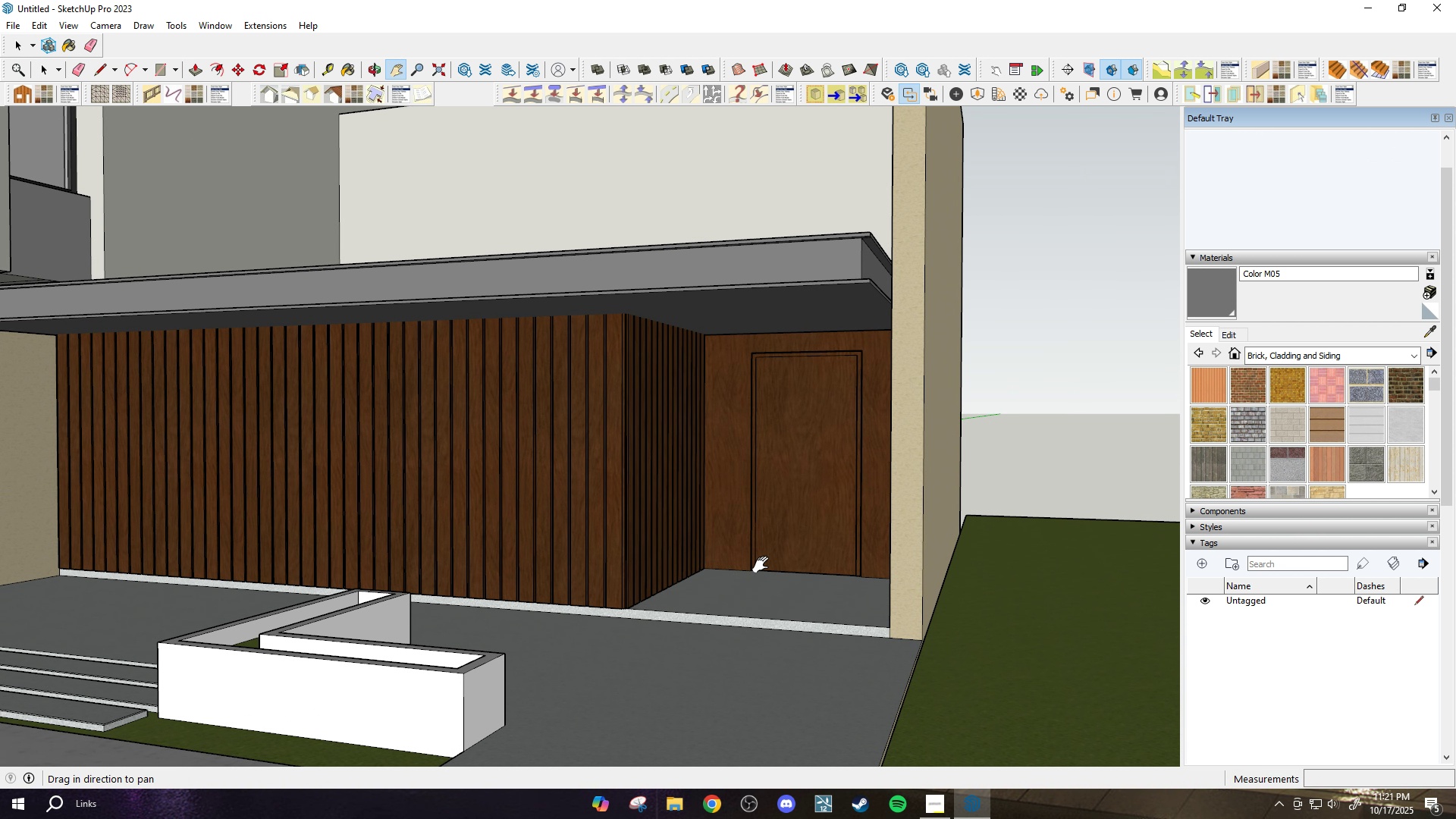 
left_click_drag(start_coordinate=[858, 702], to_coordinate=[855, 679])
 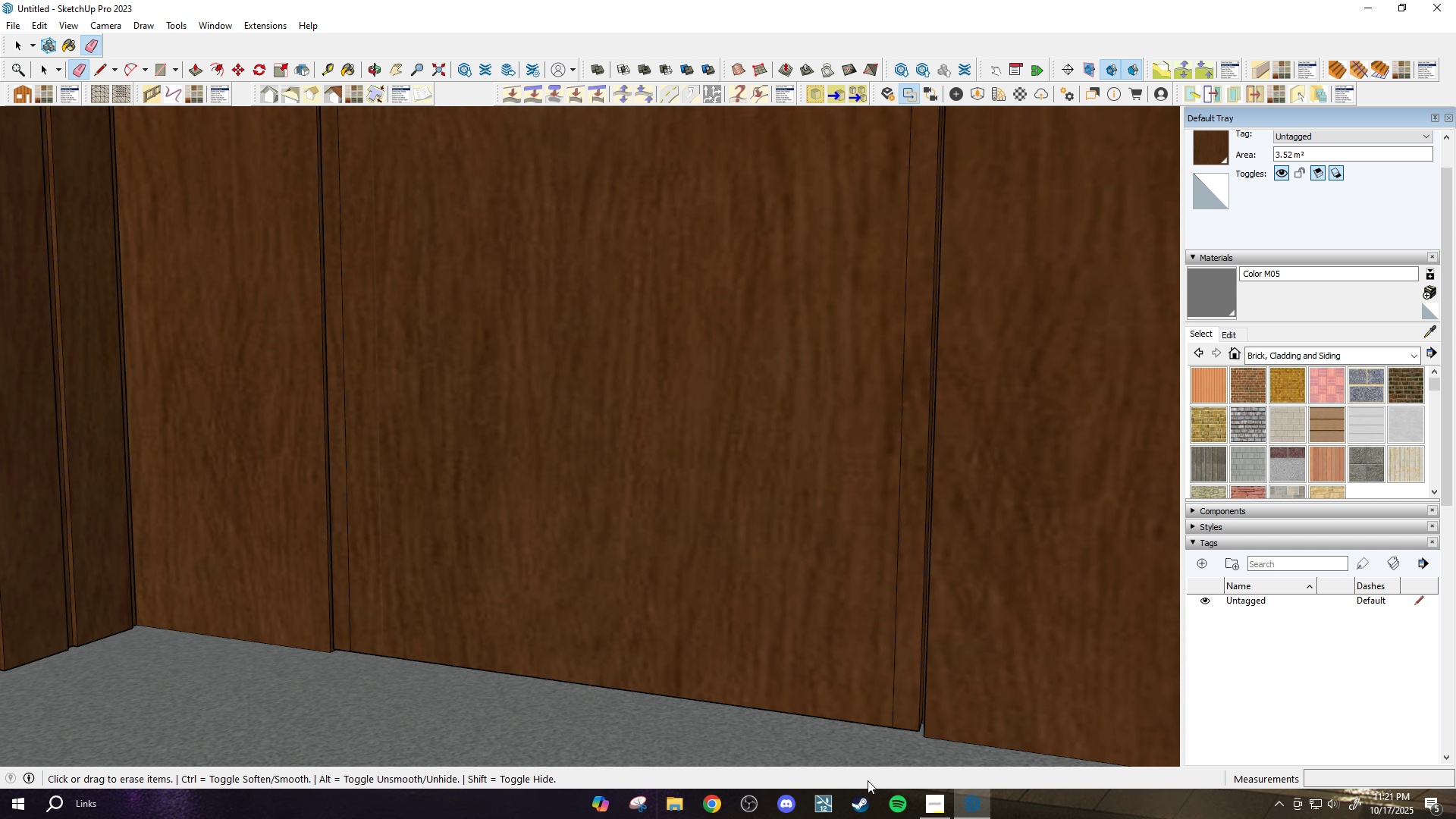 
scroll: coordinate [724, 641], scroll_direction: down, amount: 12.0
 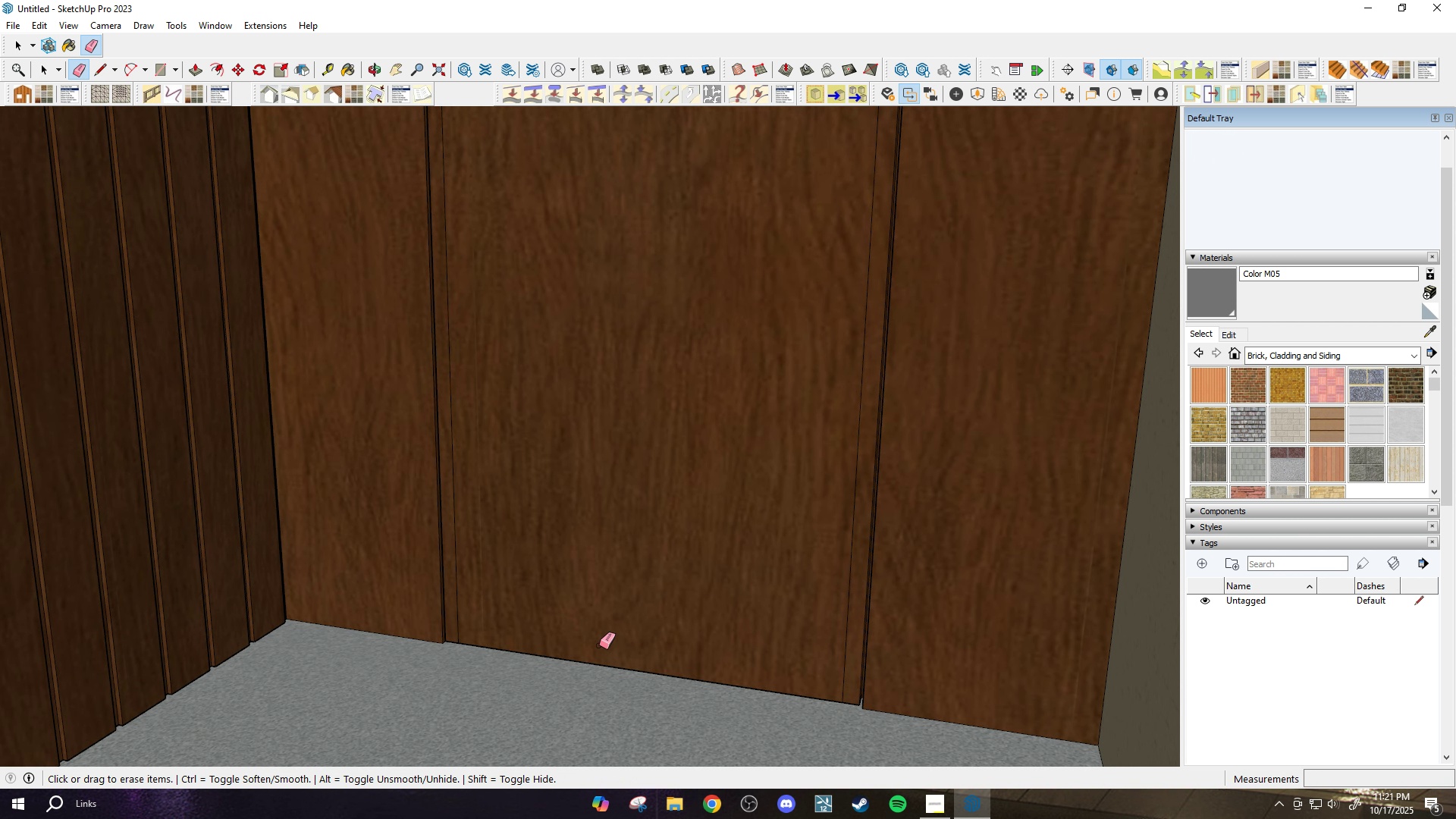 
scroll: coordinate [558, 638], scroll_direction: up, amount: 2.0
 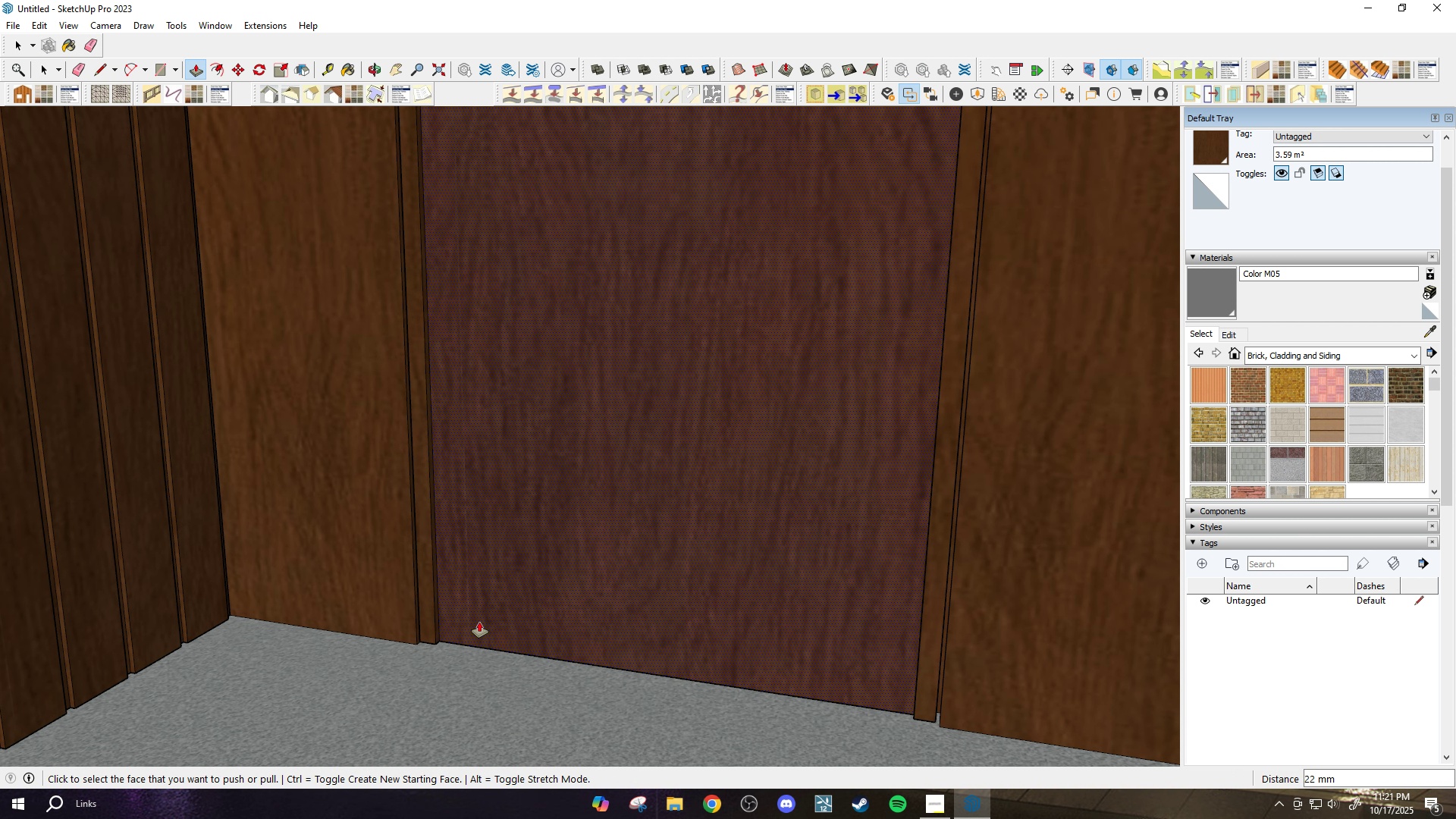 
scroll: coordinate [711, 583], scroll_direction: down, amount: 18.0
 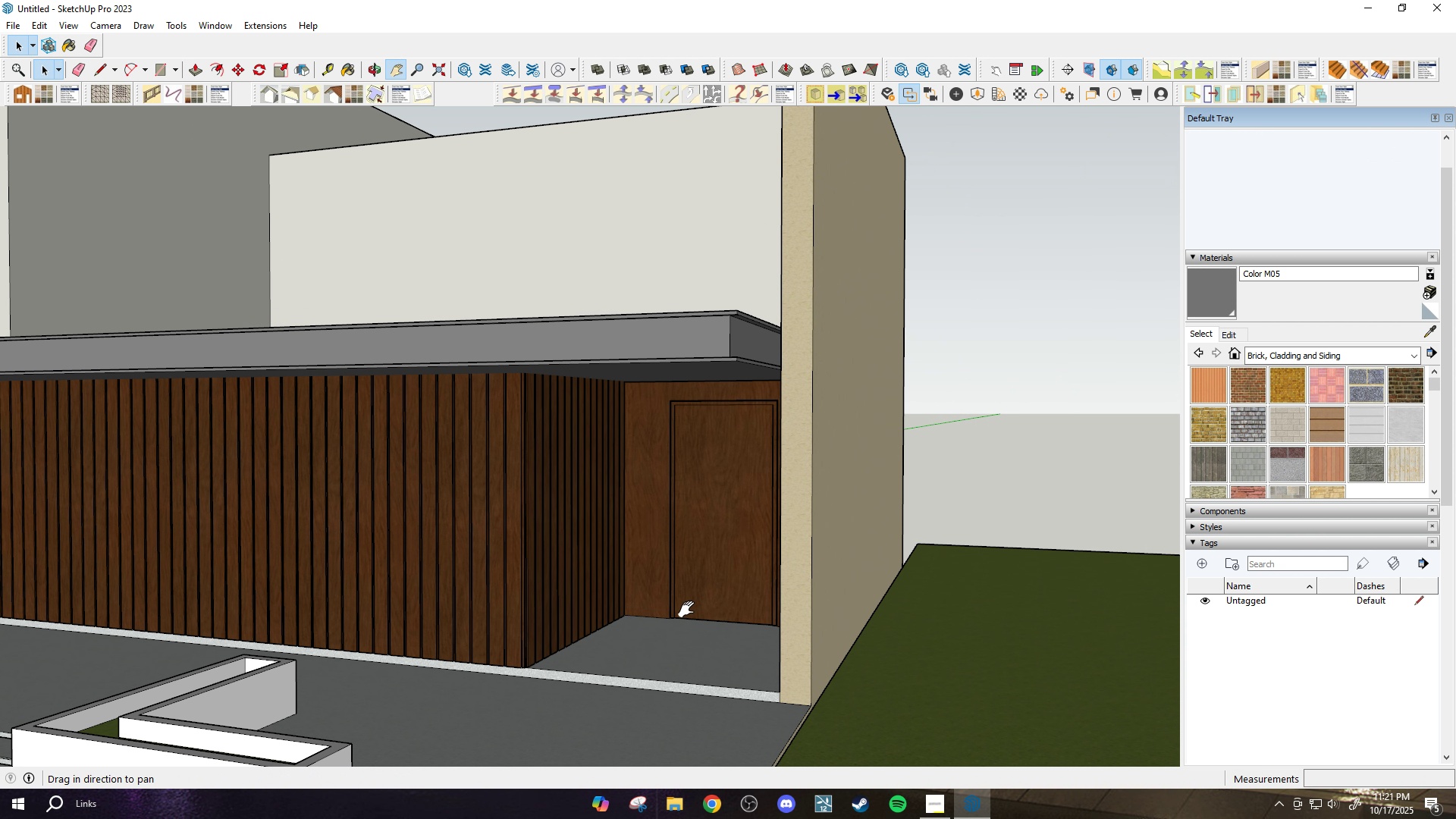 
left_click_drag(start_coordinate=[684, 609], to_coordinate=[767, 560])
 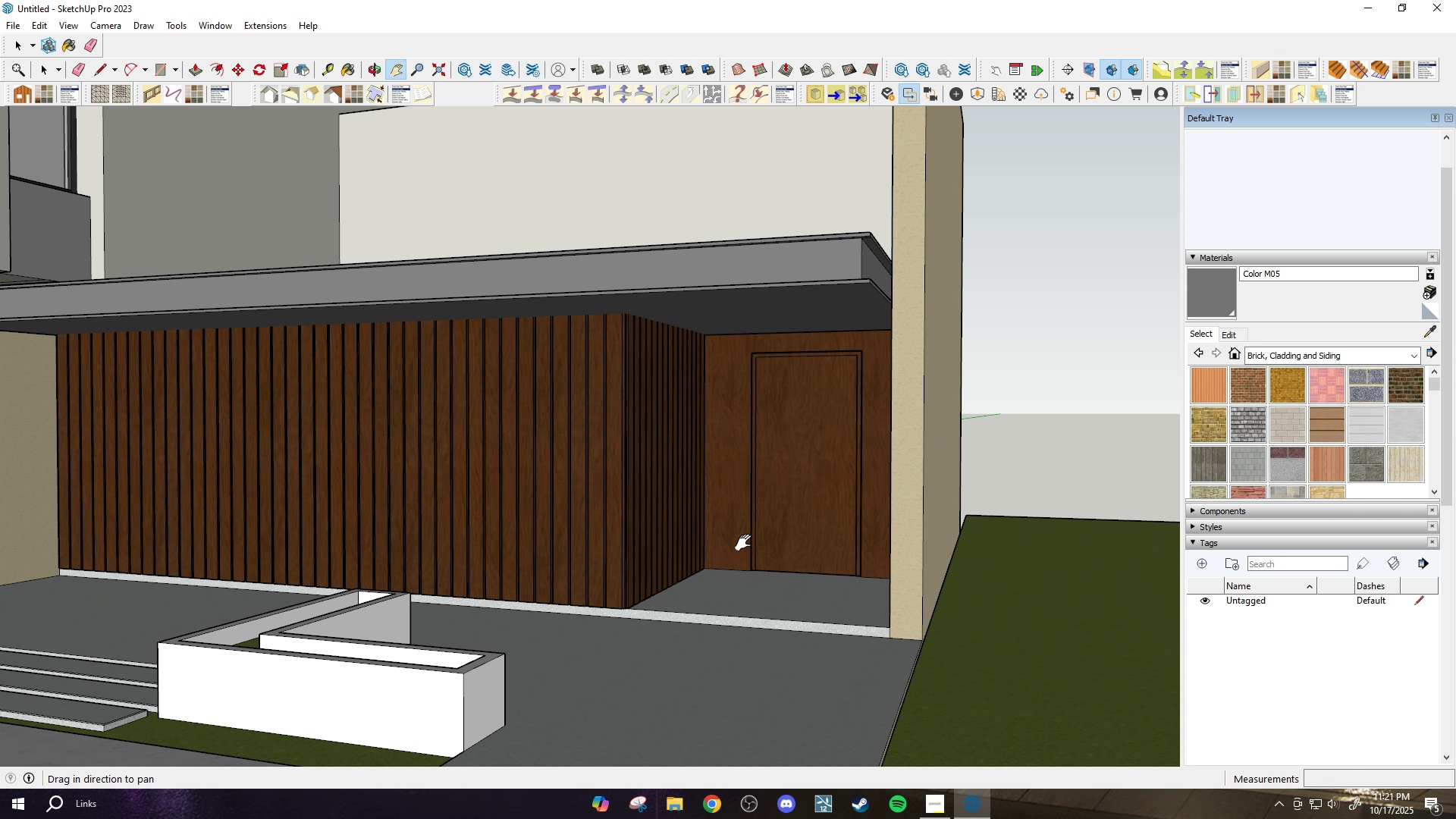 
scroll: coordinate [752, 578], scroll_direction: down, amount: 7.0
 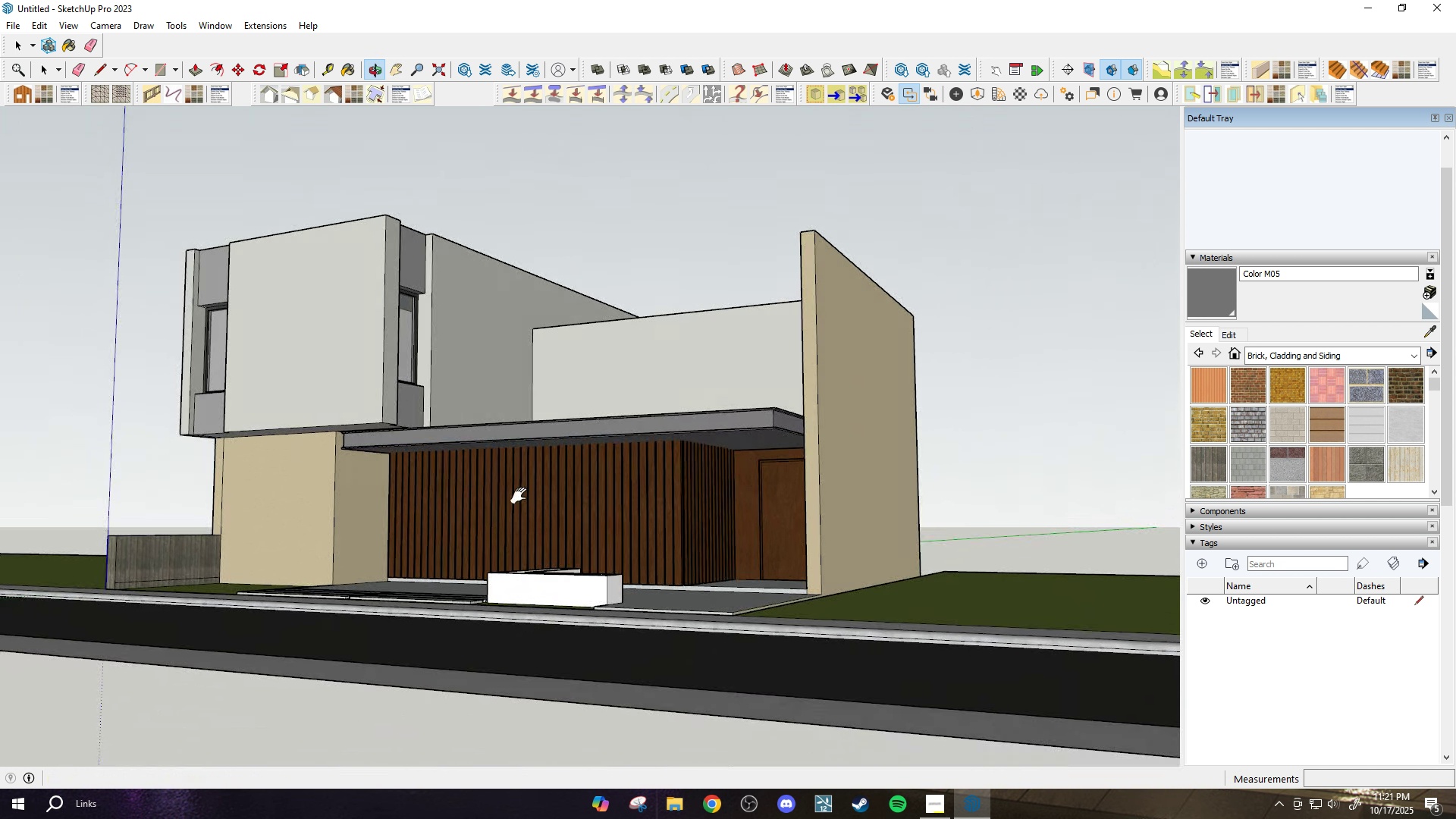 
scroll: coordinate [421, 474], scroll_direction: up, amount: 3.0
 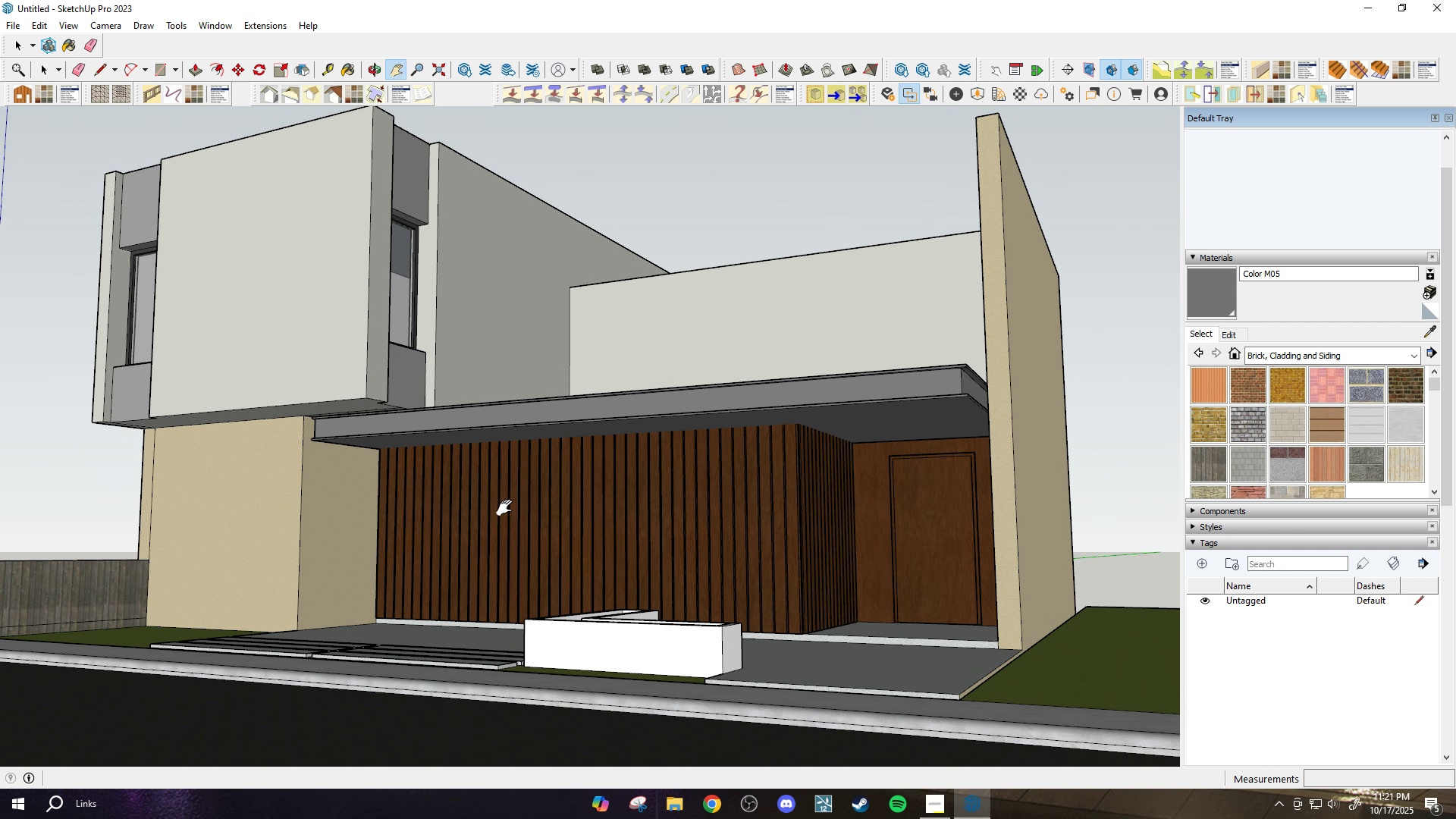 
key(H)
 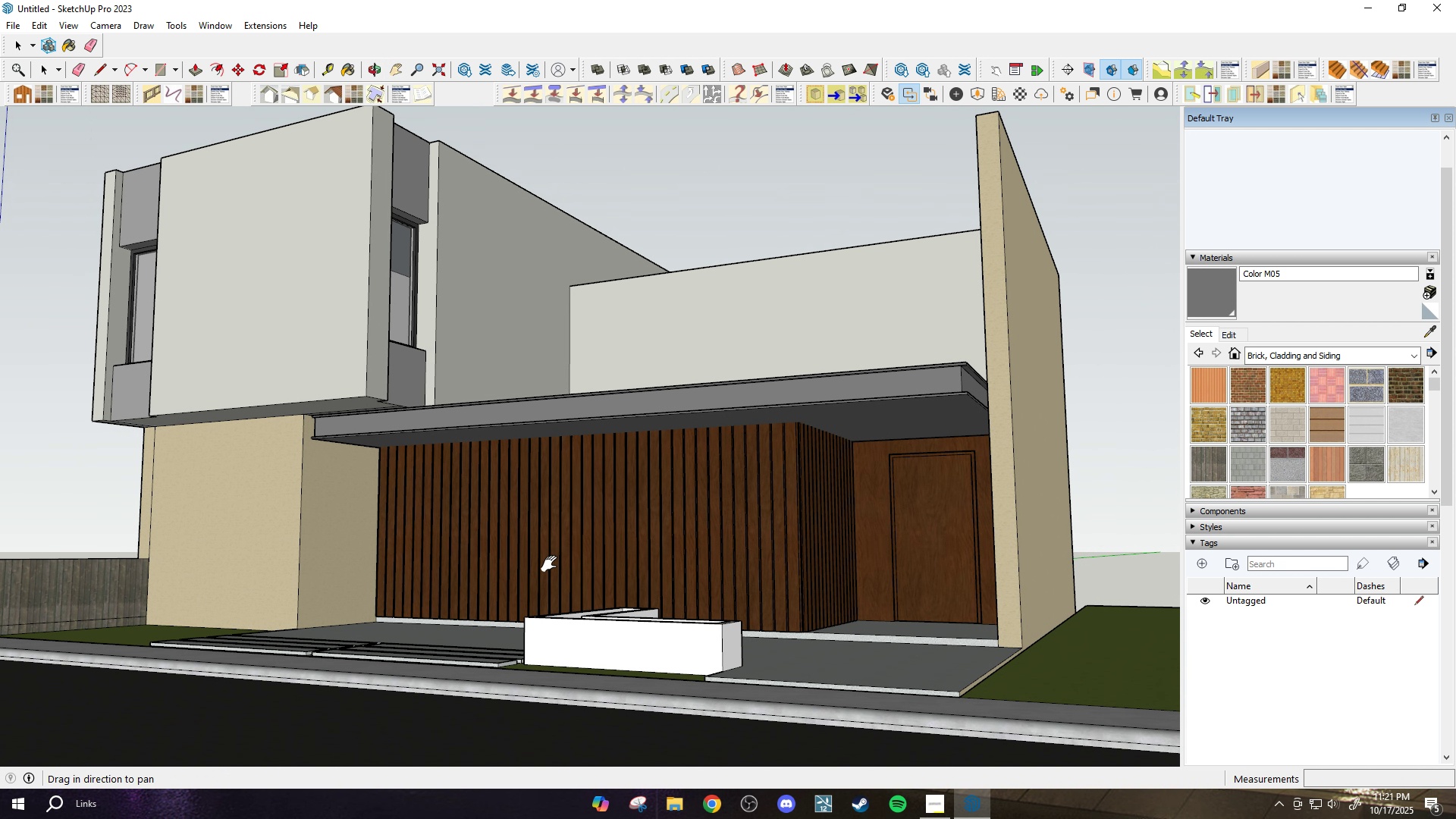 
left_click_drag(start_coordinate=[550, 566], to_coordinate=[539, 558])
 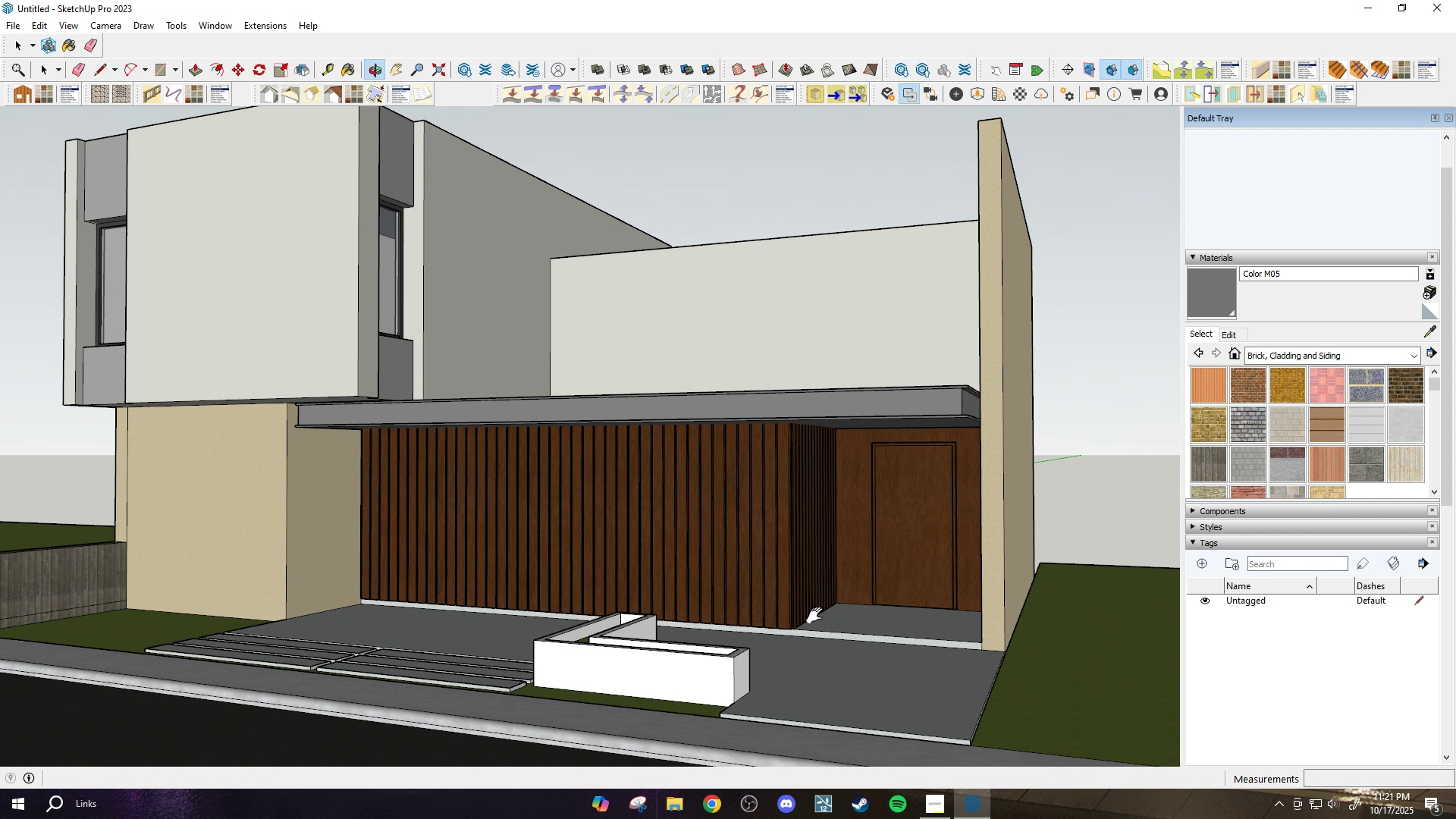 
scroll: coordinate [875, 505], scroll_direction: up, amount: 7.0
 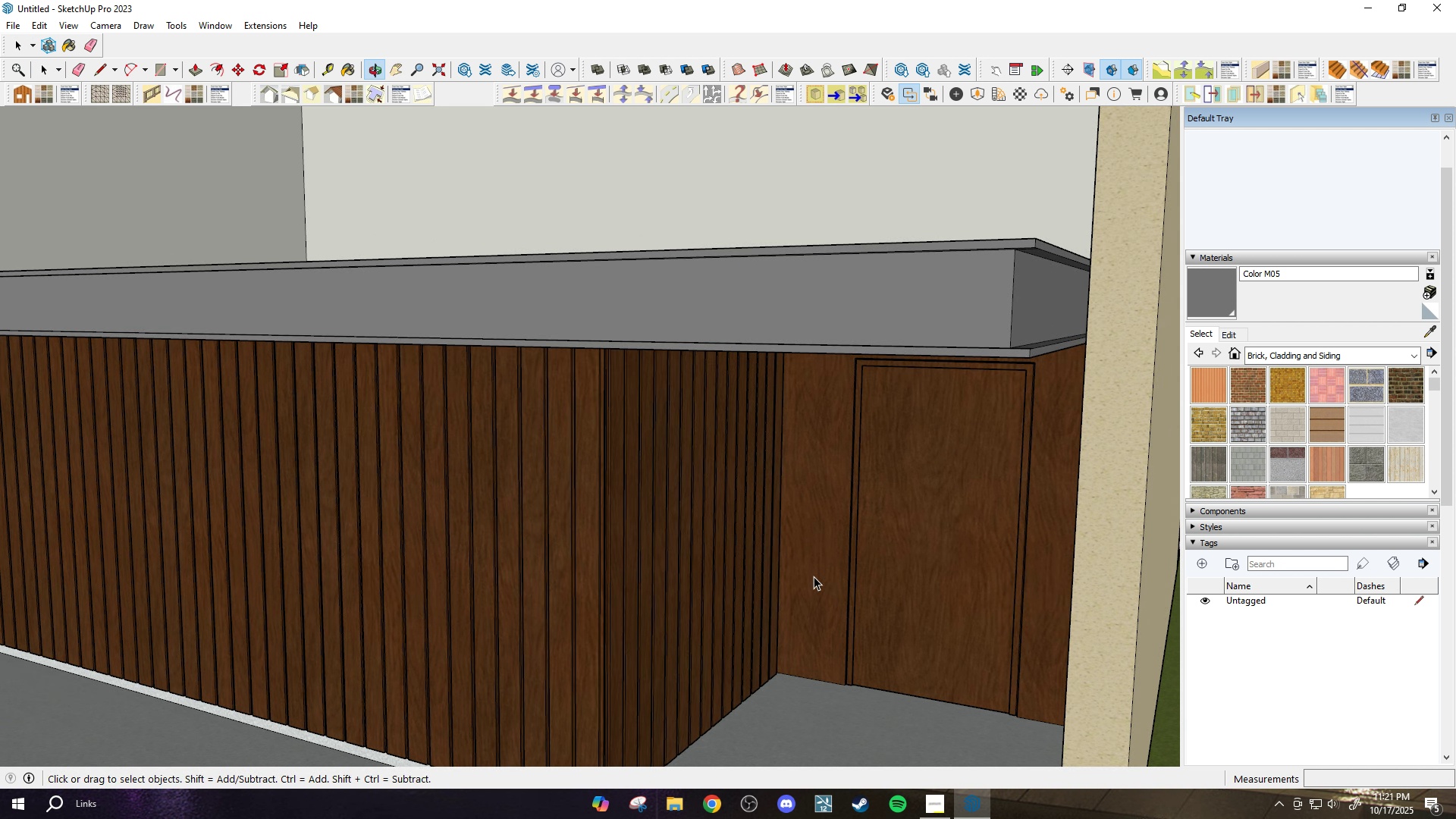 
key(Space)
 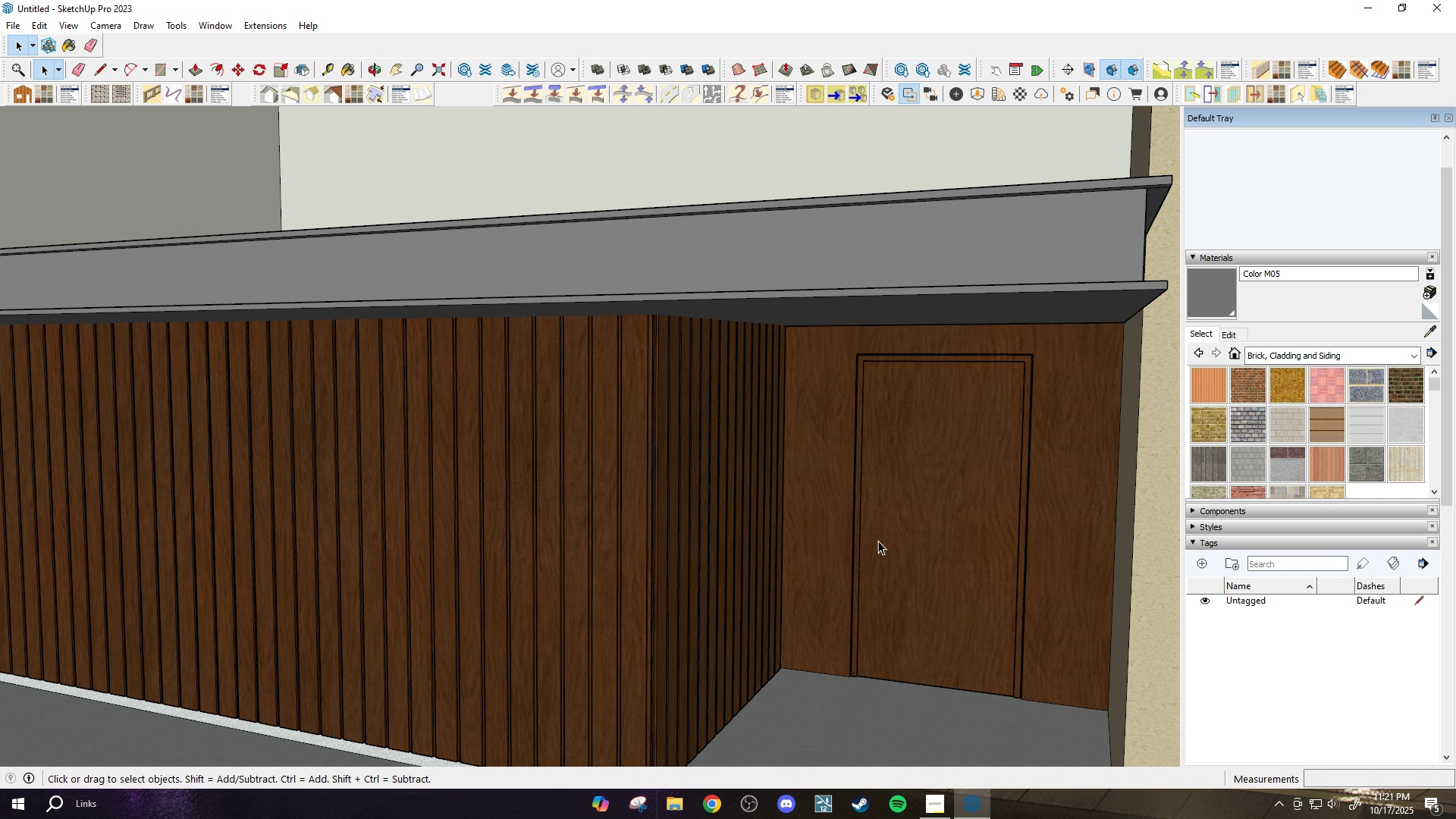 
scroll: coordinate [912, 555], scroll_direction: down, amount: 3.0
 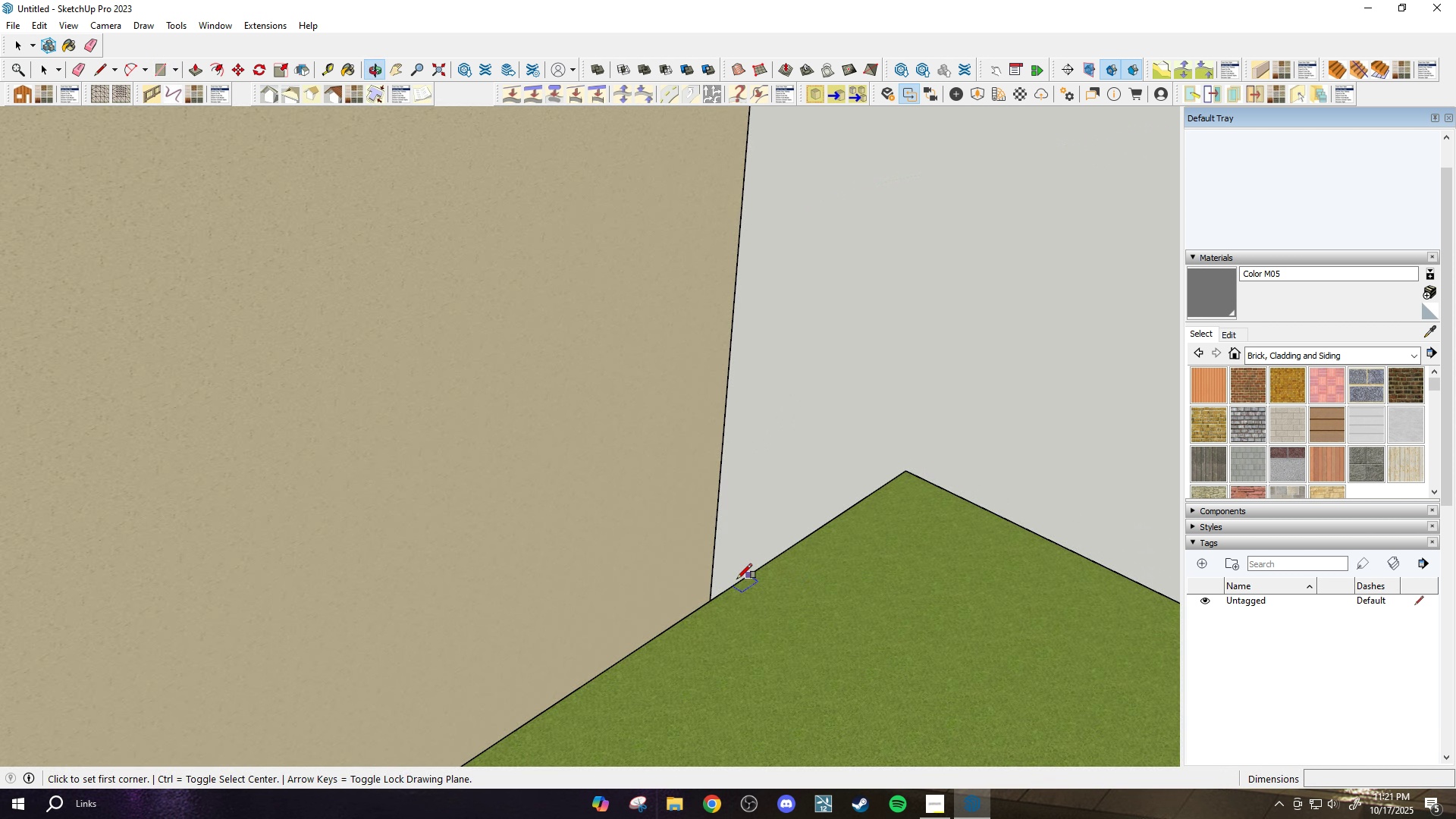 
type(rvc)
 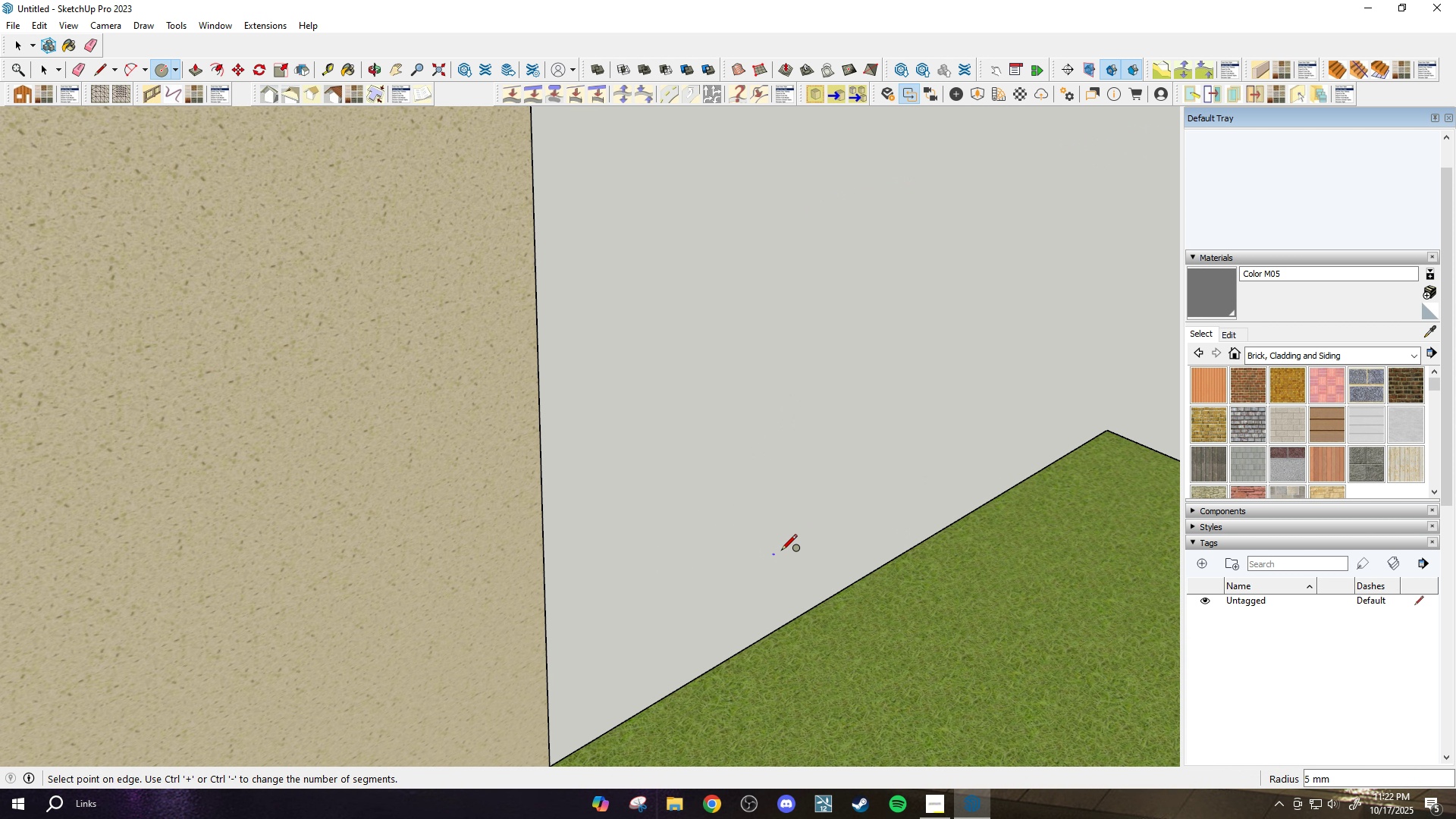 
scroll: coordinate [778, 548], scroll_direction: up, amount: 9.0
 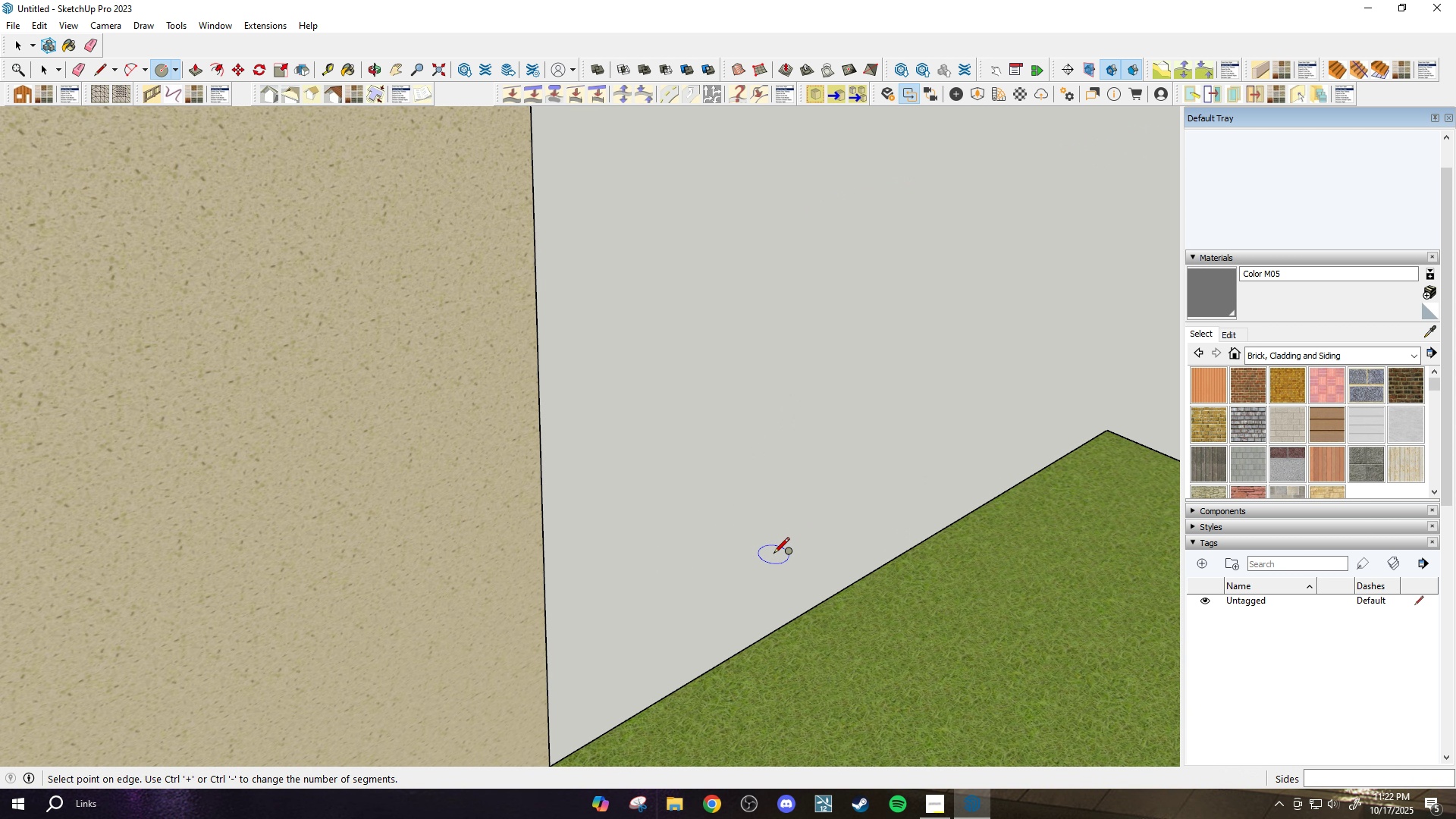 
left_click([774, 554])
 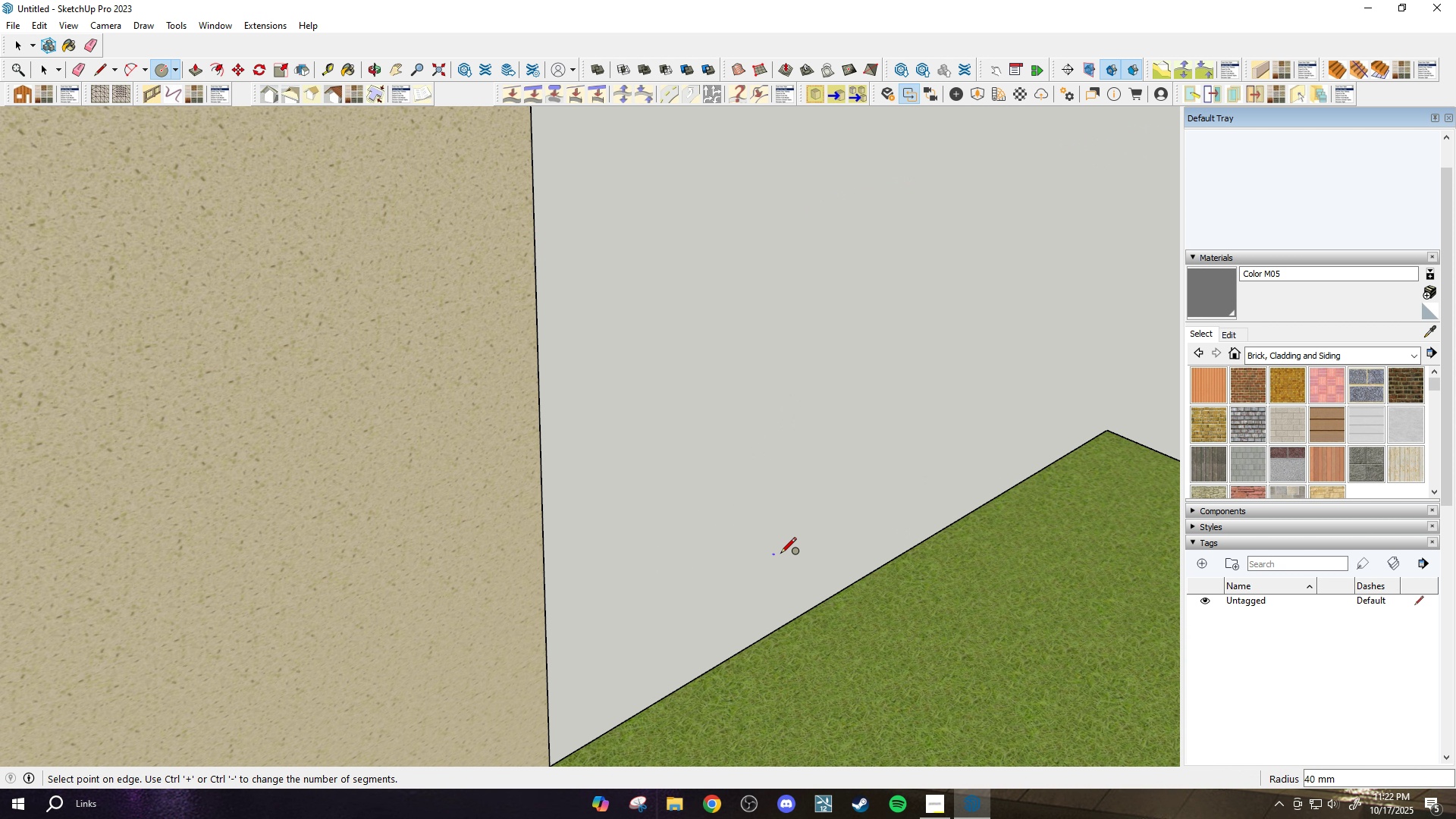 
scroll: coordinate [785, 552], scroll_direction: up, amount: 10.0
 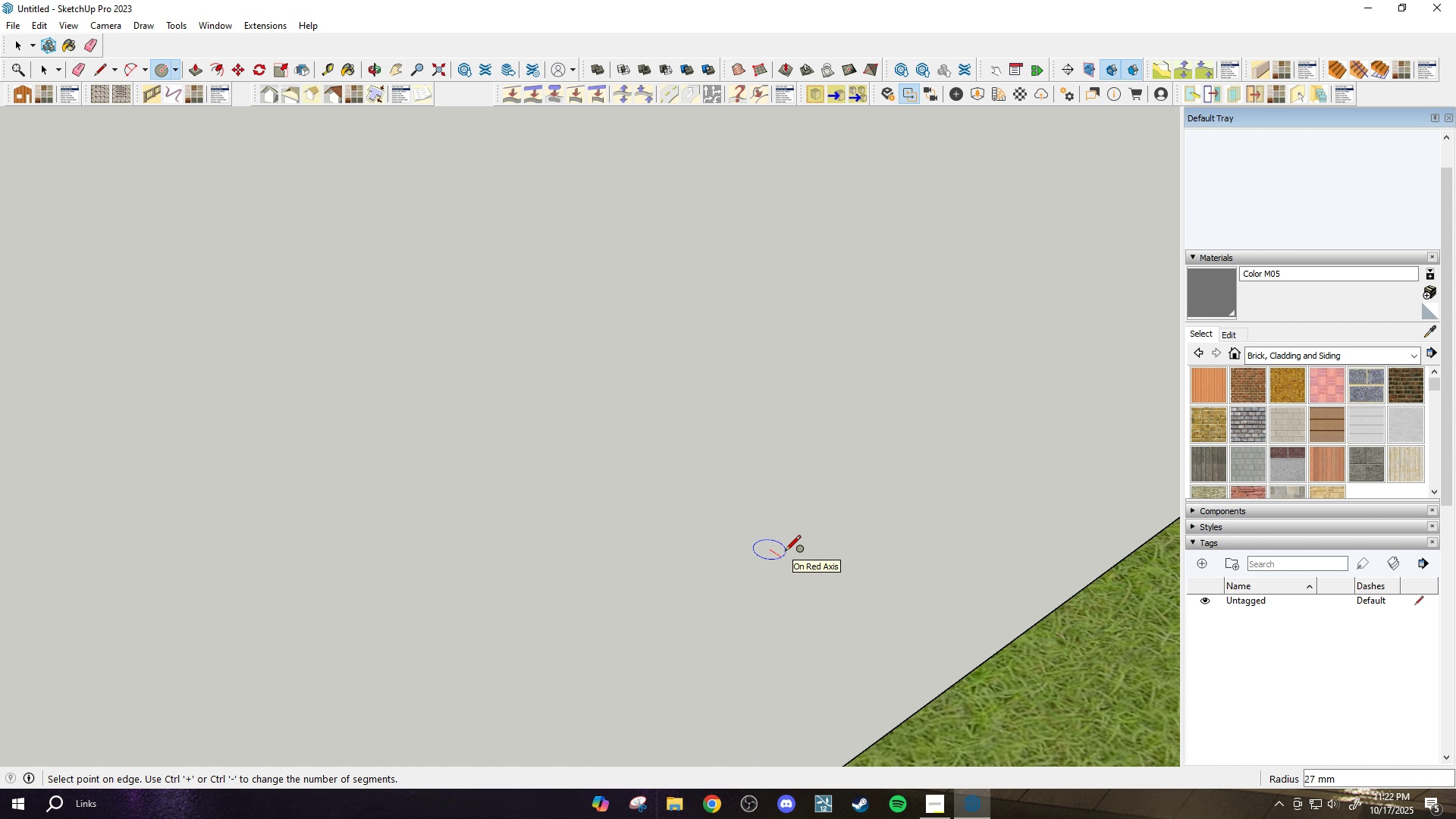 
left_click([785, 552])
 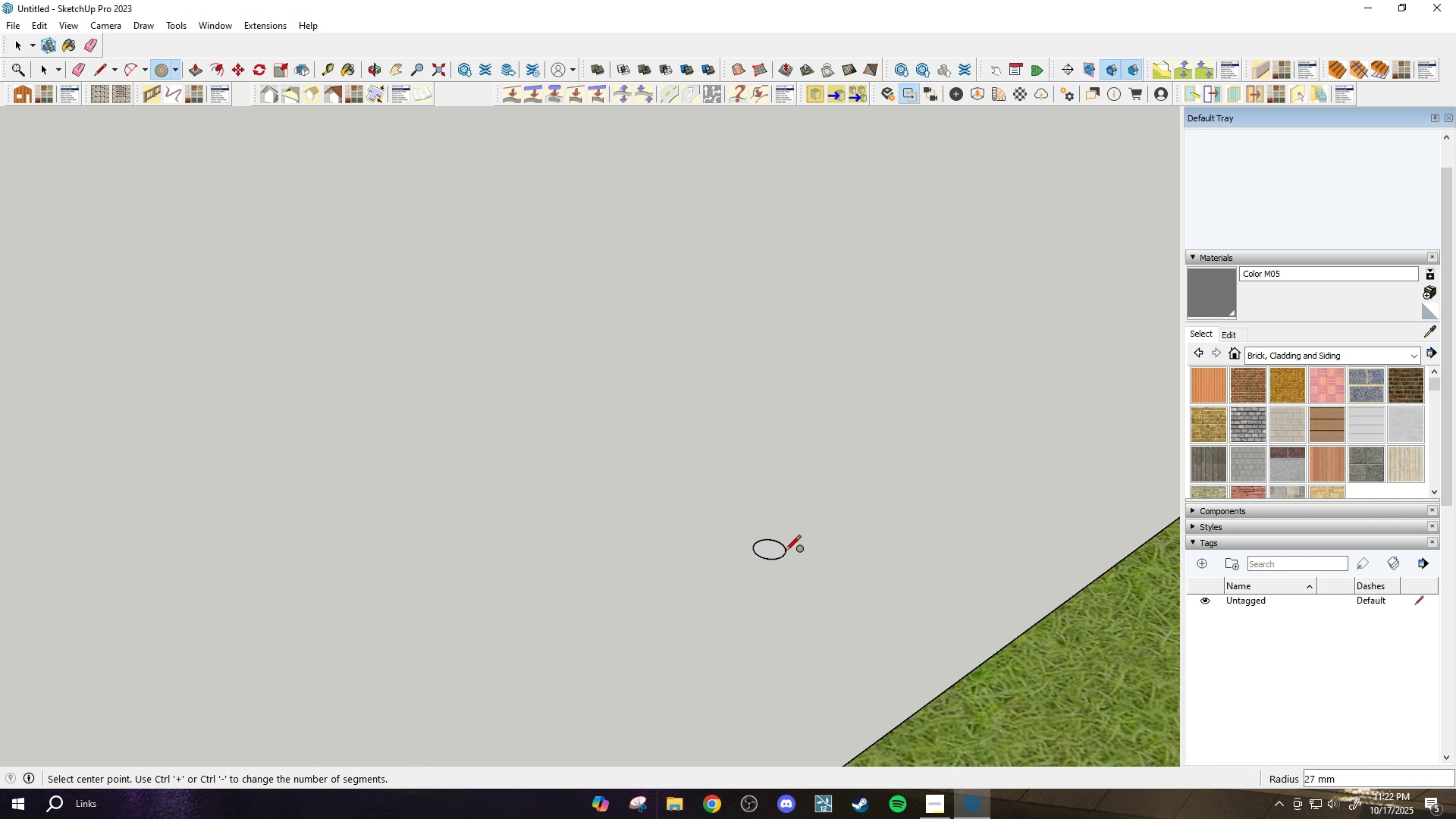 
key(P)
 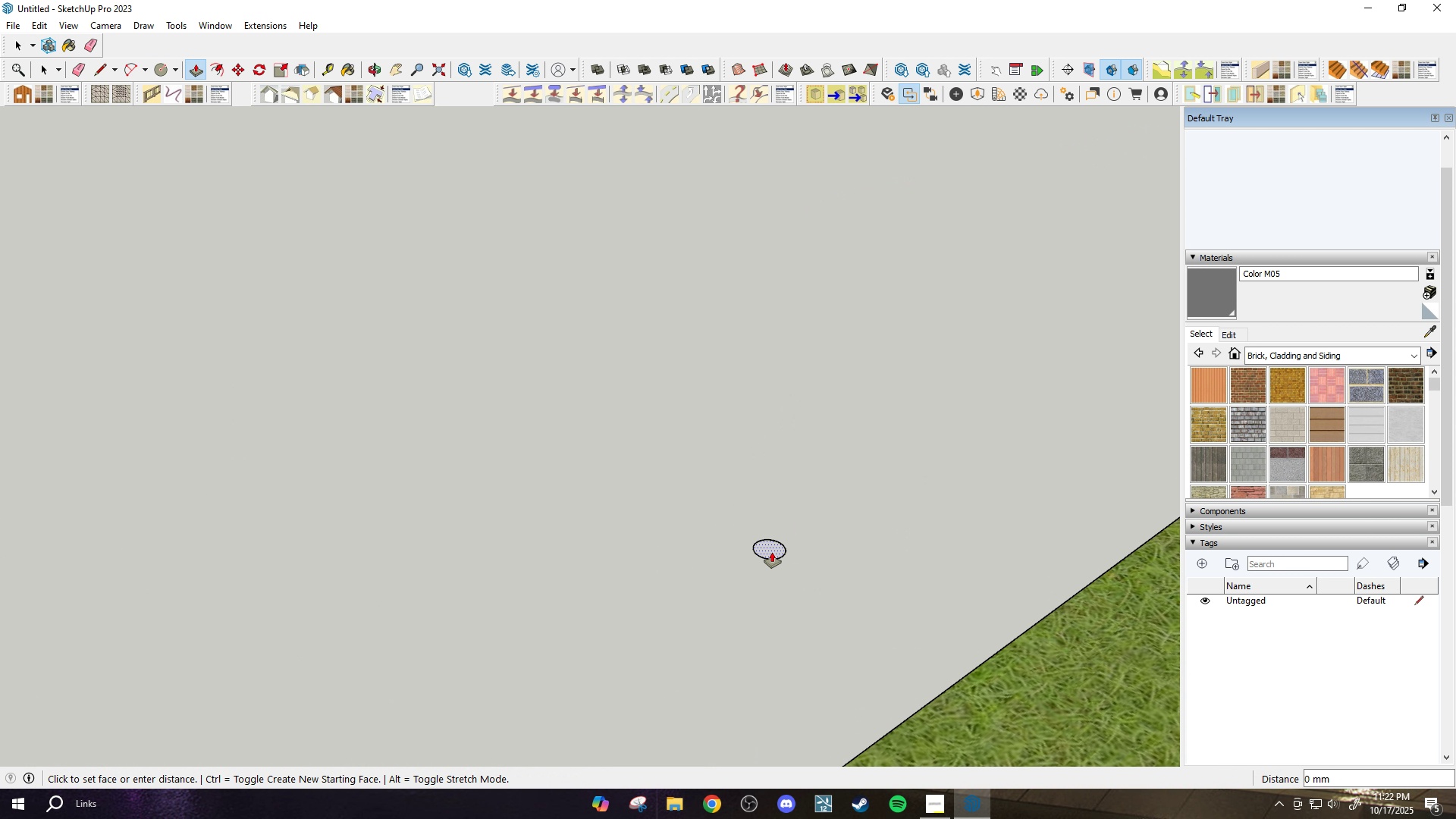 
left_click([772, 552])
 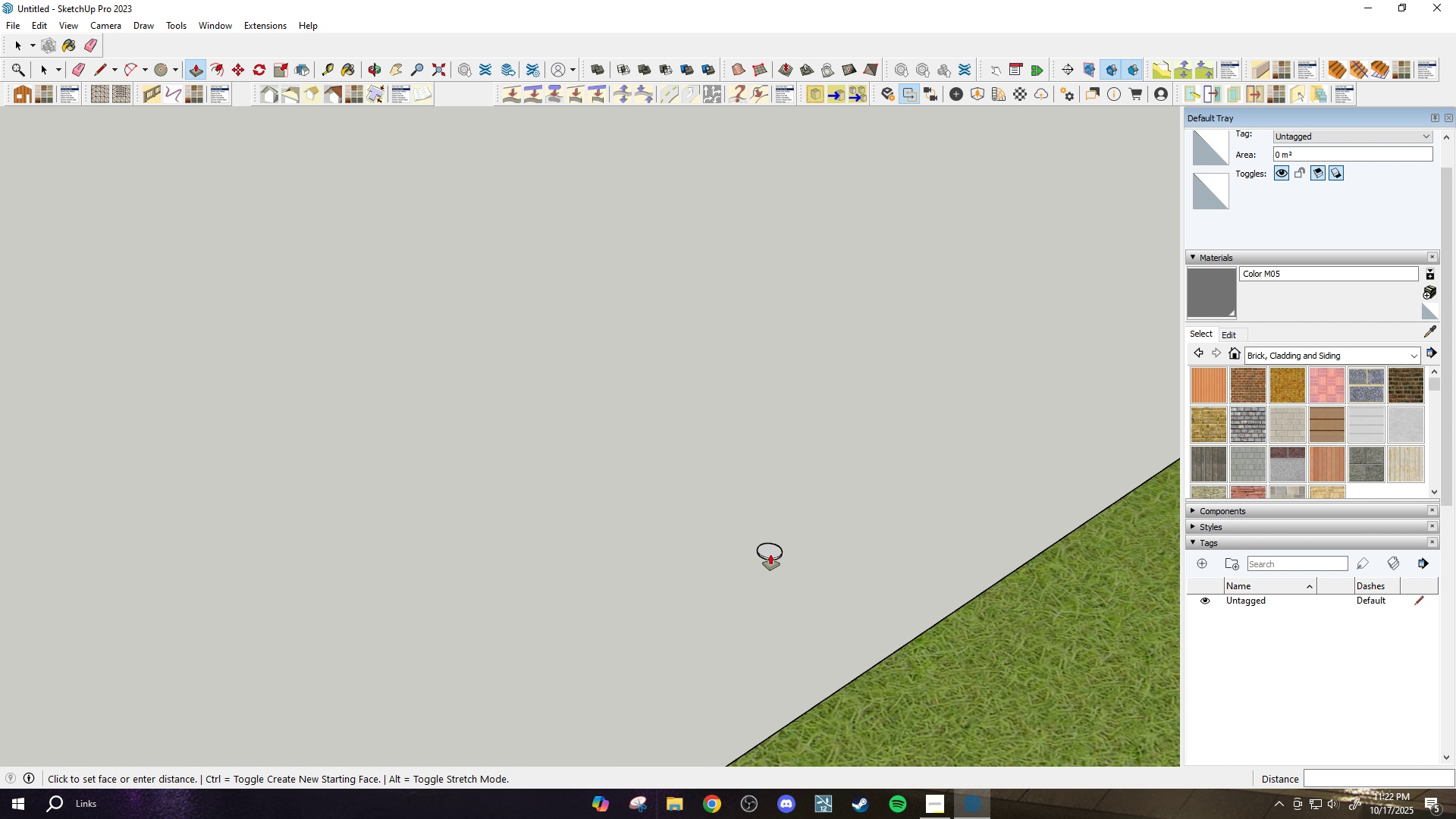 
scroll: coordinate [769, 545], scroll_direction: down, amount: 10.0
 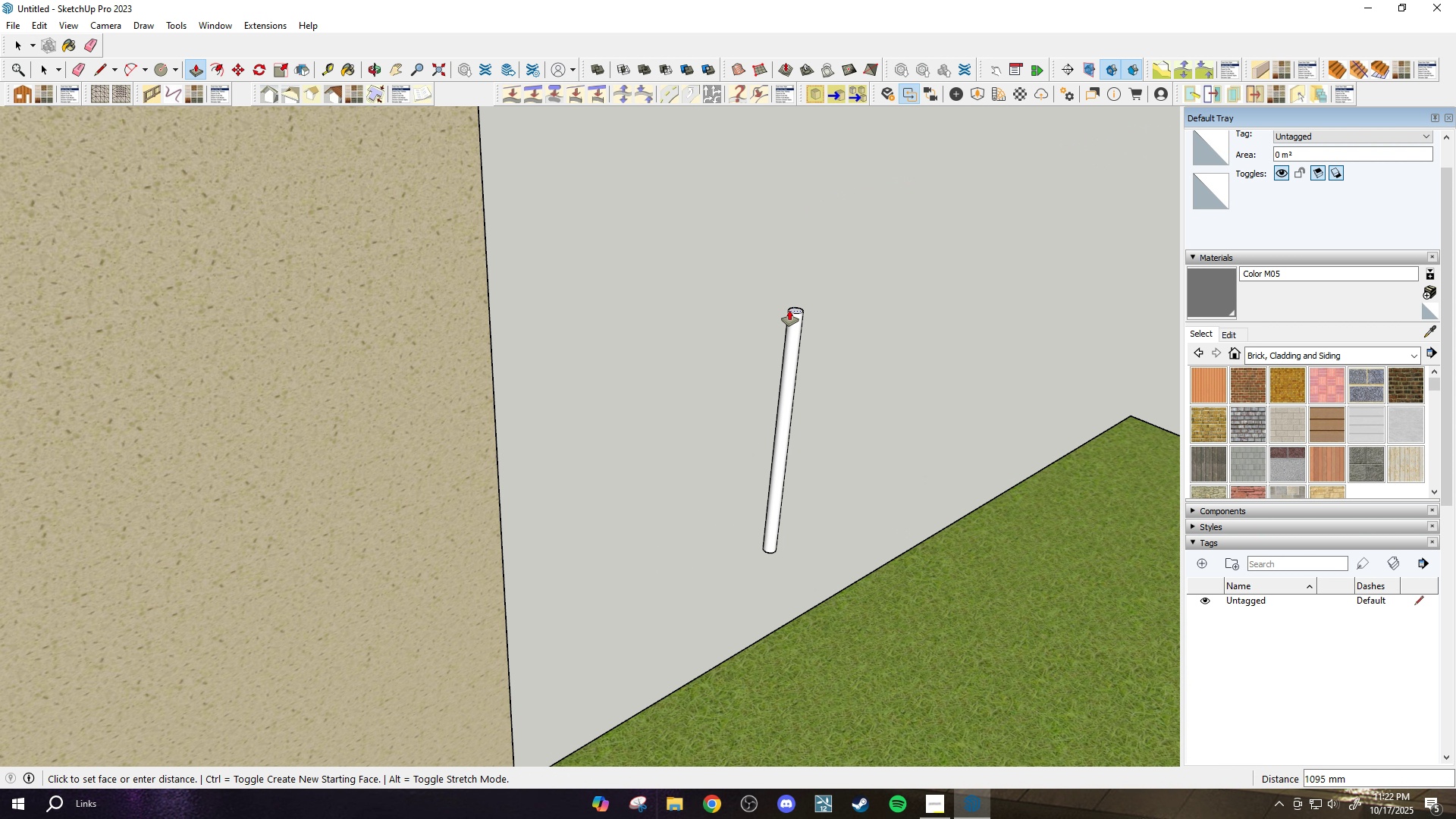 
key(Space)
 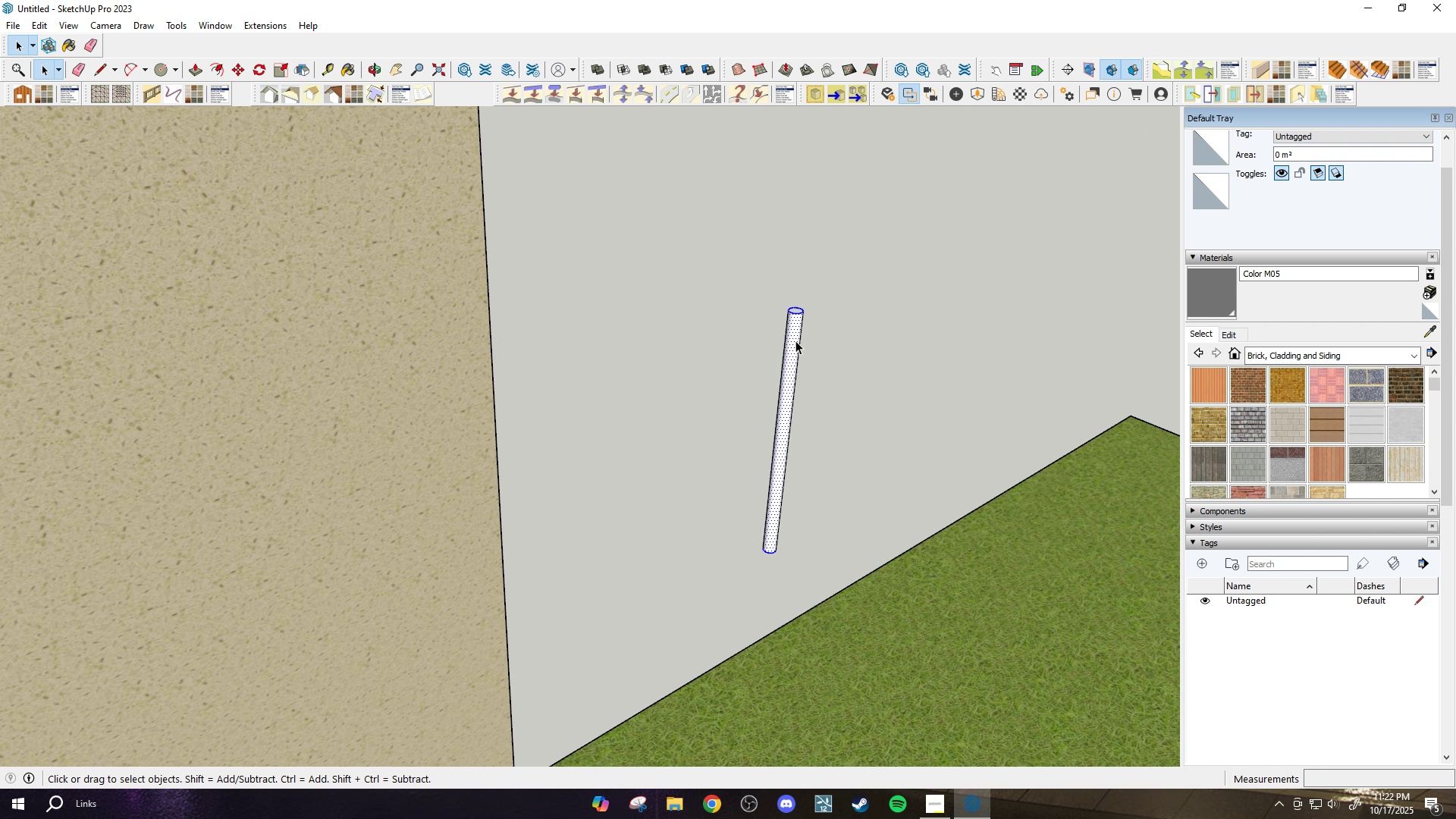 
double_click([795, 341])
 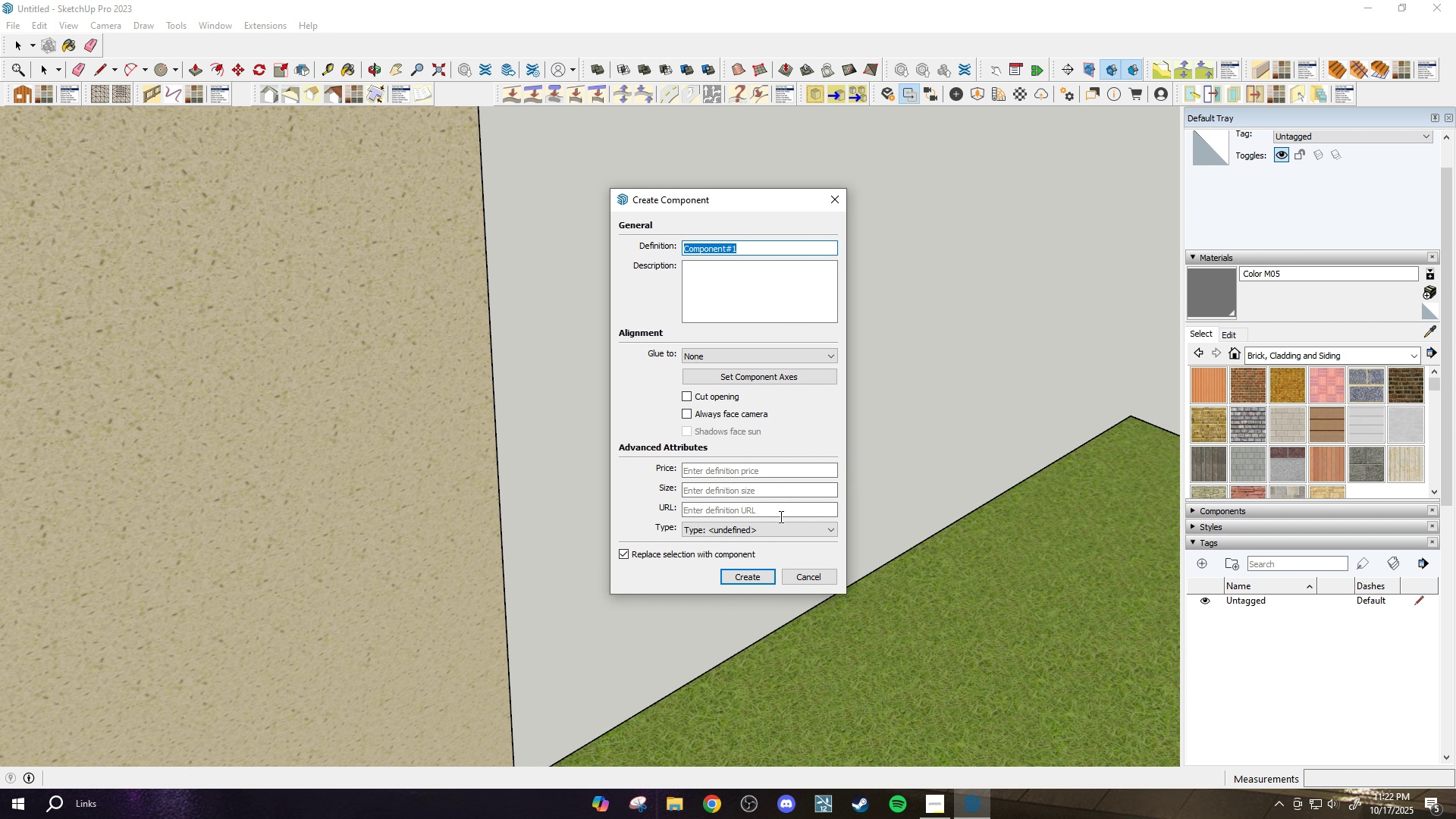 
left_click([752, 574])
 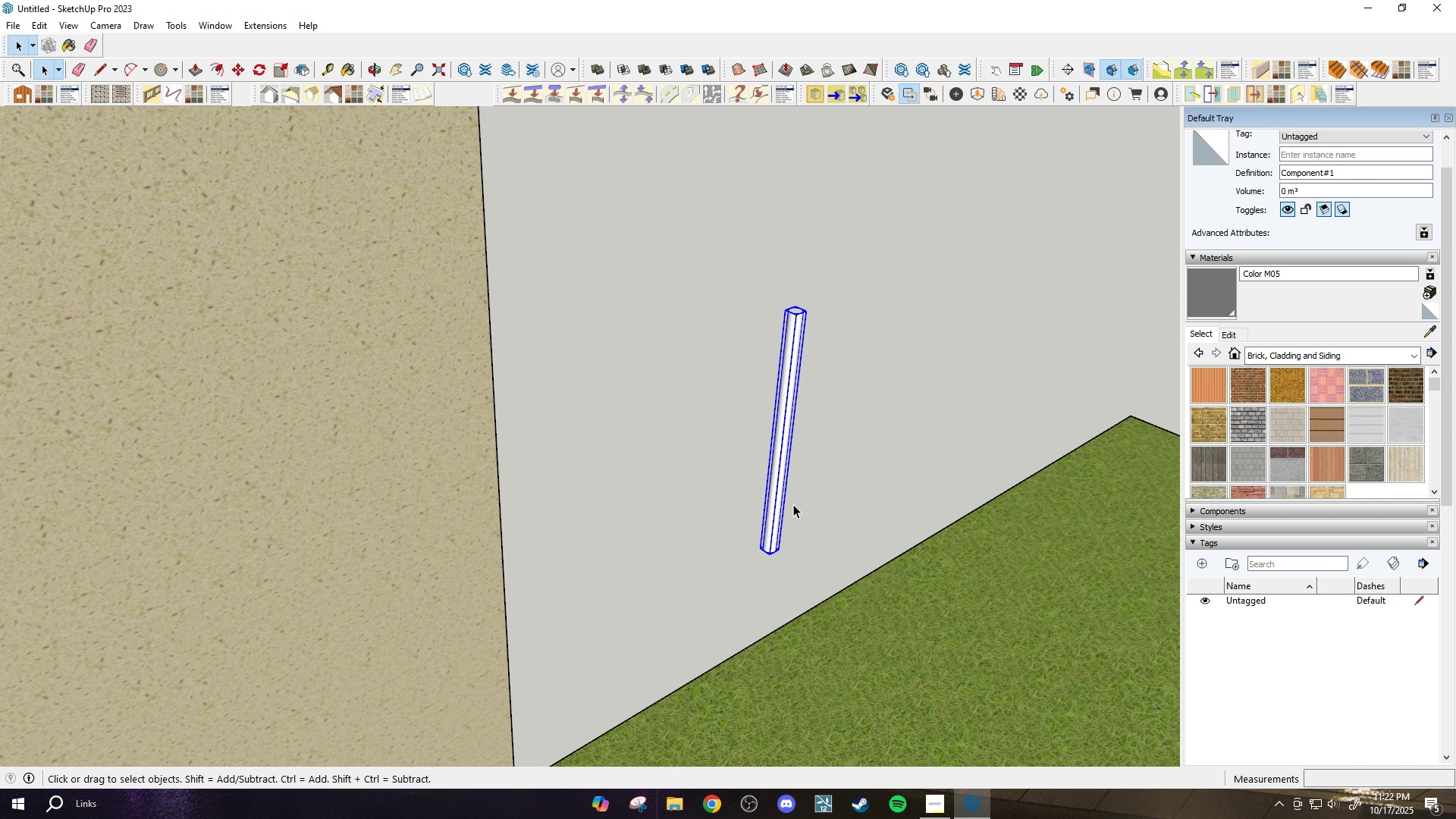 
key(M)
 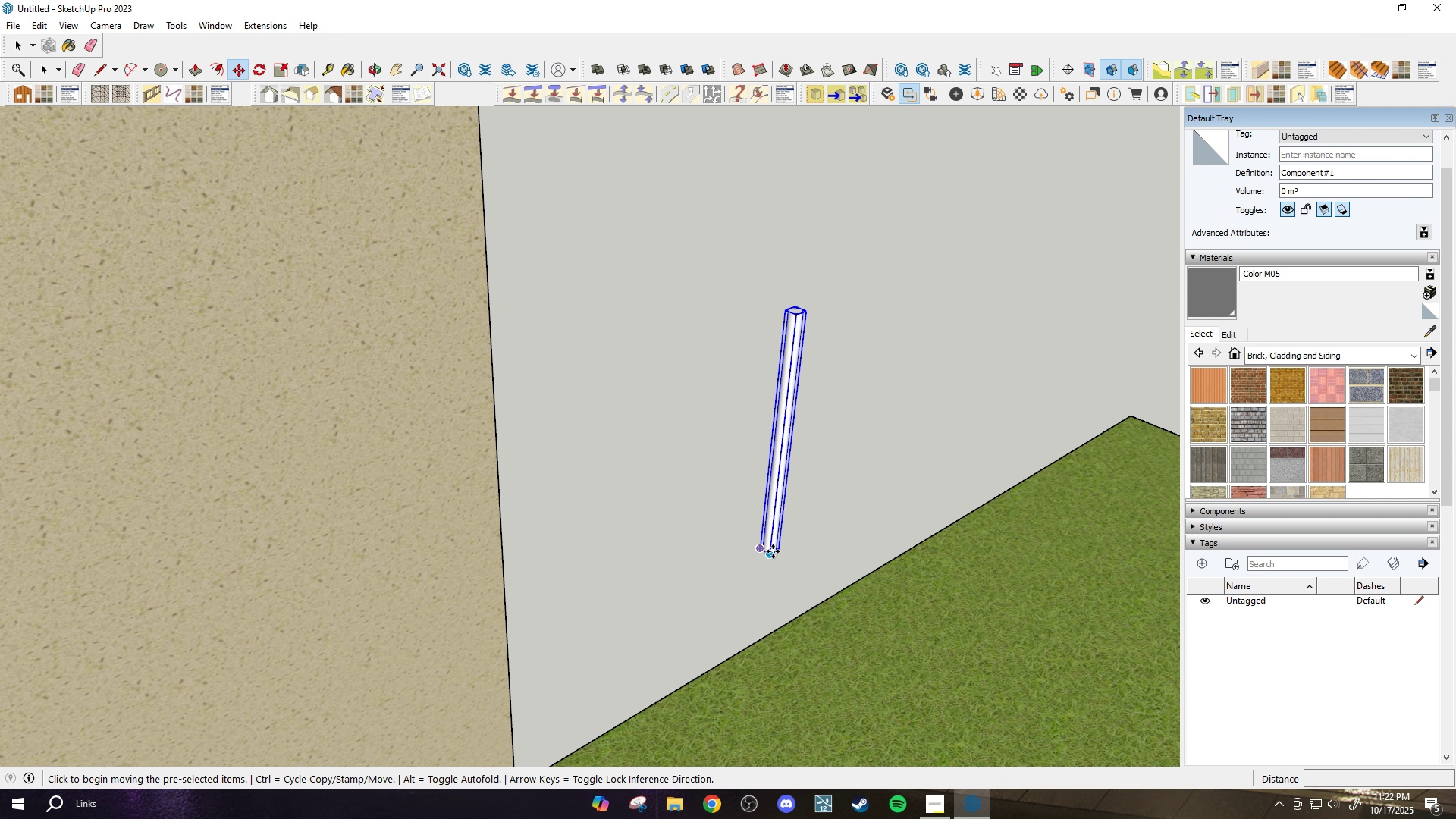 
left_click([773, 551])
 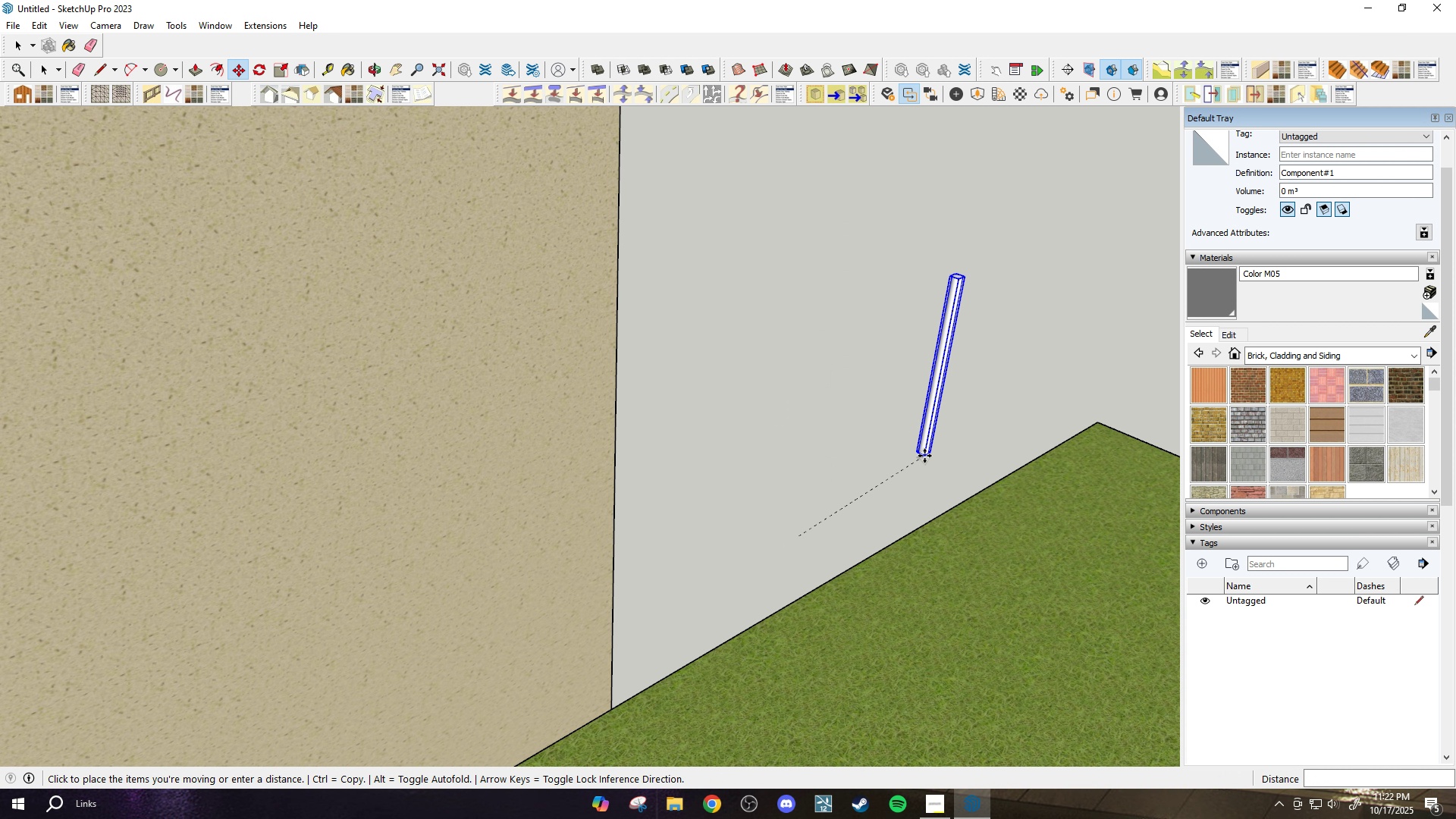 
scroll: coordinate [974, 435], scroll_direction: down, amount: 19.0
 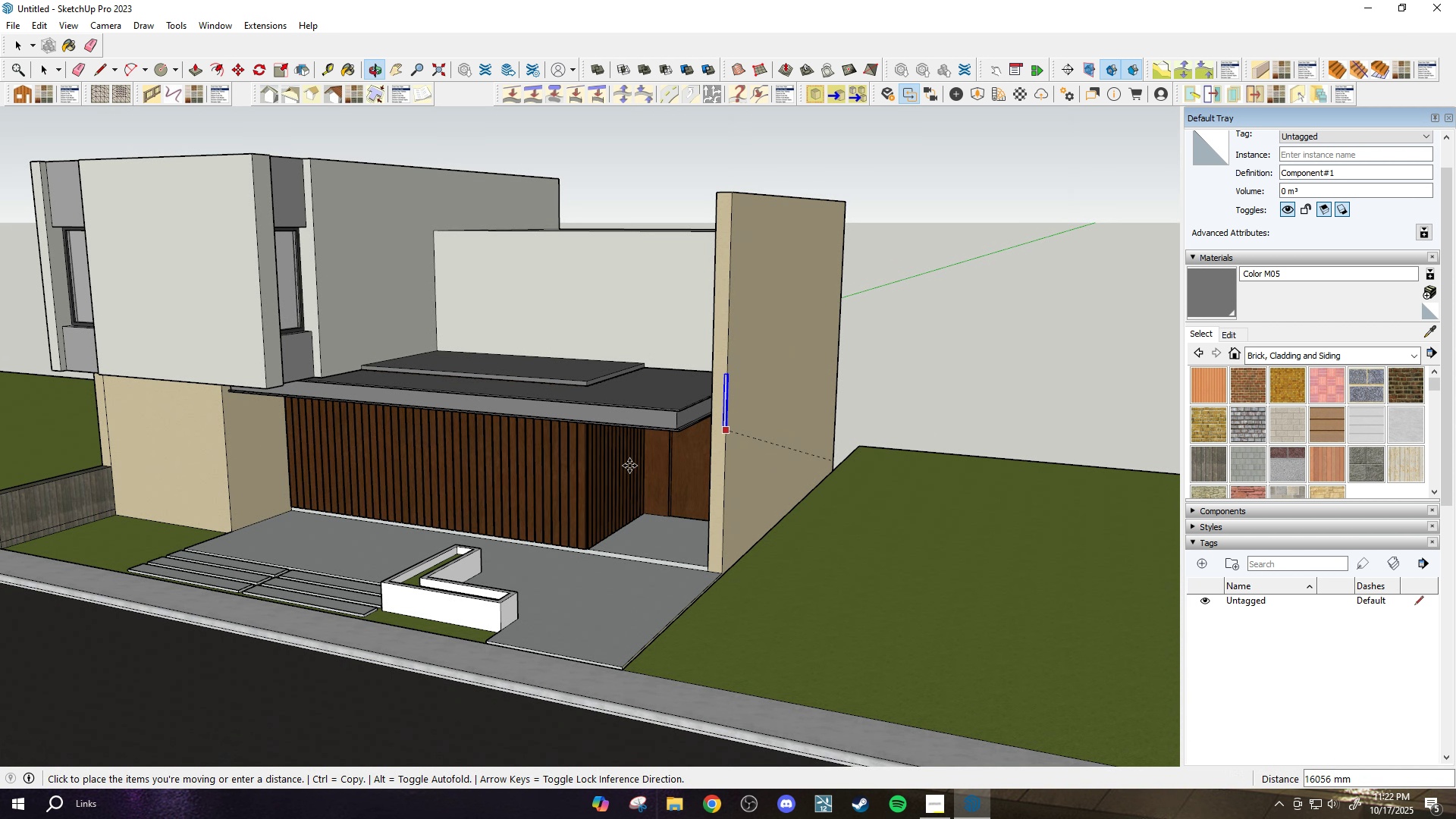 
scroll: coordinate [704, 500], scroll_direction: up, amount: 10.0
 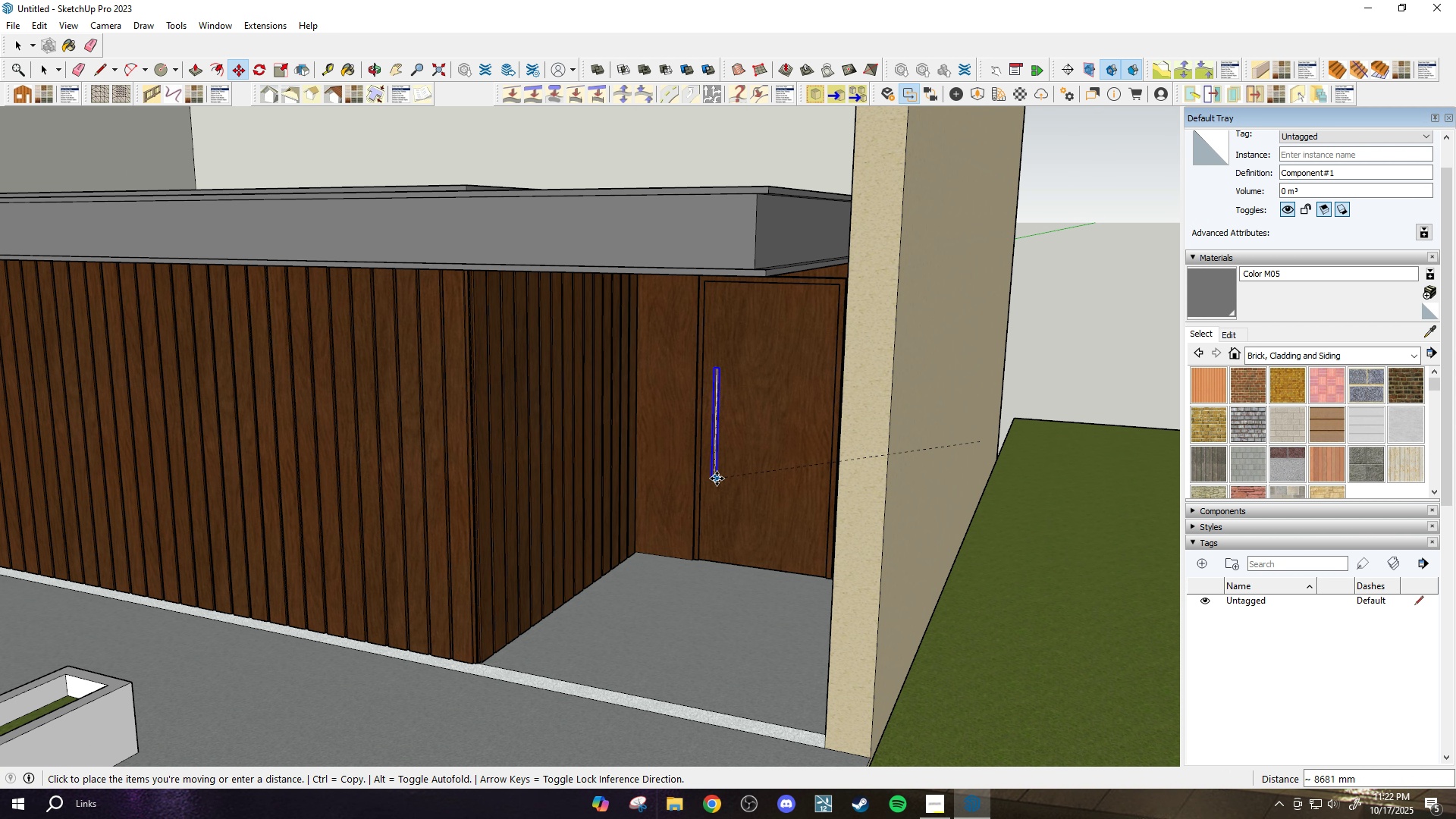 
left_click([717, 479])
 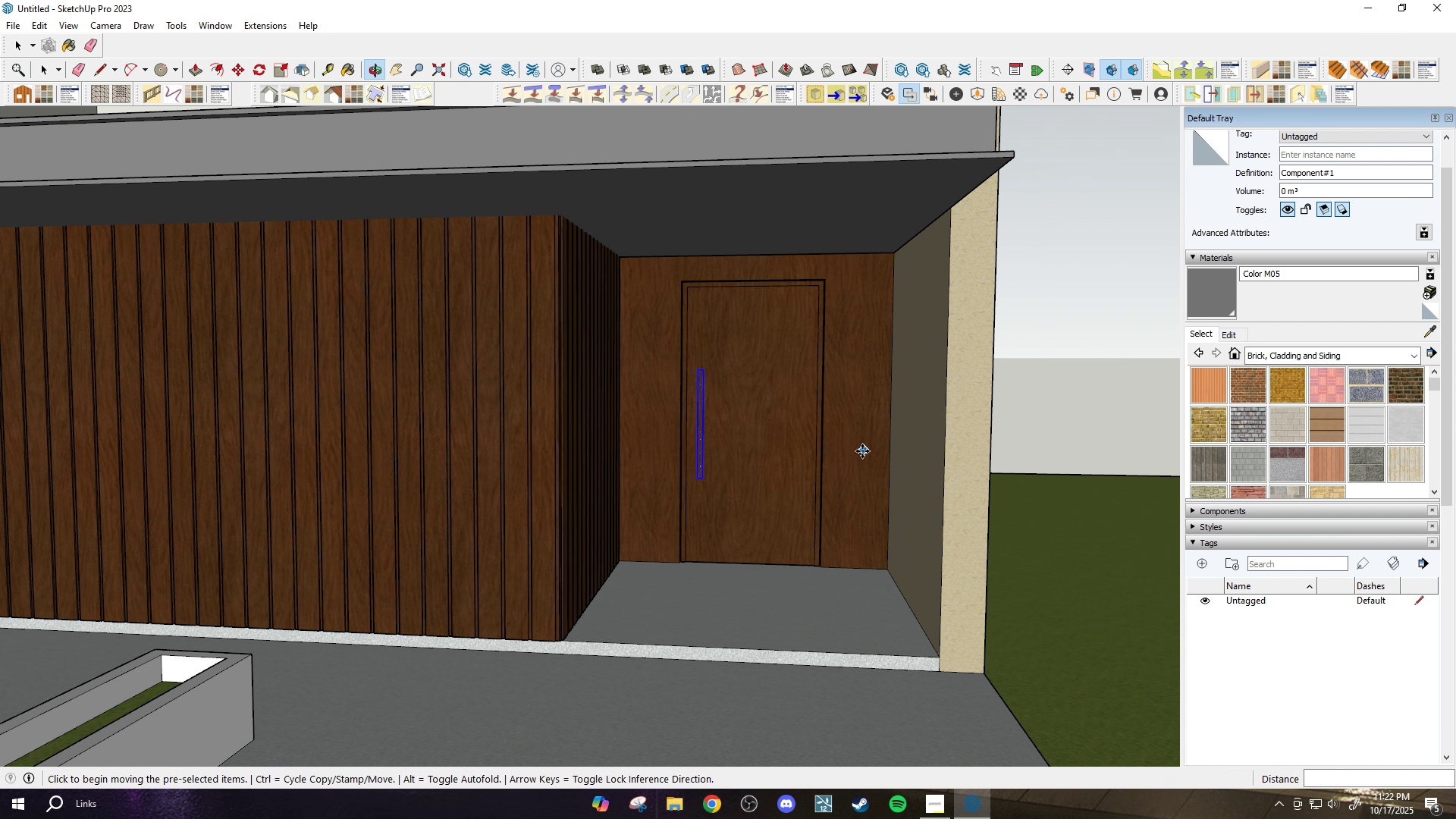 
scroll: coordinate [829, 469], scroll_direction: down, amount: 3.0
 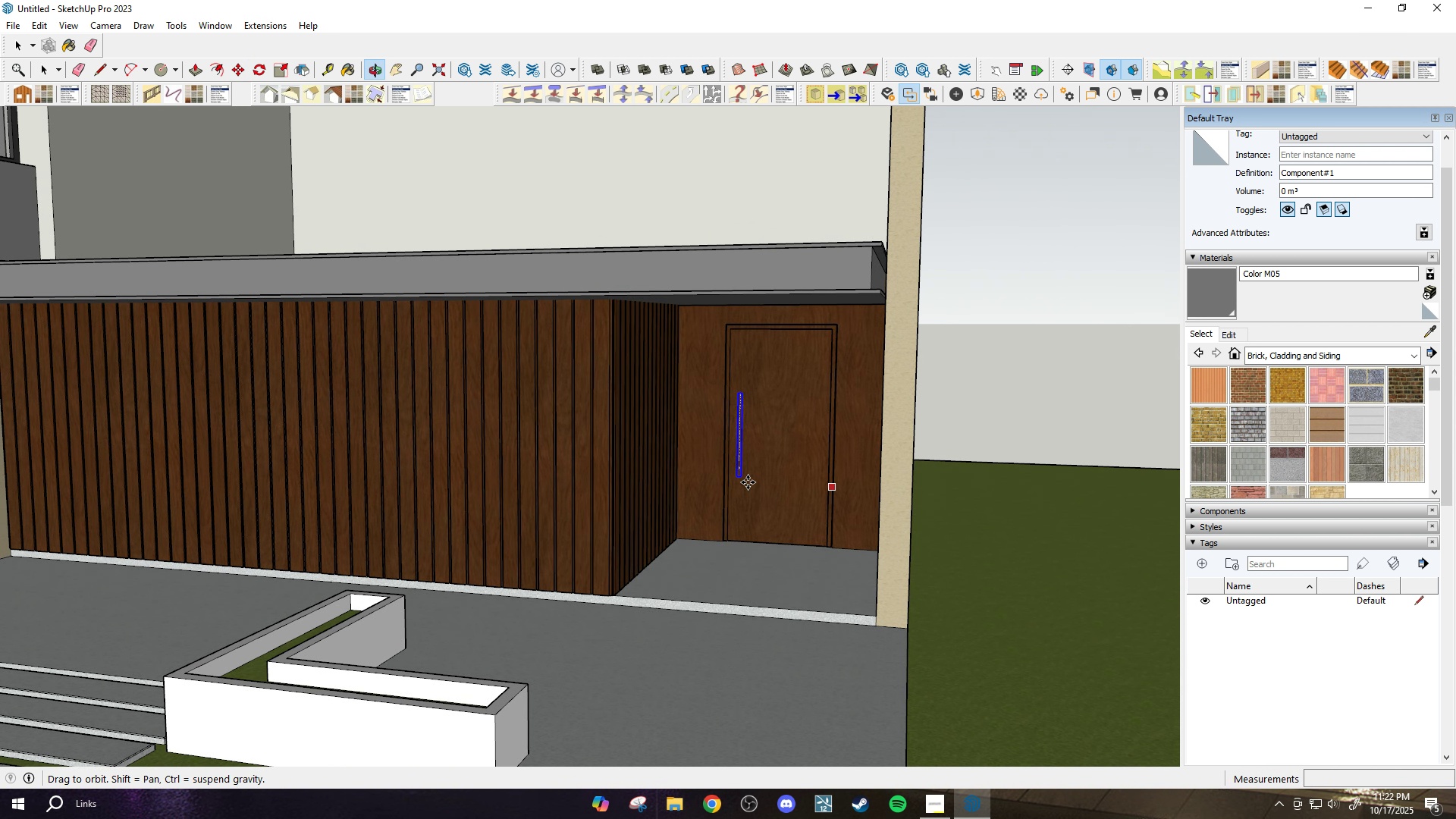 
scroll: coordinate [745, 516], scroll_direction: up, amount: 15.0
 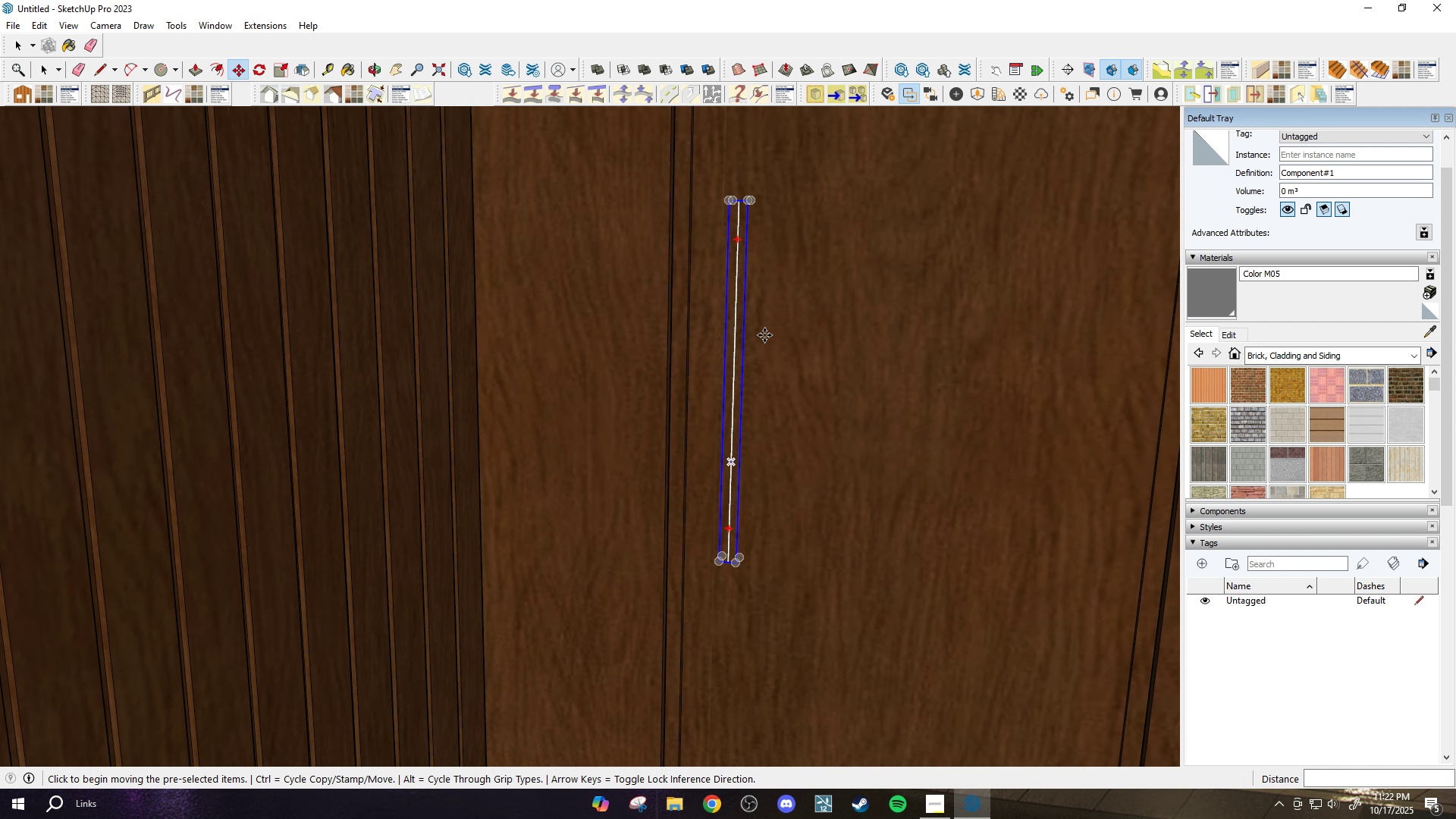 
scroll: coordinate [727, 727], scroll_direction: none, amount: 0.0
 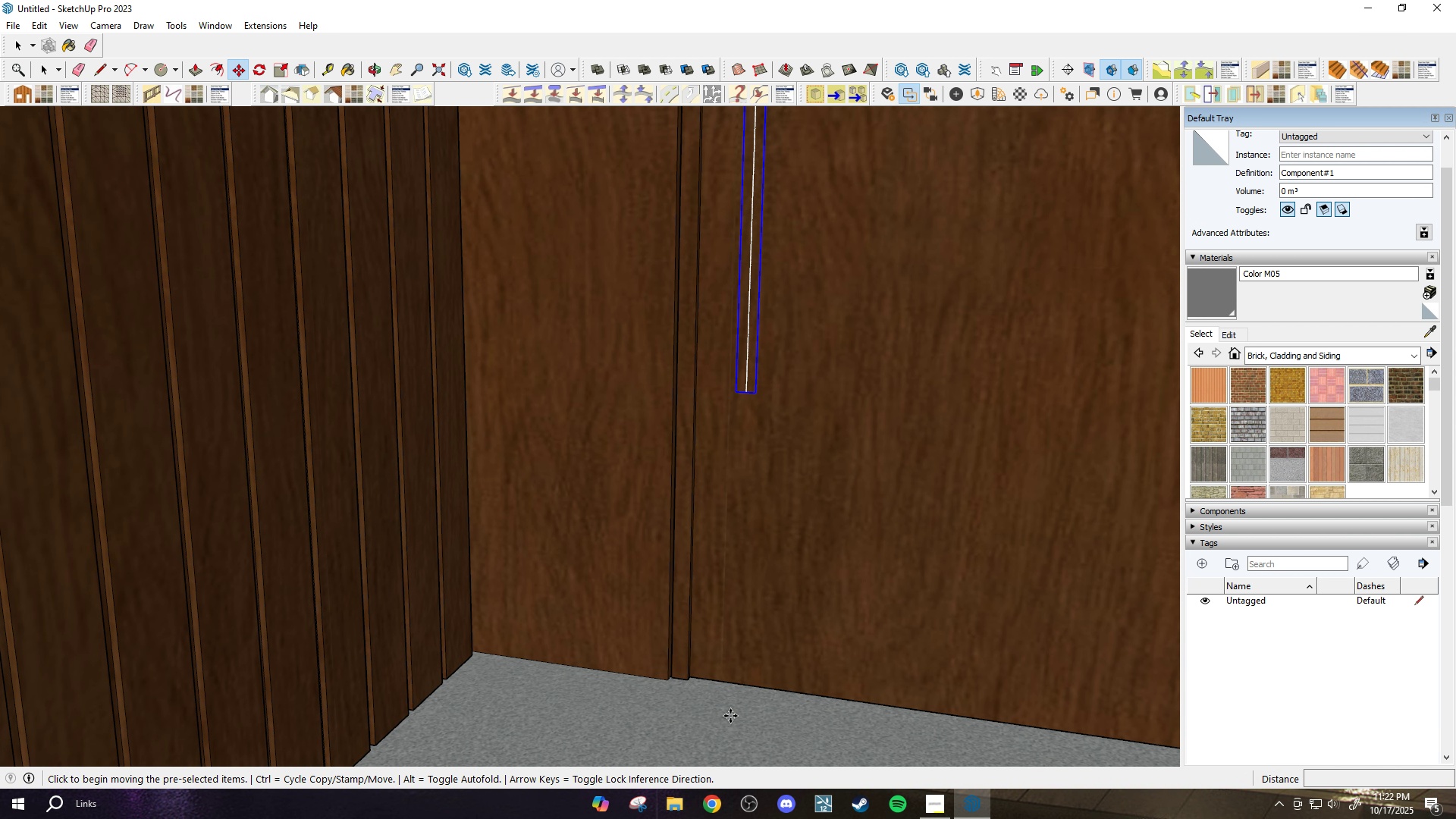 
left_click([730, 716])
 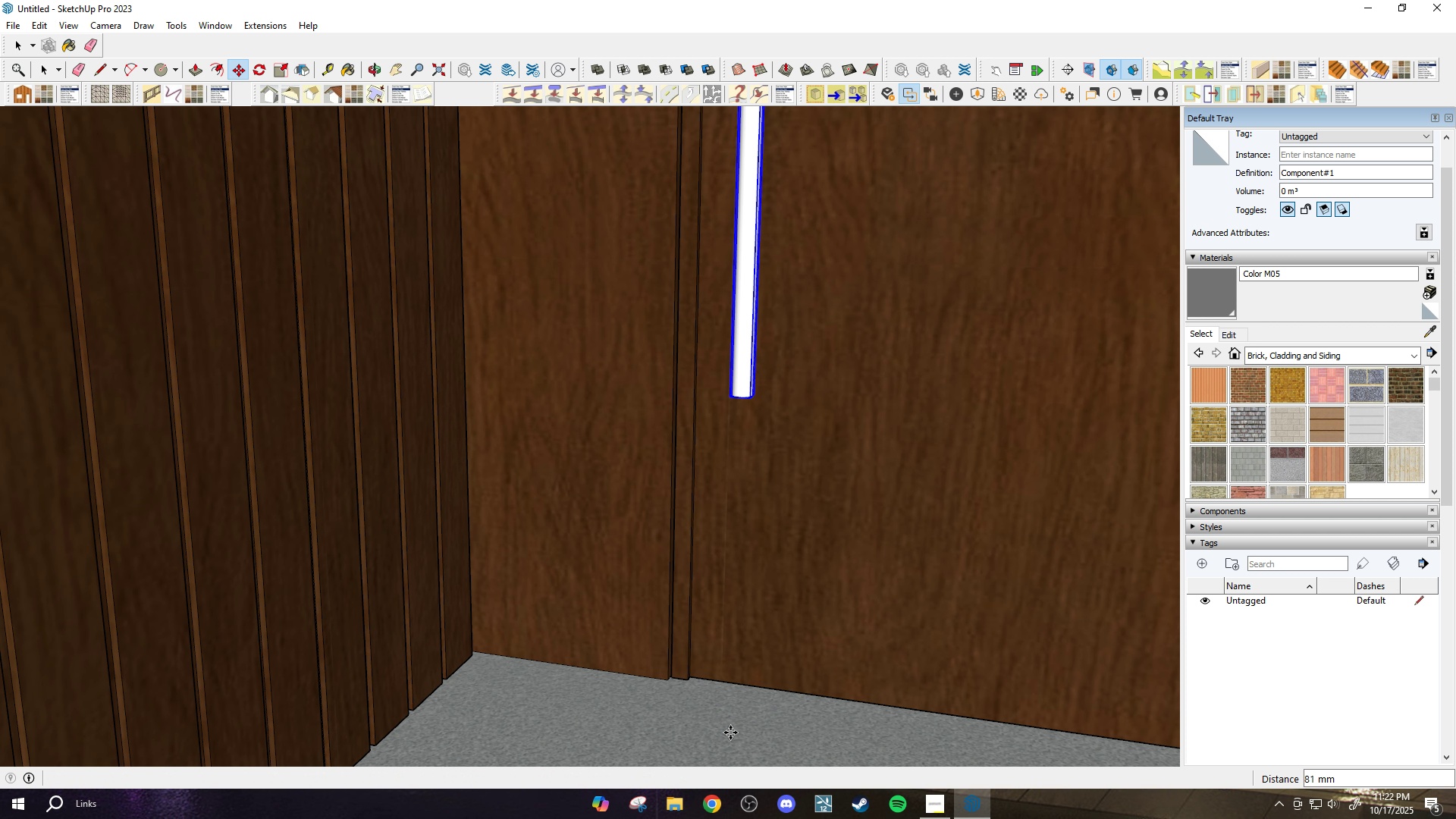 
scroll: coordinate [733, 488], scroll_direction: up, amount: 1.0
 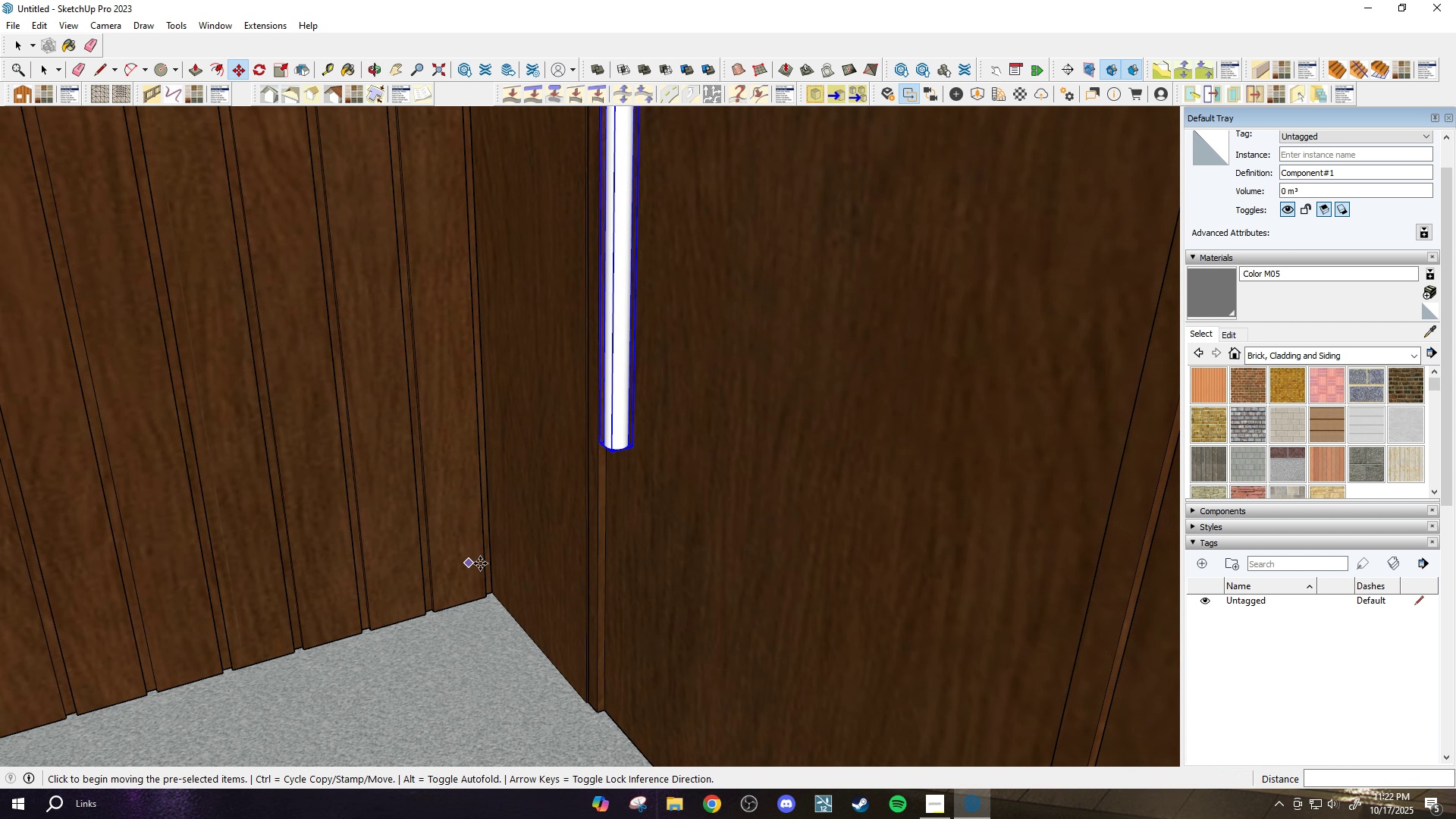 
scroll: coordinate [908, 469], scroll_direction: down, amount: 10.0
 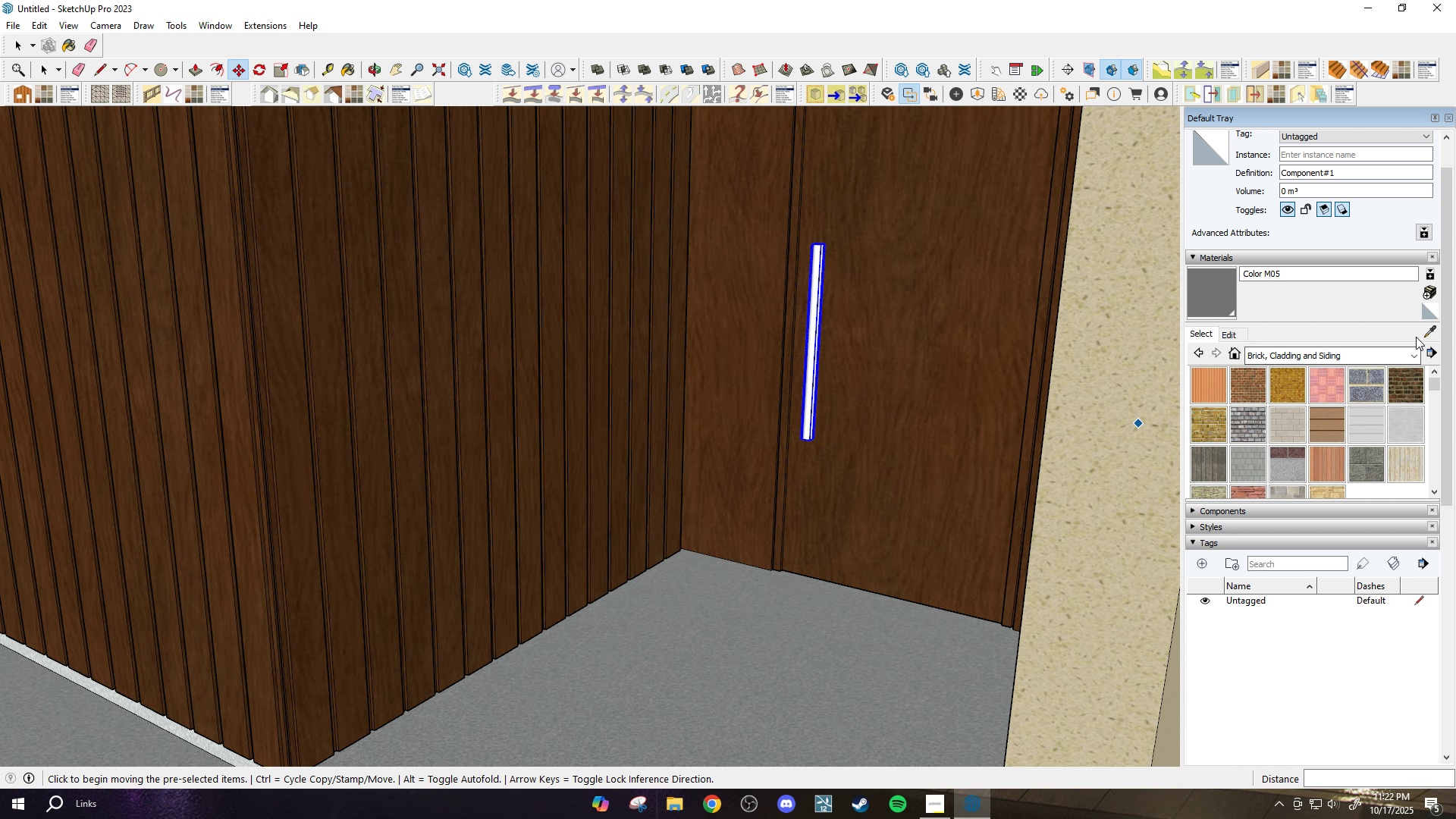 
left_click_drag(start_coordinate=[1420, 330], to_coordinate=[1425, 327])
 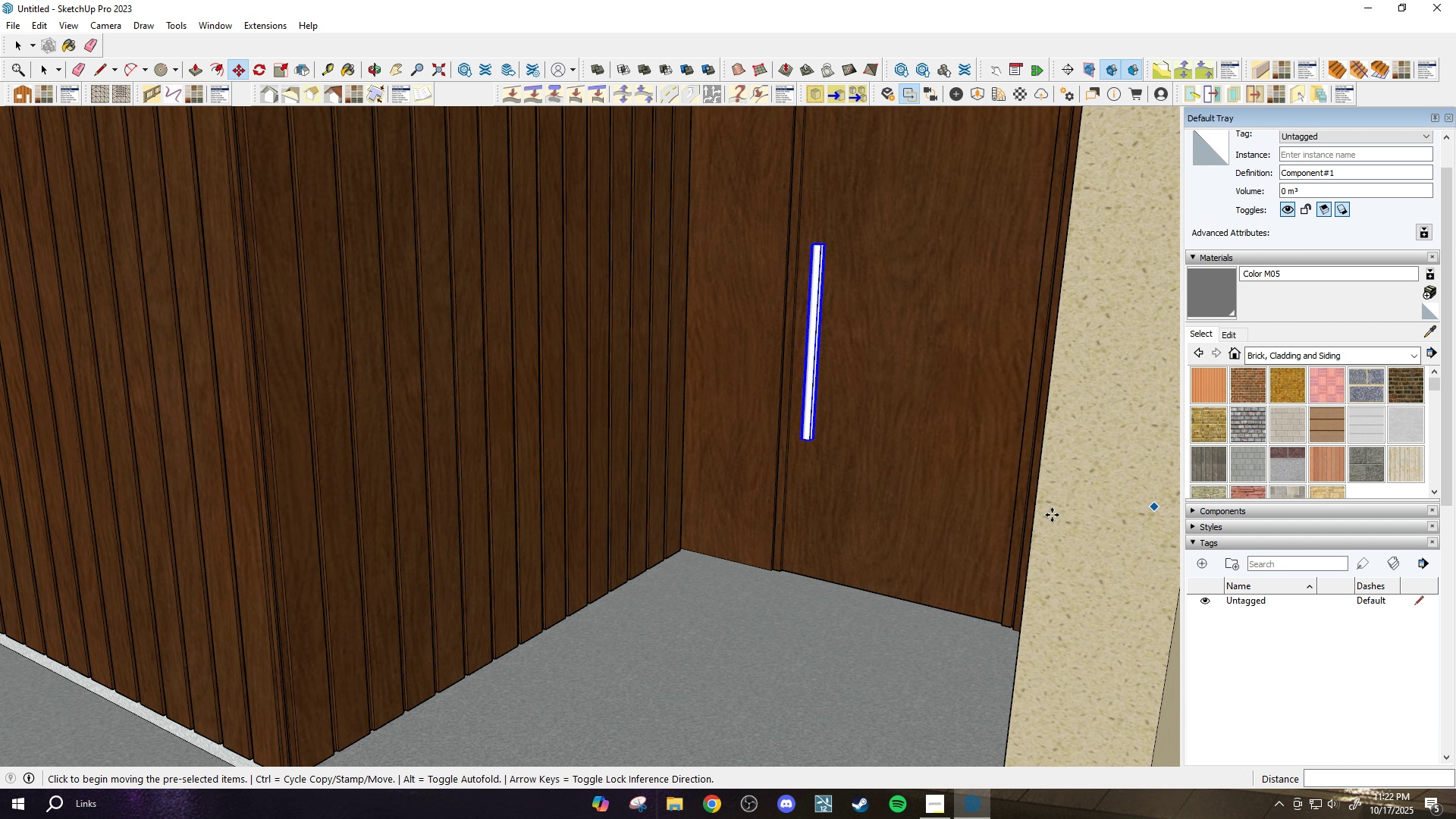 
scroll: coordinate [1012, 515], scroll_direction: down, amount: 4.0
 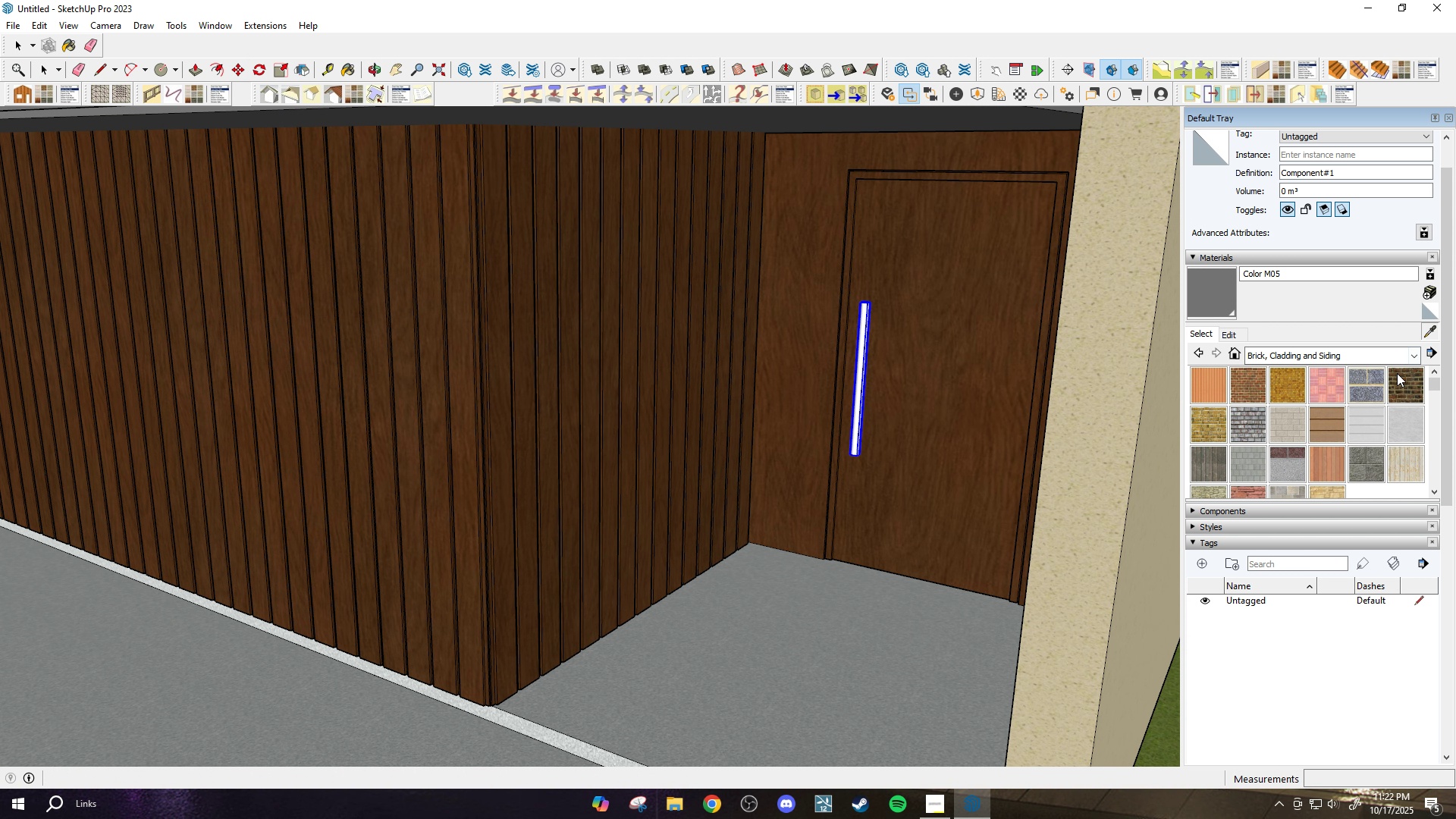 
scroll: coordinate [343, 322], scroll_direction: up, amount: 13.0
 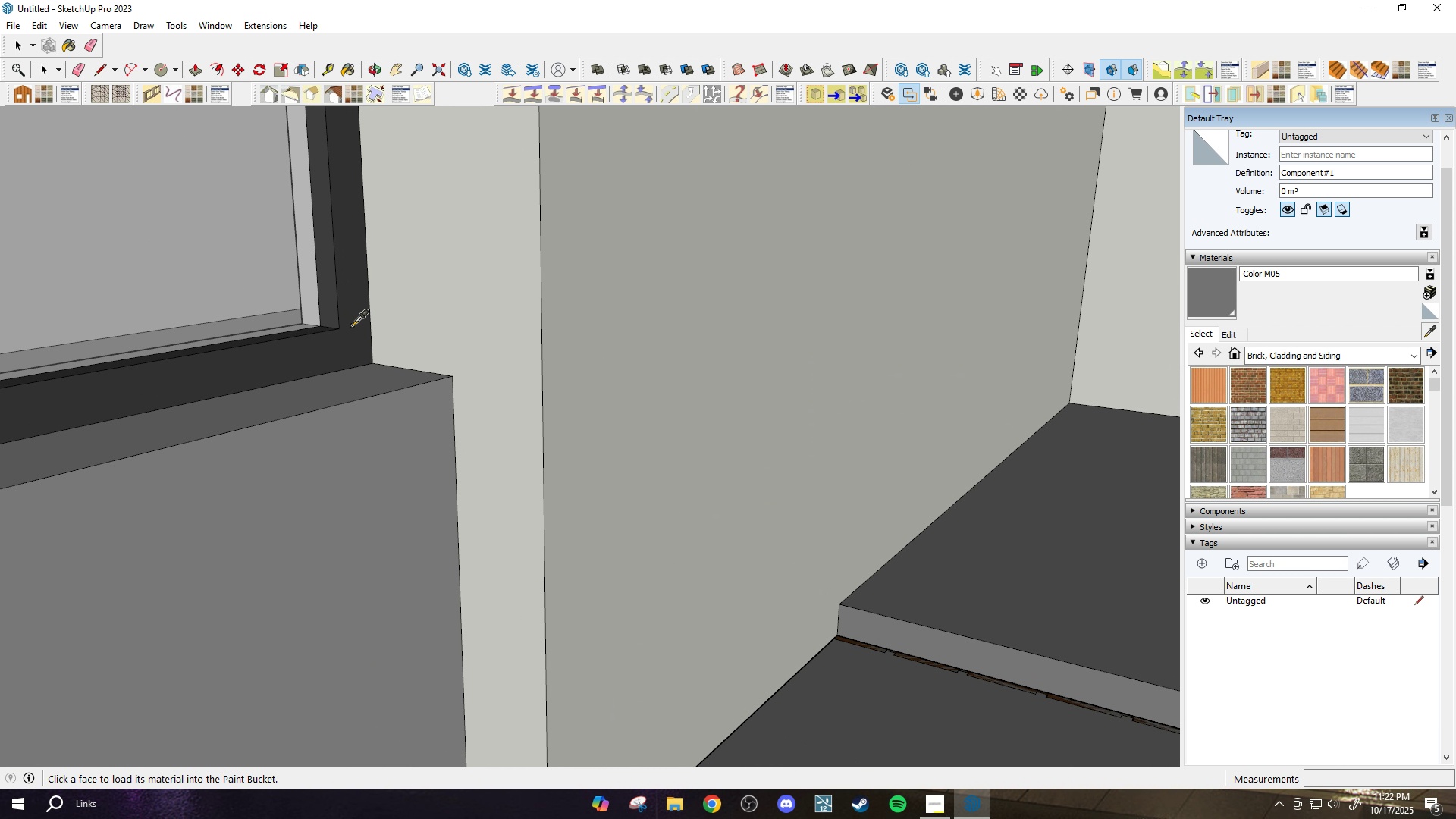 
left_click([352, 325])
 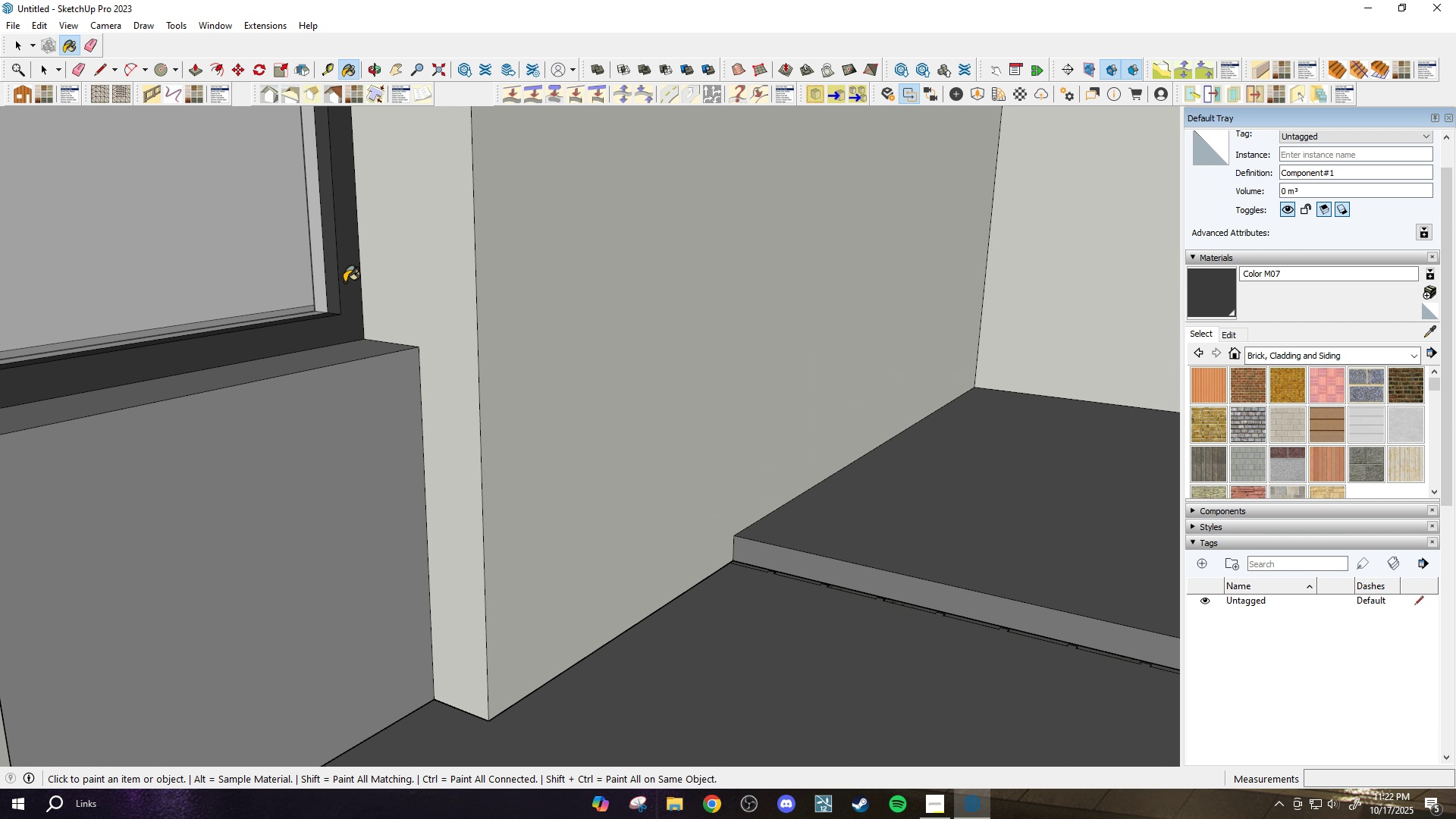 
scroll: coordinate [977, 526], scroll_direction: down, amount: 9.0
 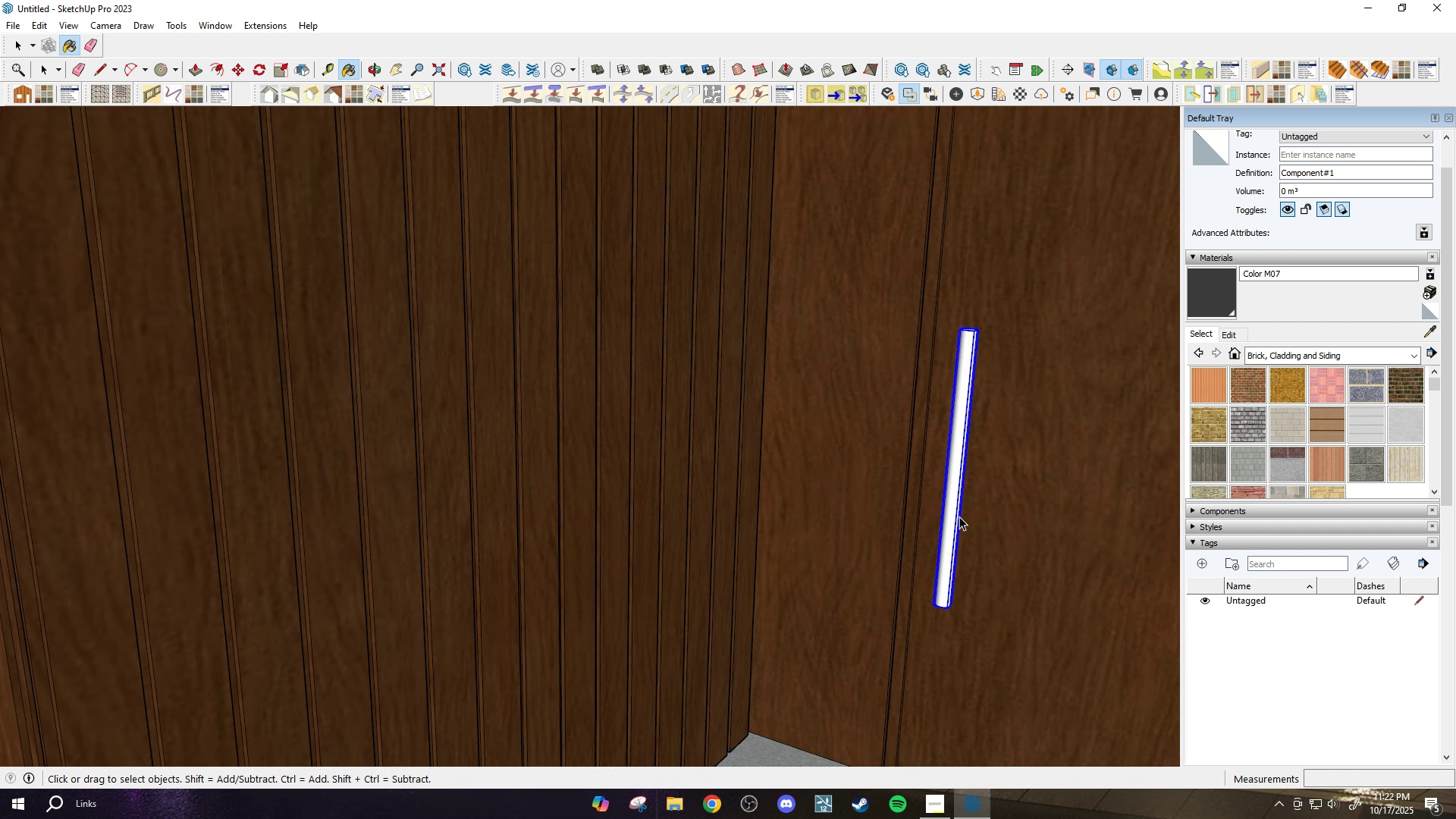 
key(Space)
 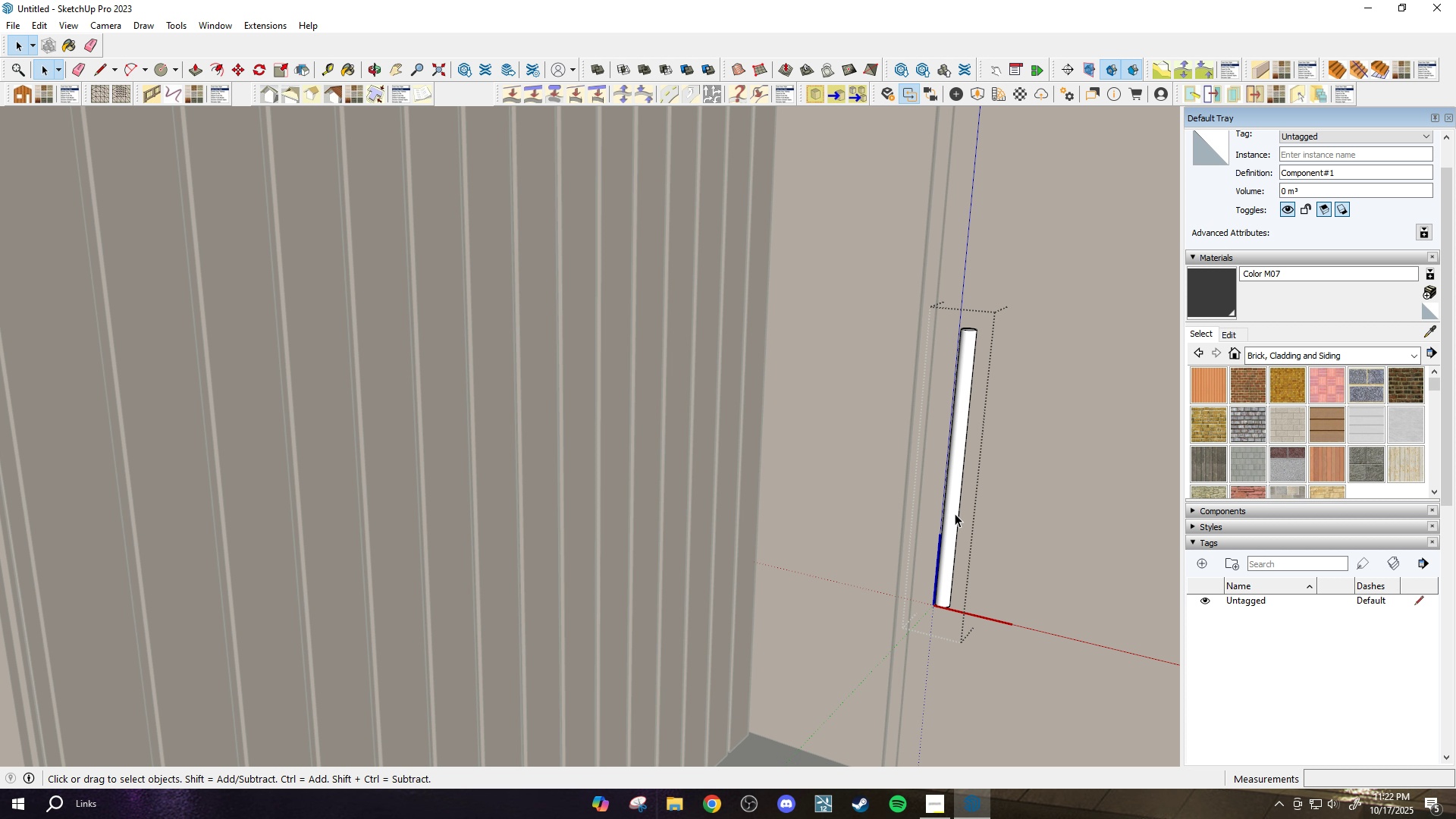 
double_click([955, 513])
 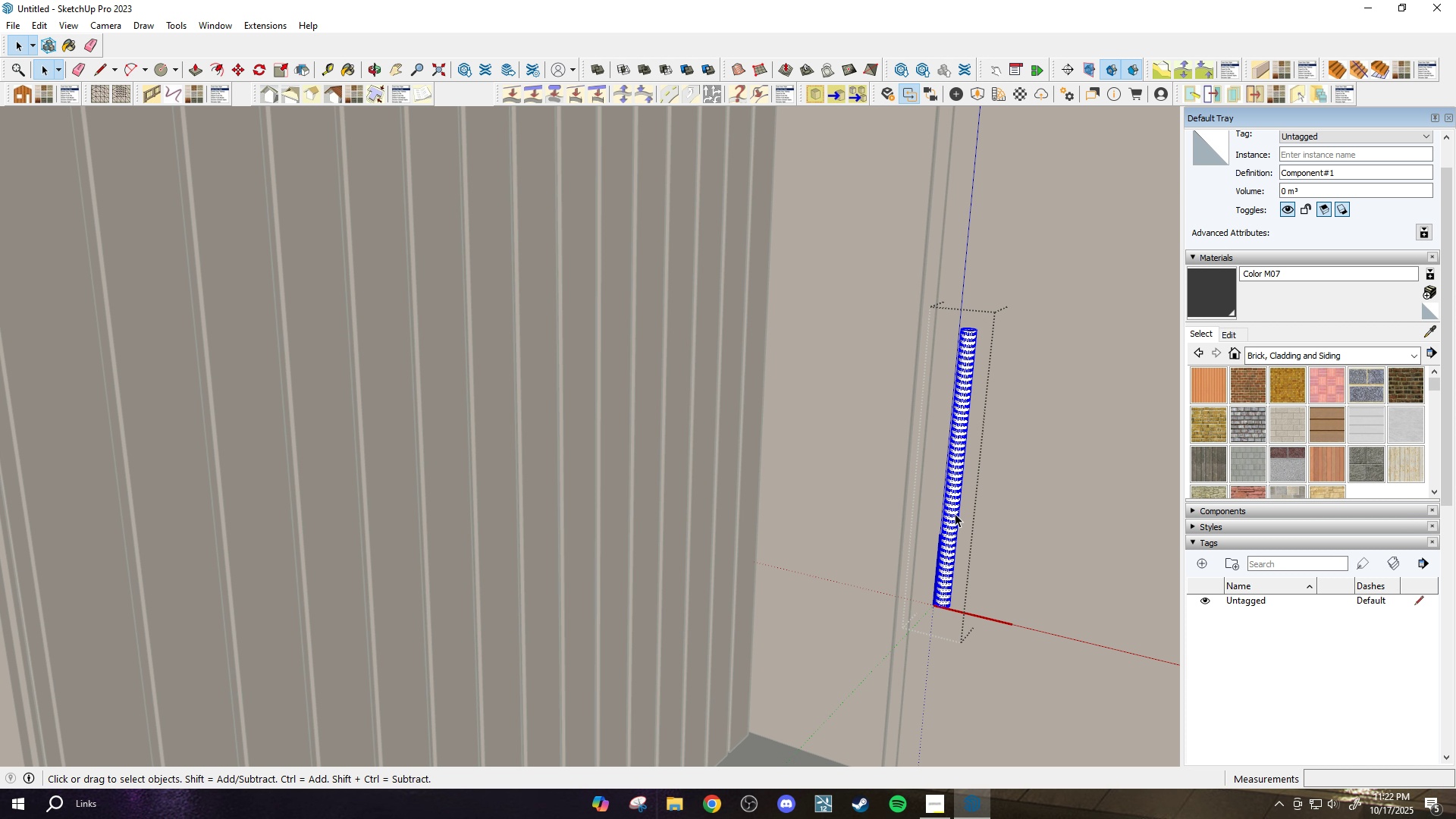 
triple_click([955, 513])
 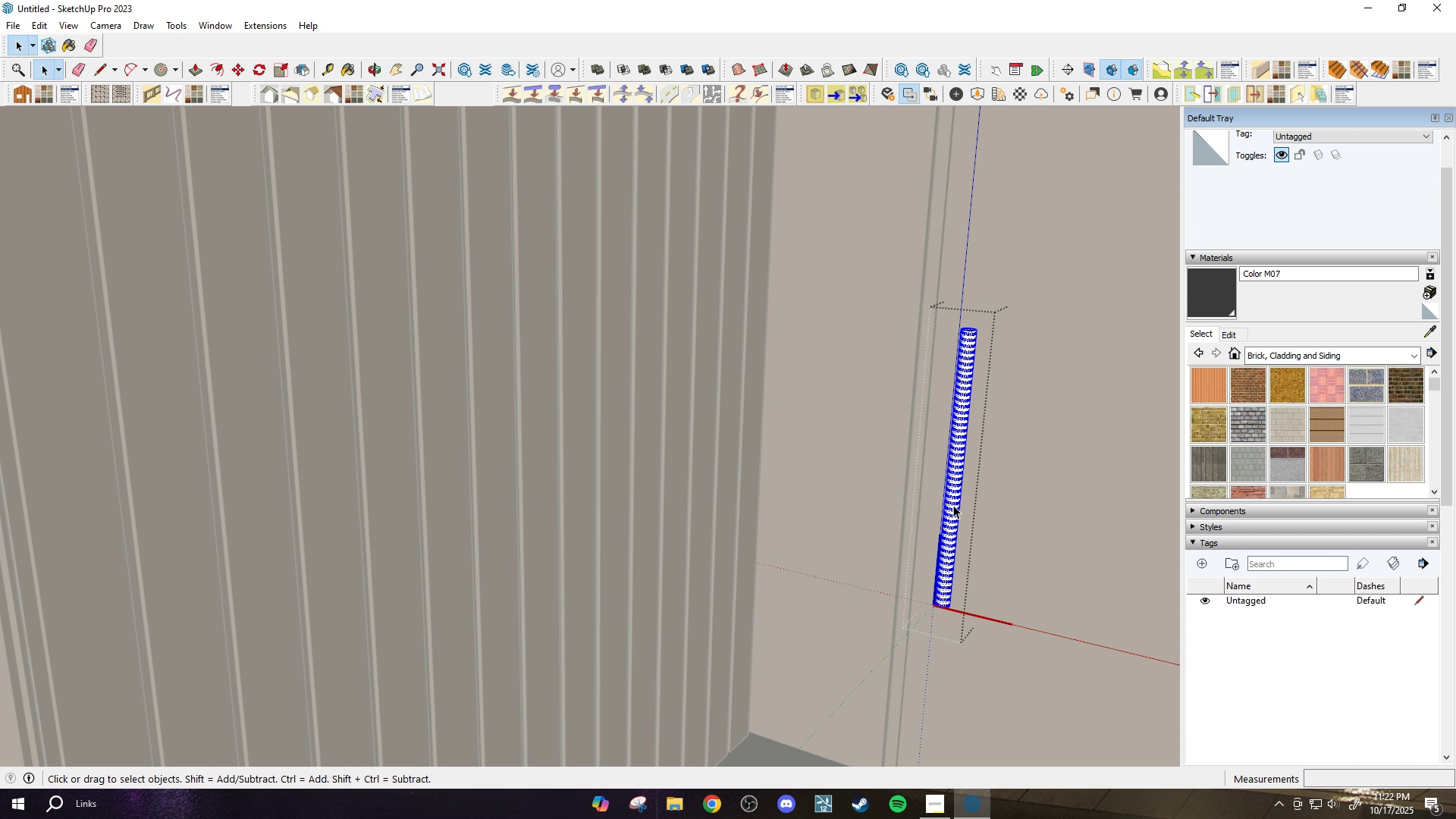 
key(B)
 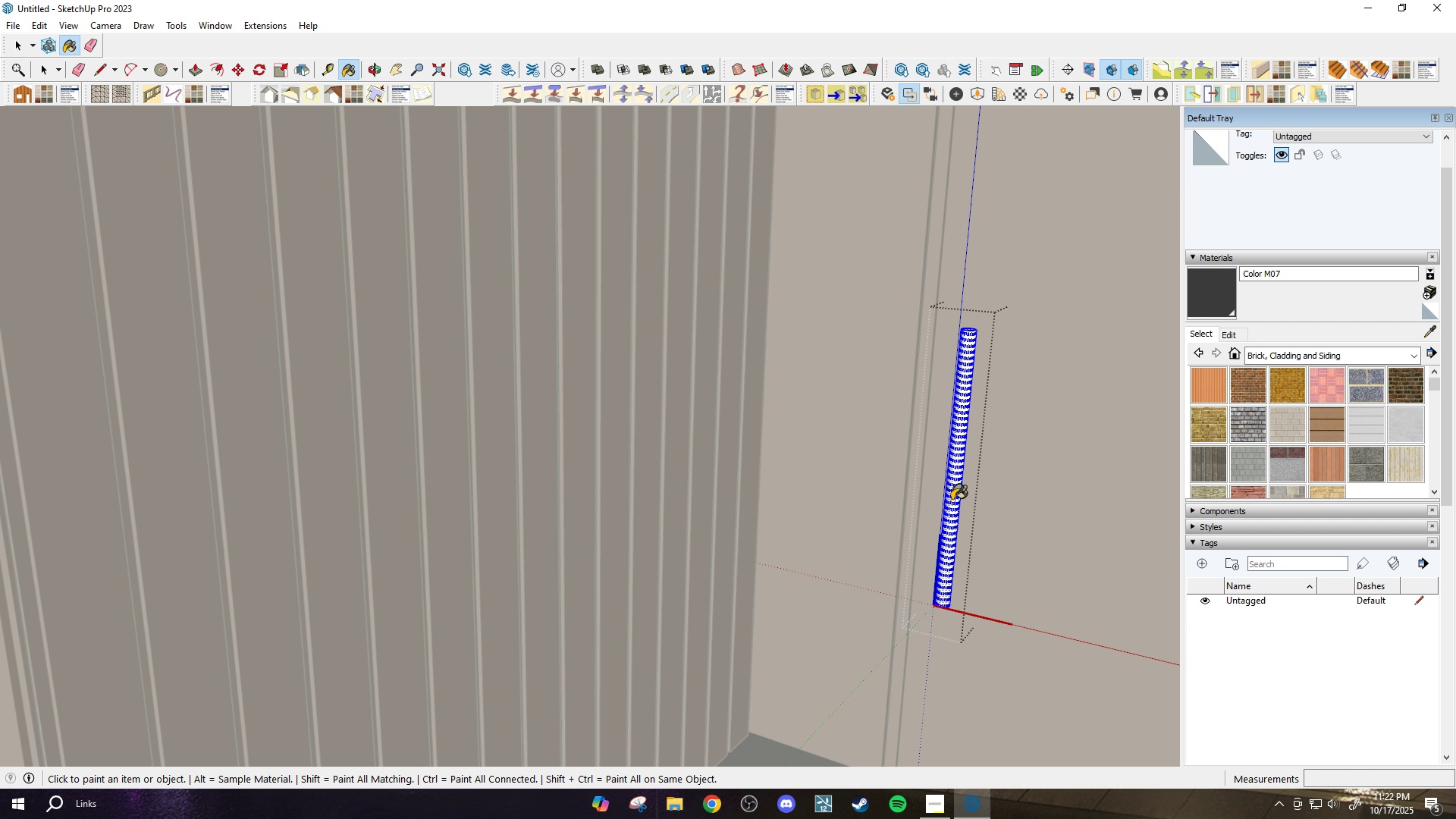 
left_click([952, 500])
 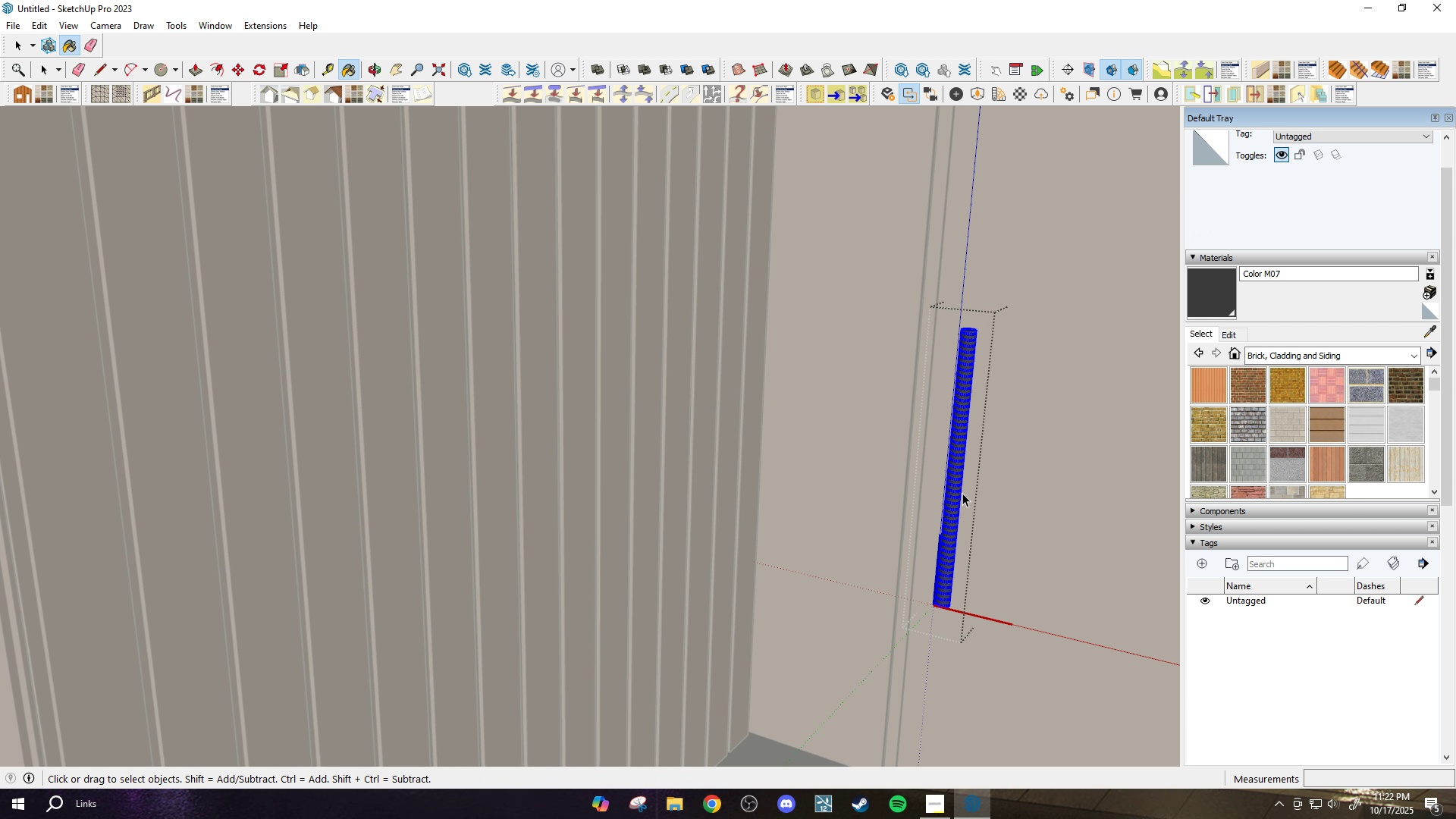 
key(Space)
 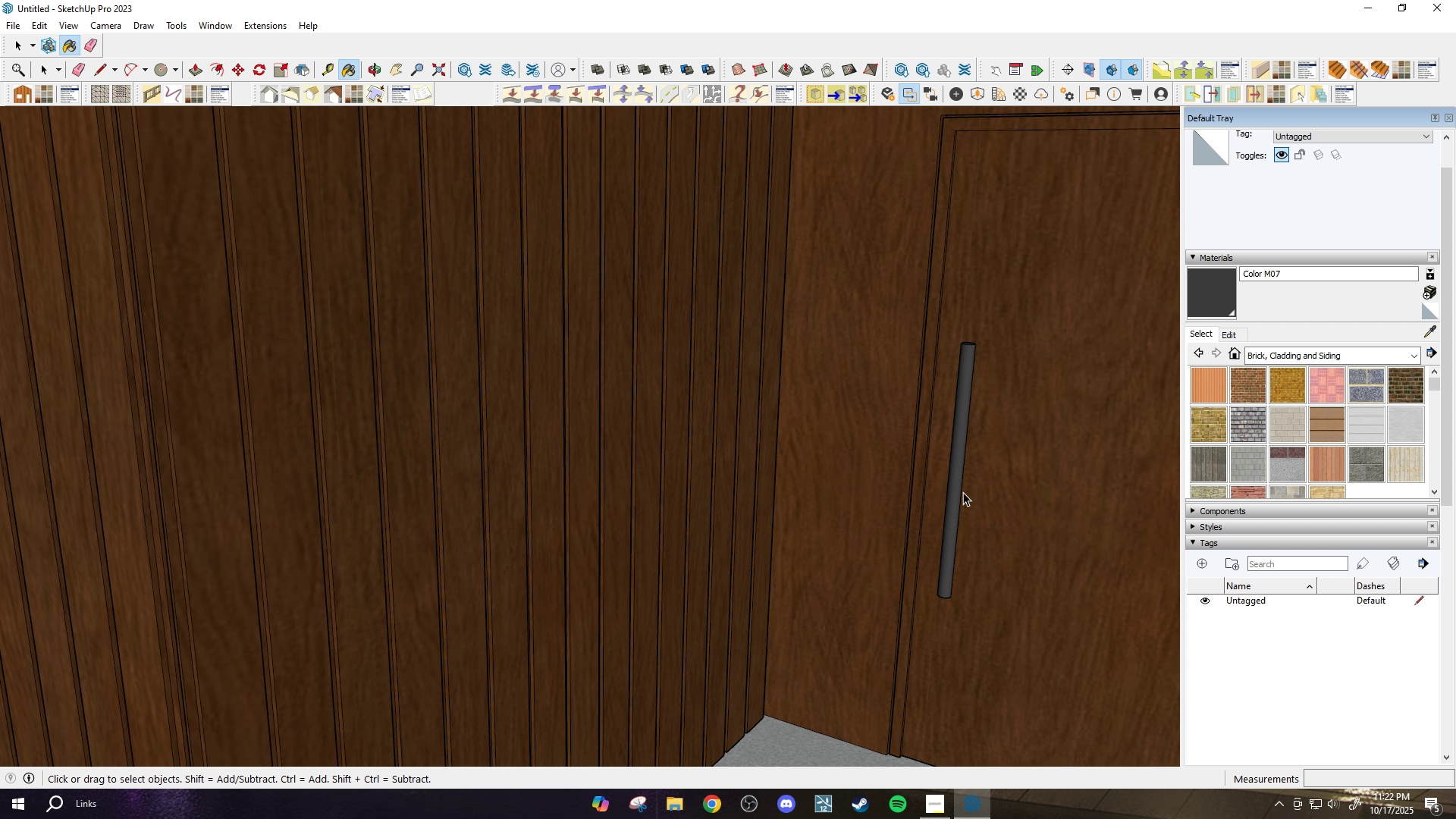 
key(Escape)
 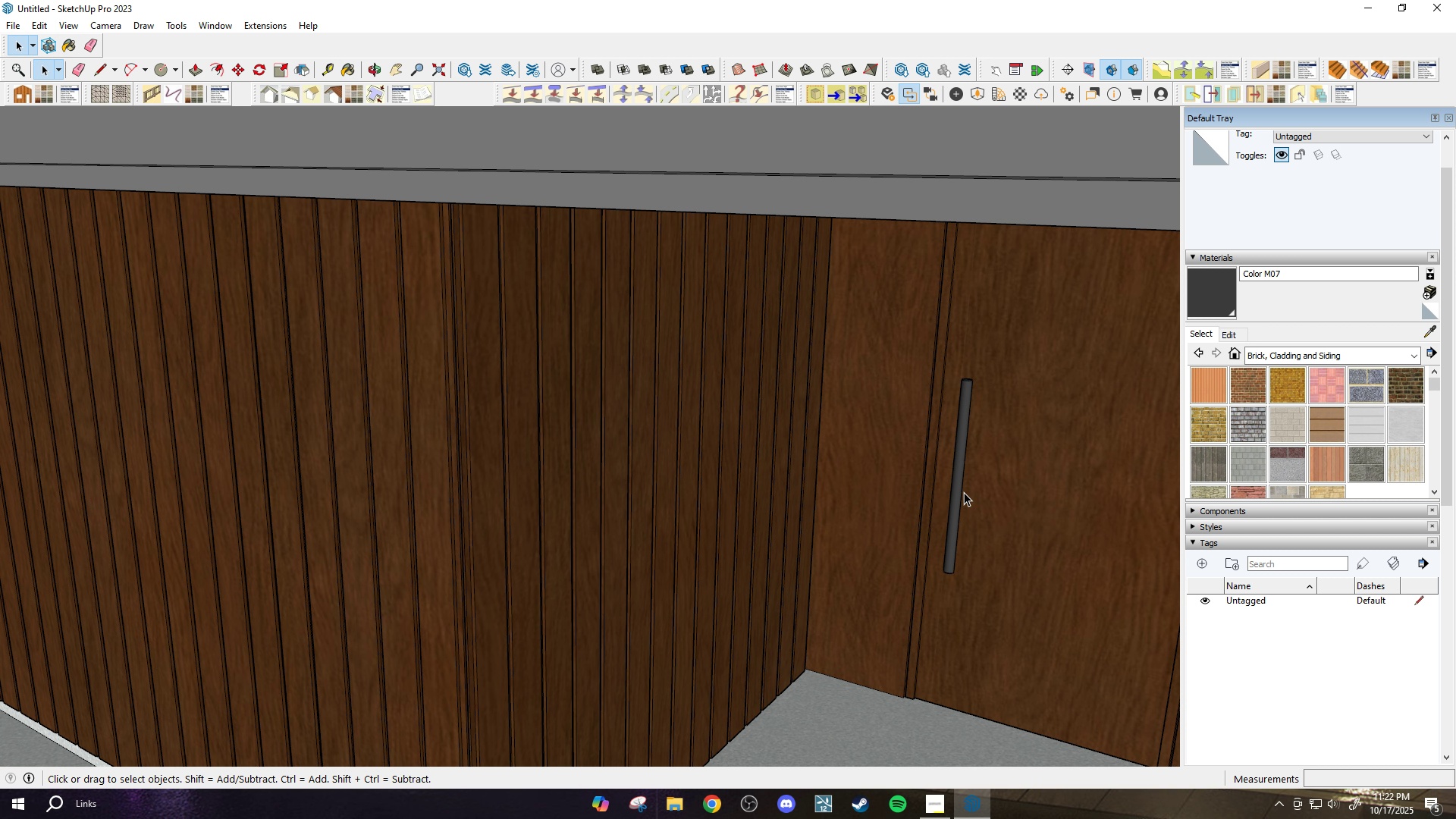 
scroll: coordinate [926, 517], scroll_direction: down, amount: 11.0
 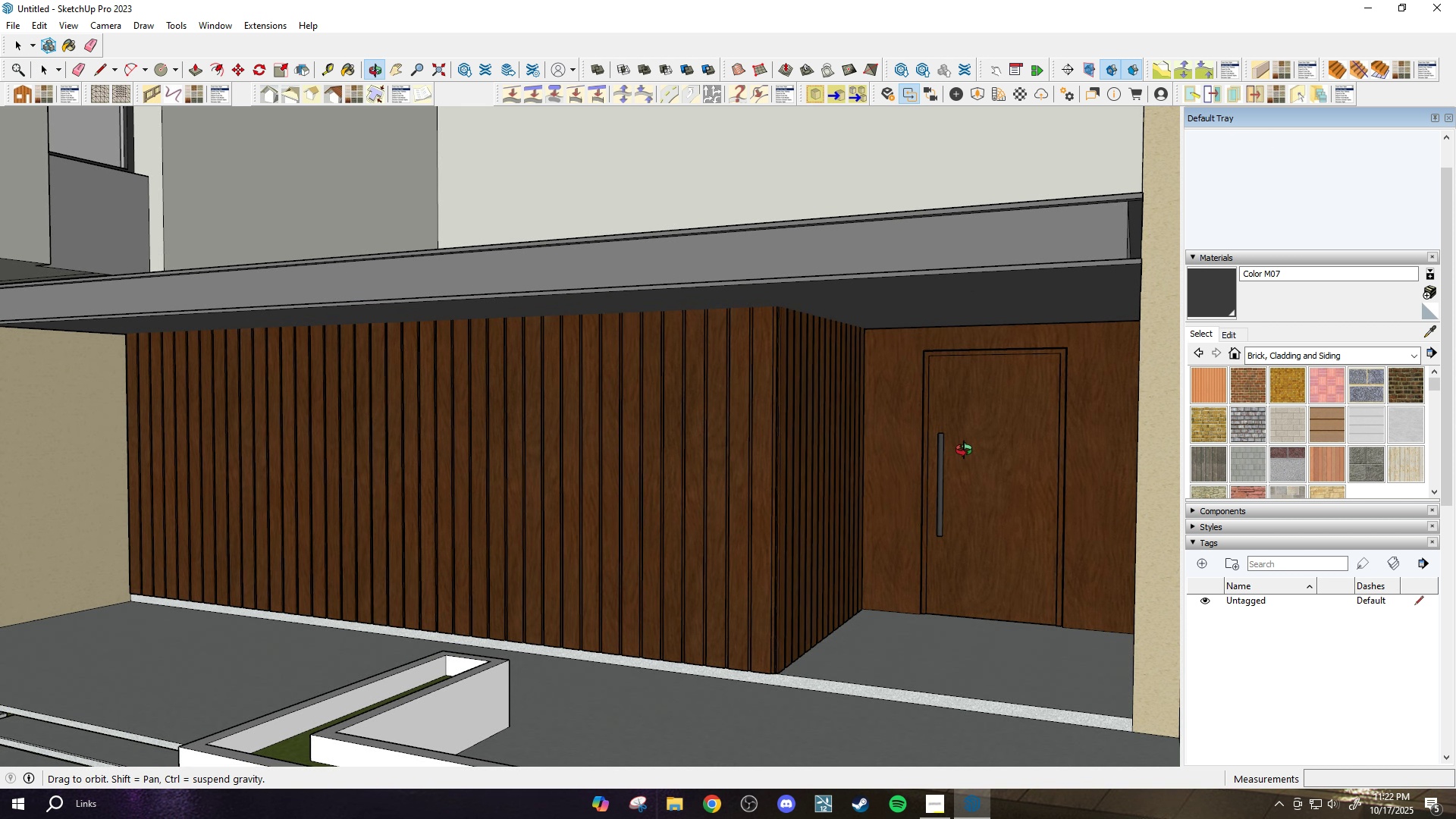 
key(Escape)
 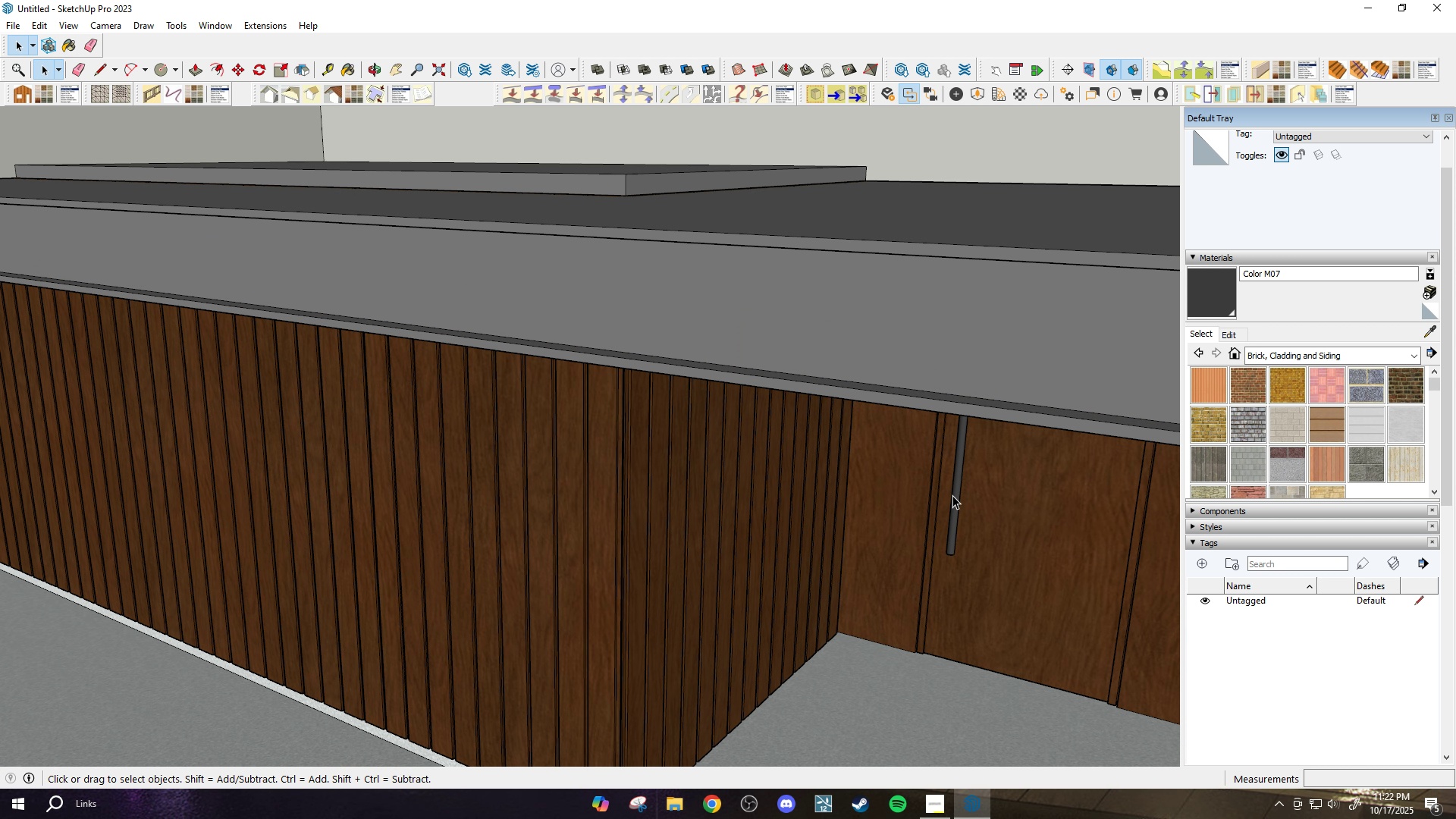 
key(Escape)
 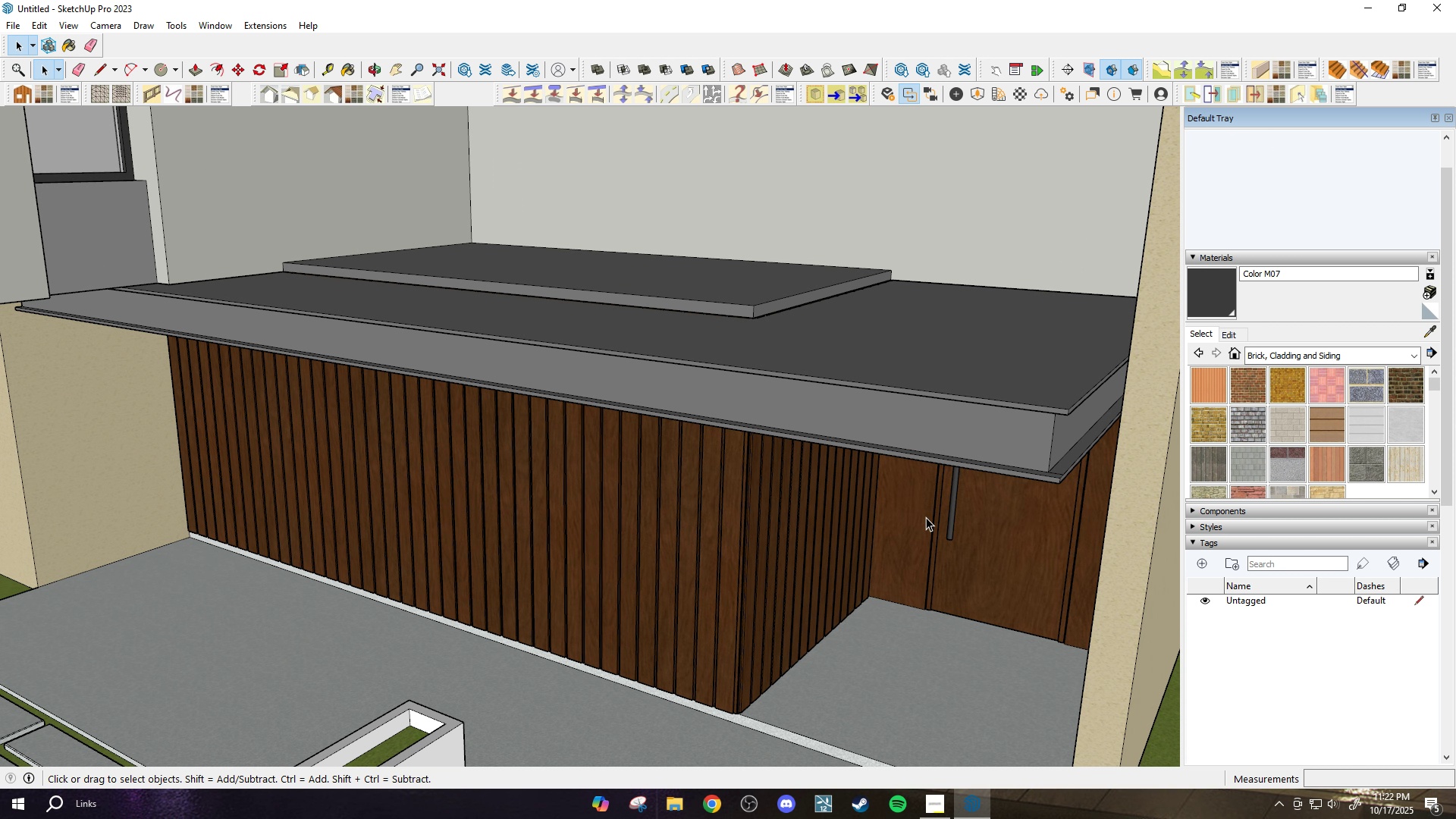 
key(H)
 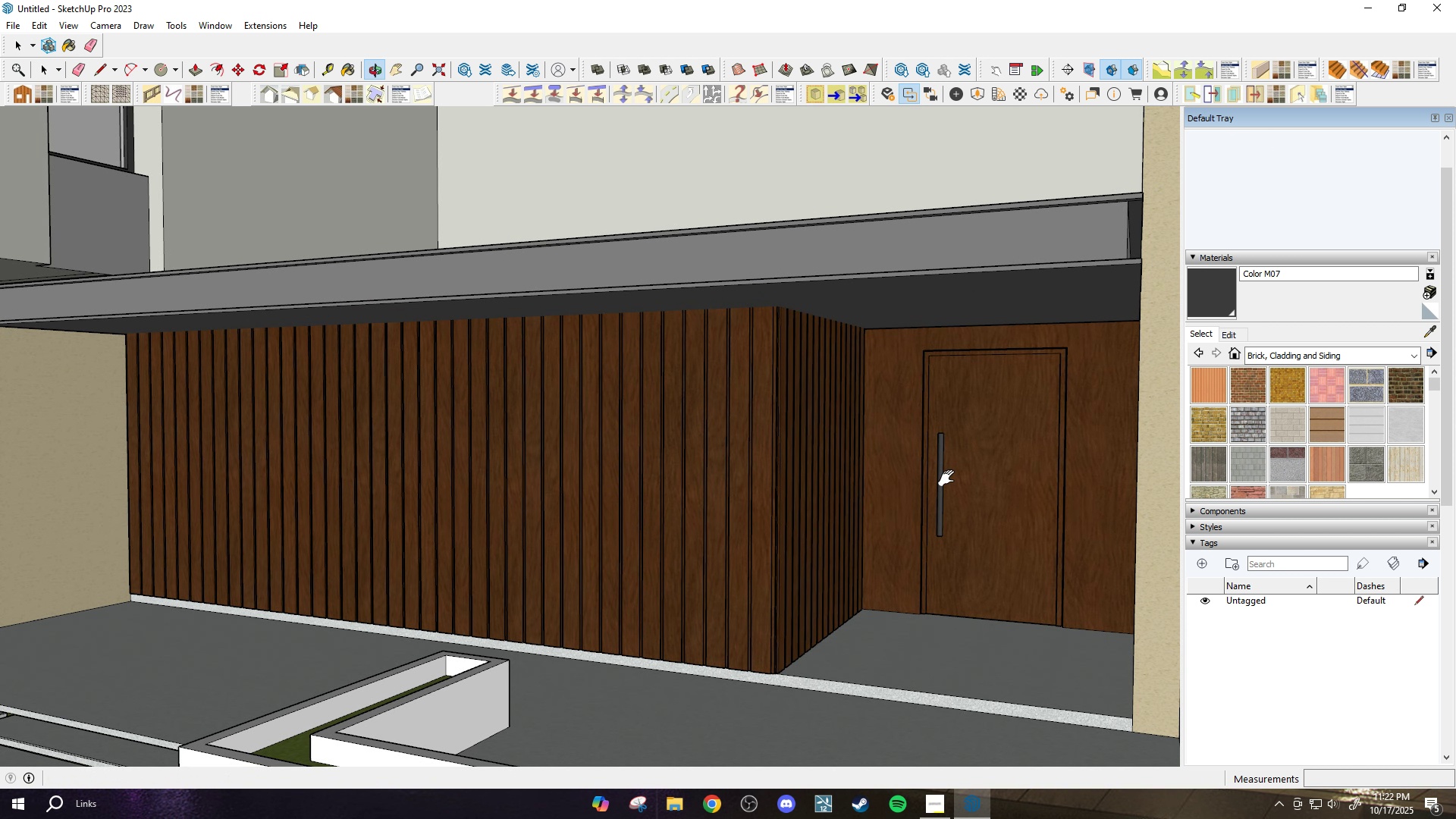 
scroll: coordinate [934, 491], scroll_direction: down, amount: 2.0
 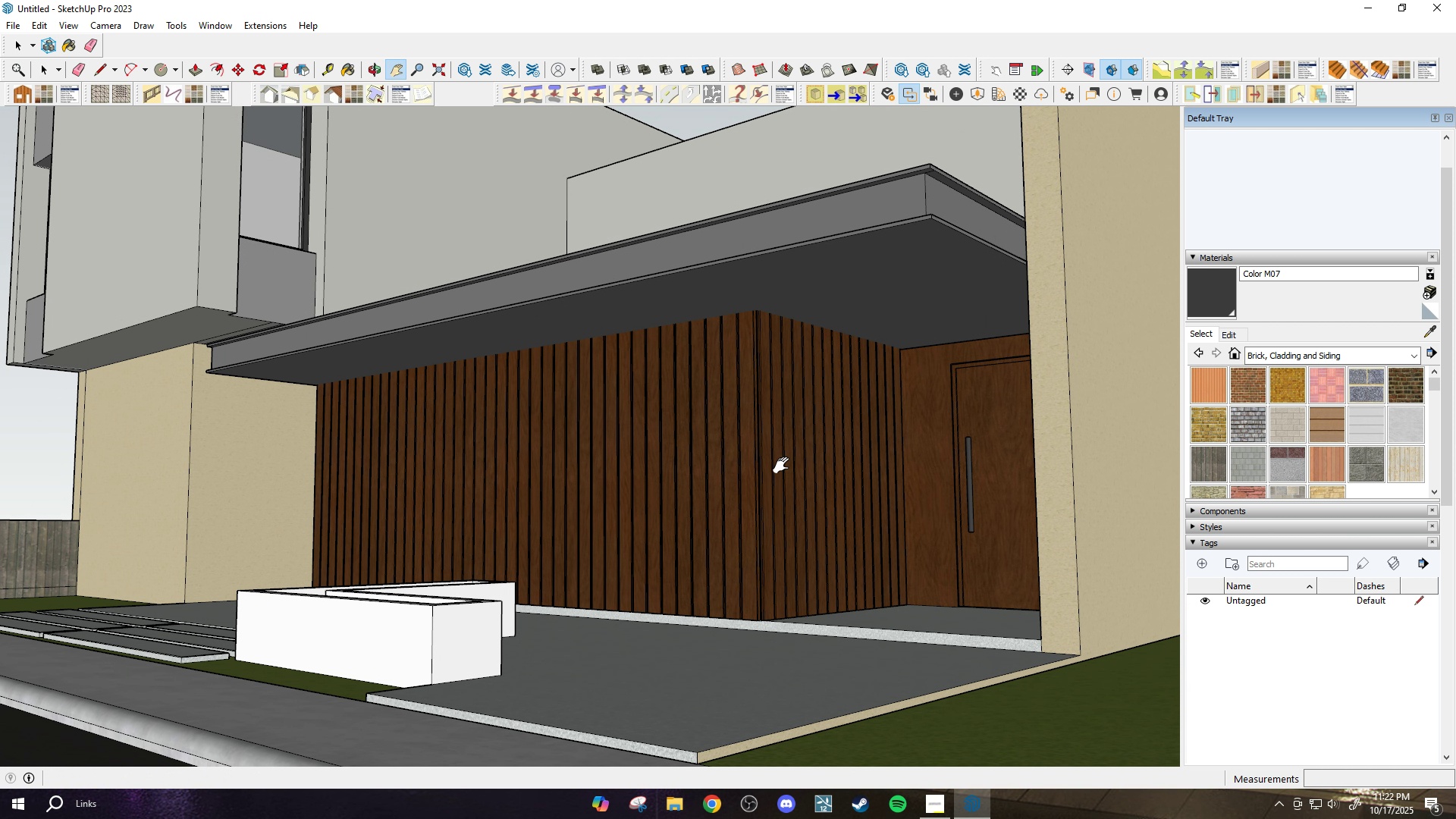 
wait(6.36)
 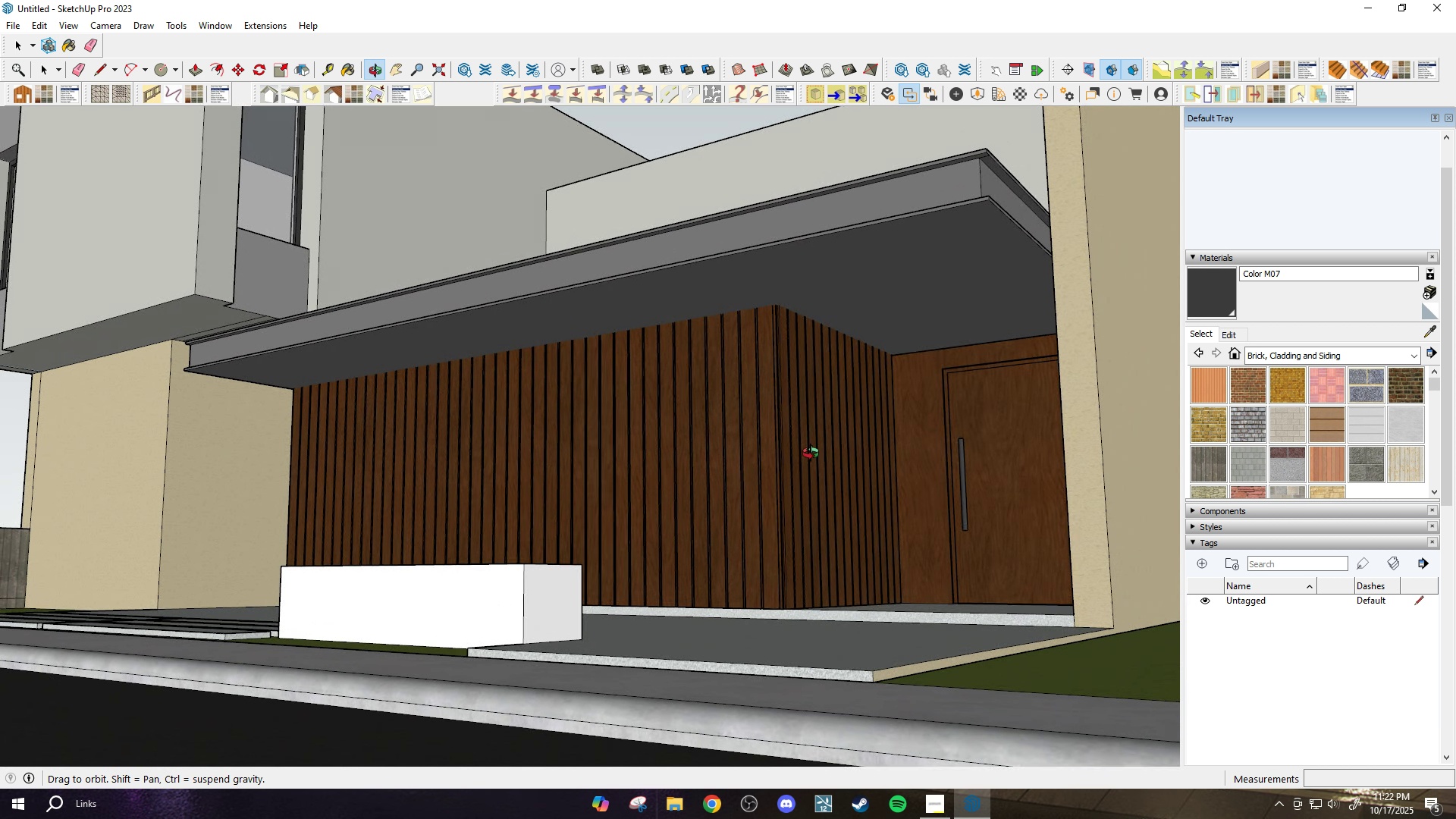 
scroll: coordinate [445, 480], scroll_direction: down, amount: 2.0
 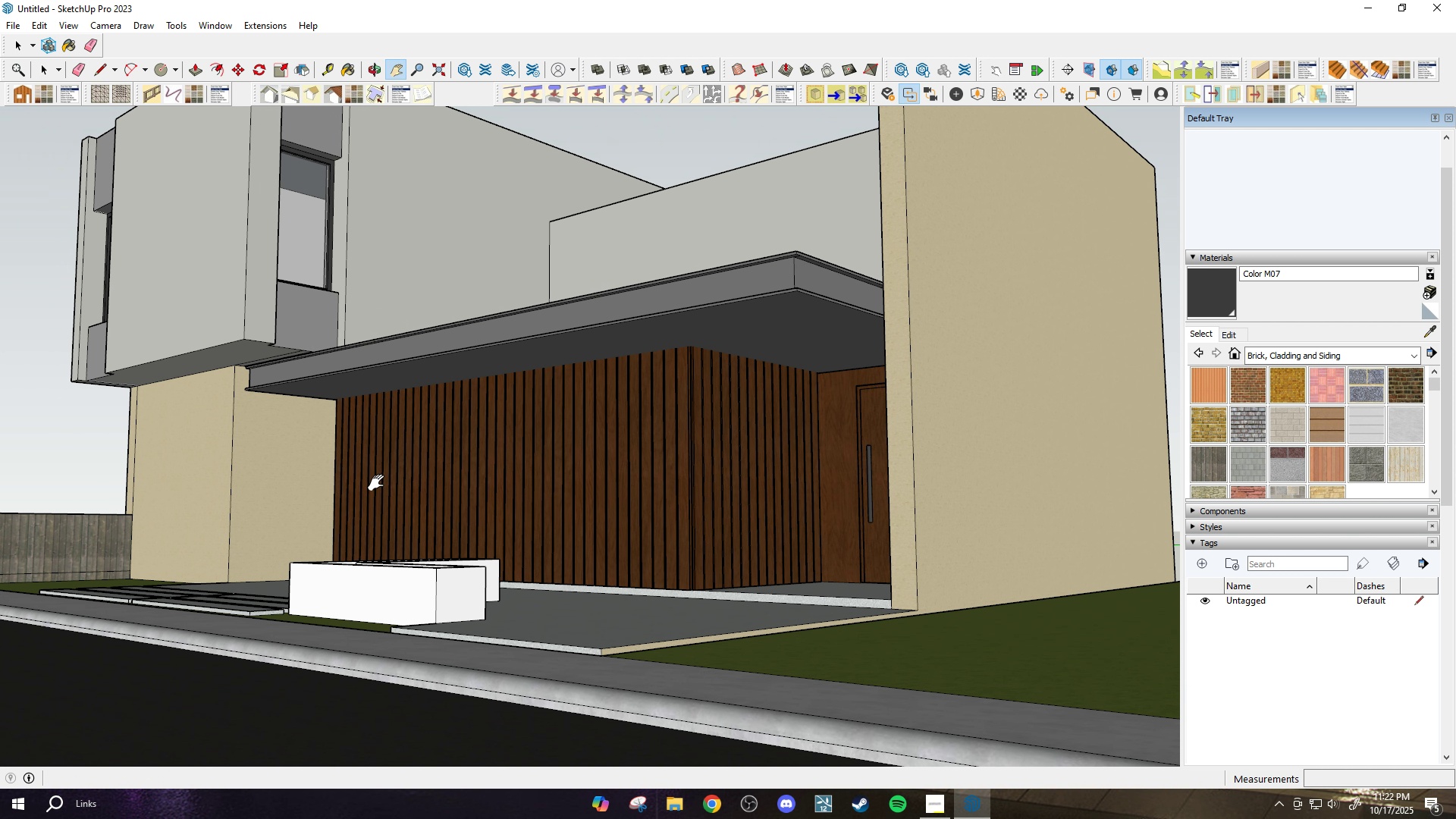 
key(H)
 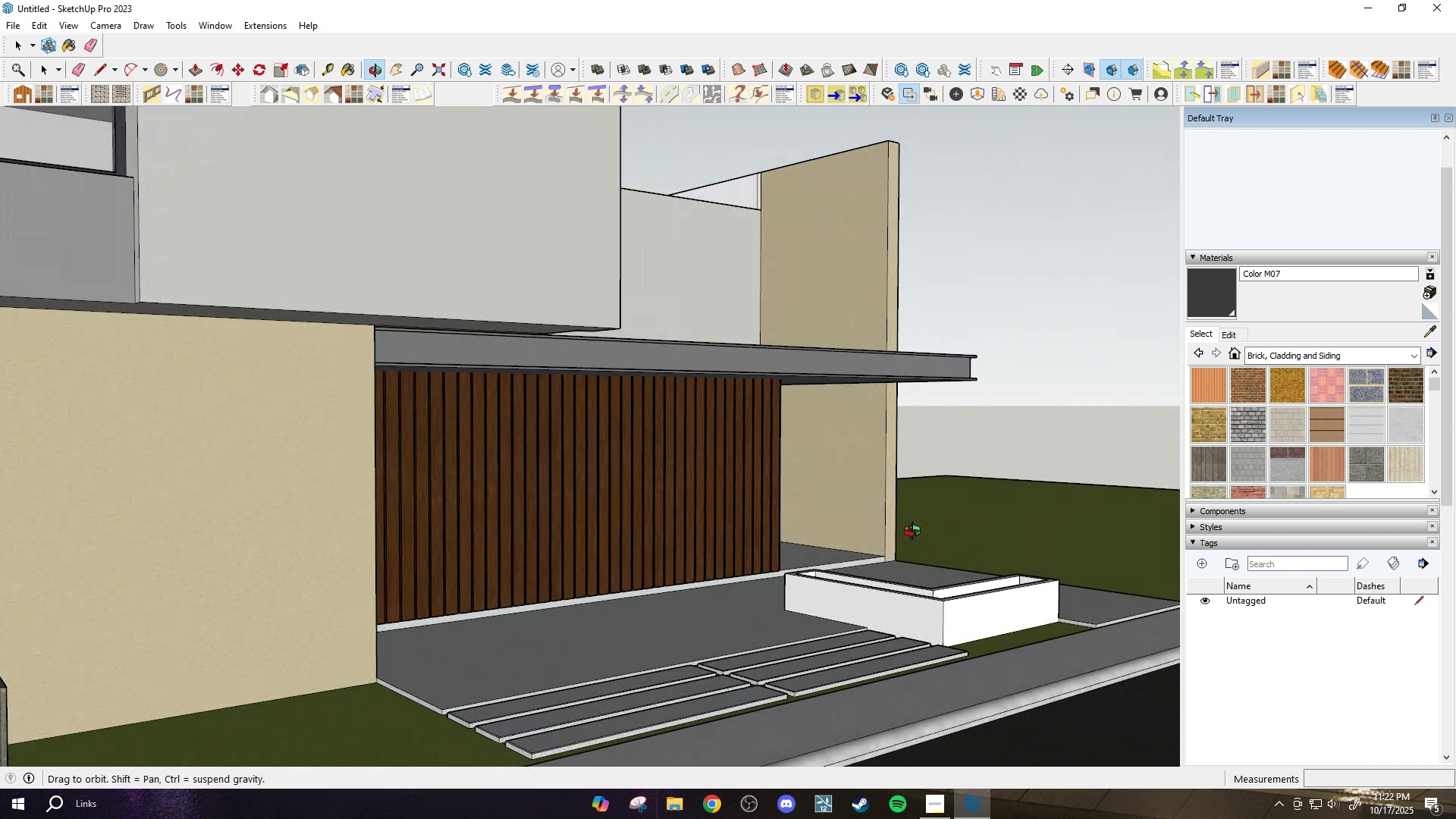 
scroll: coordinate [465, 501], scroll_direction: down, amount: 2.0
 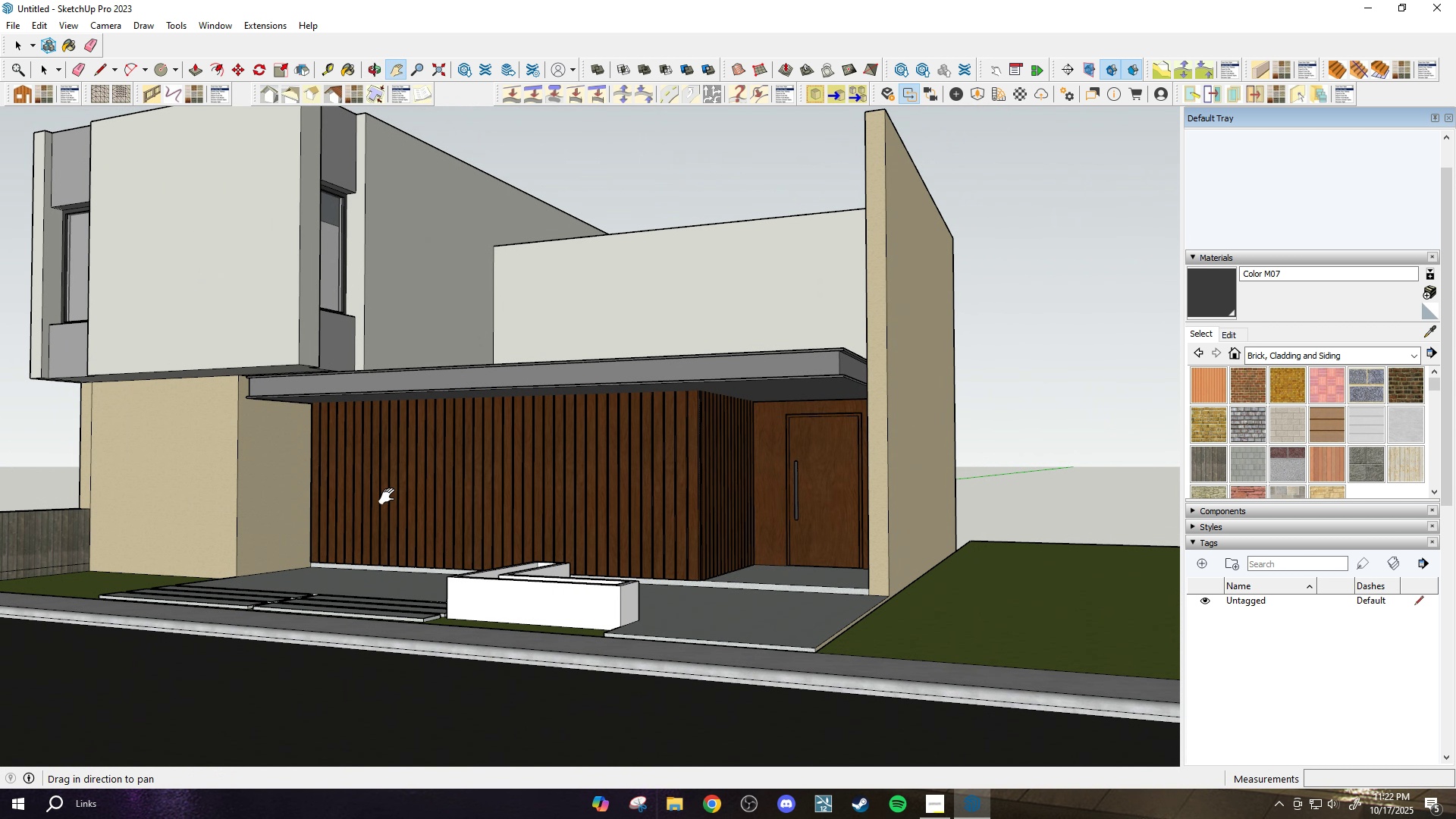 
left_click_drag(start_coordinate=[378, 488], to_coordinate=[447, 570])
 